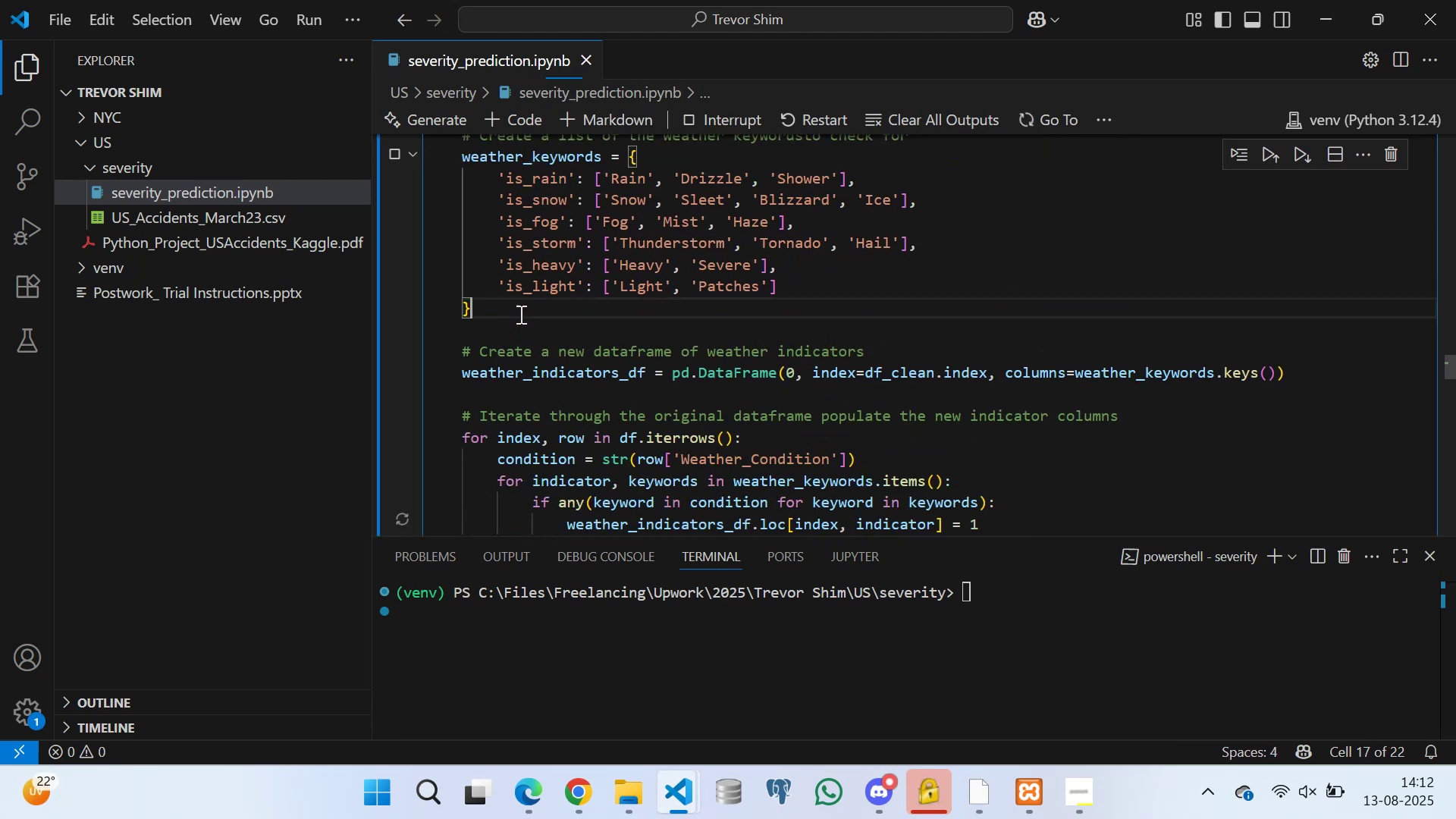 
double_click([507, 325])
 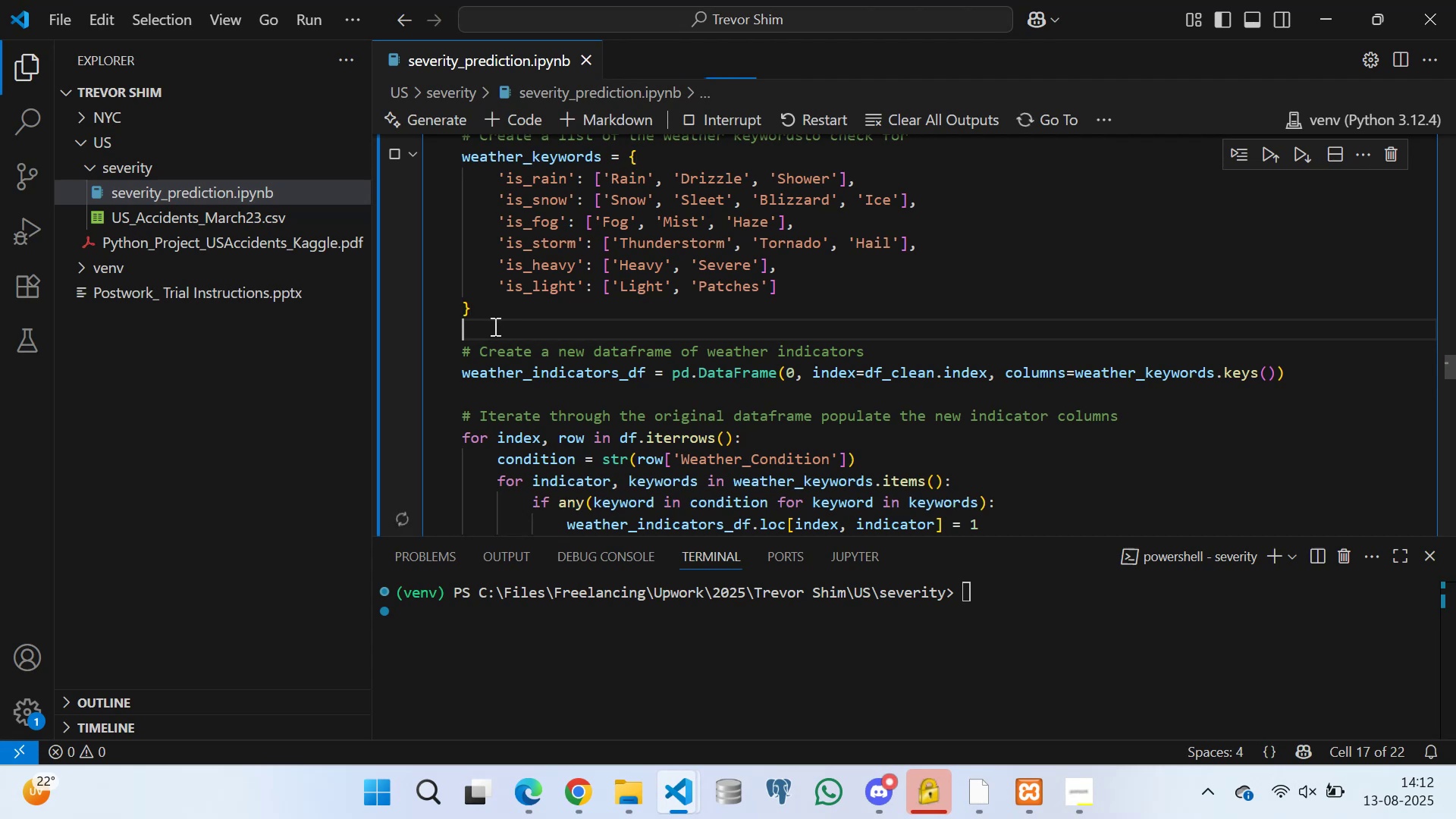 
triple_click([494, 326])
 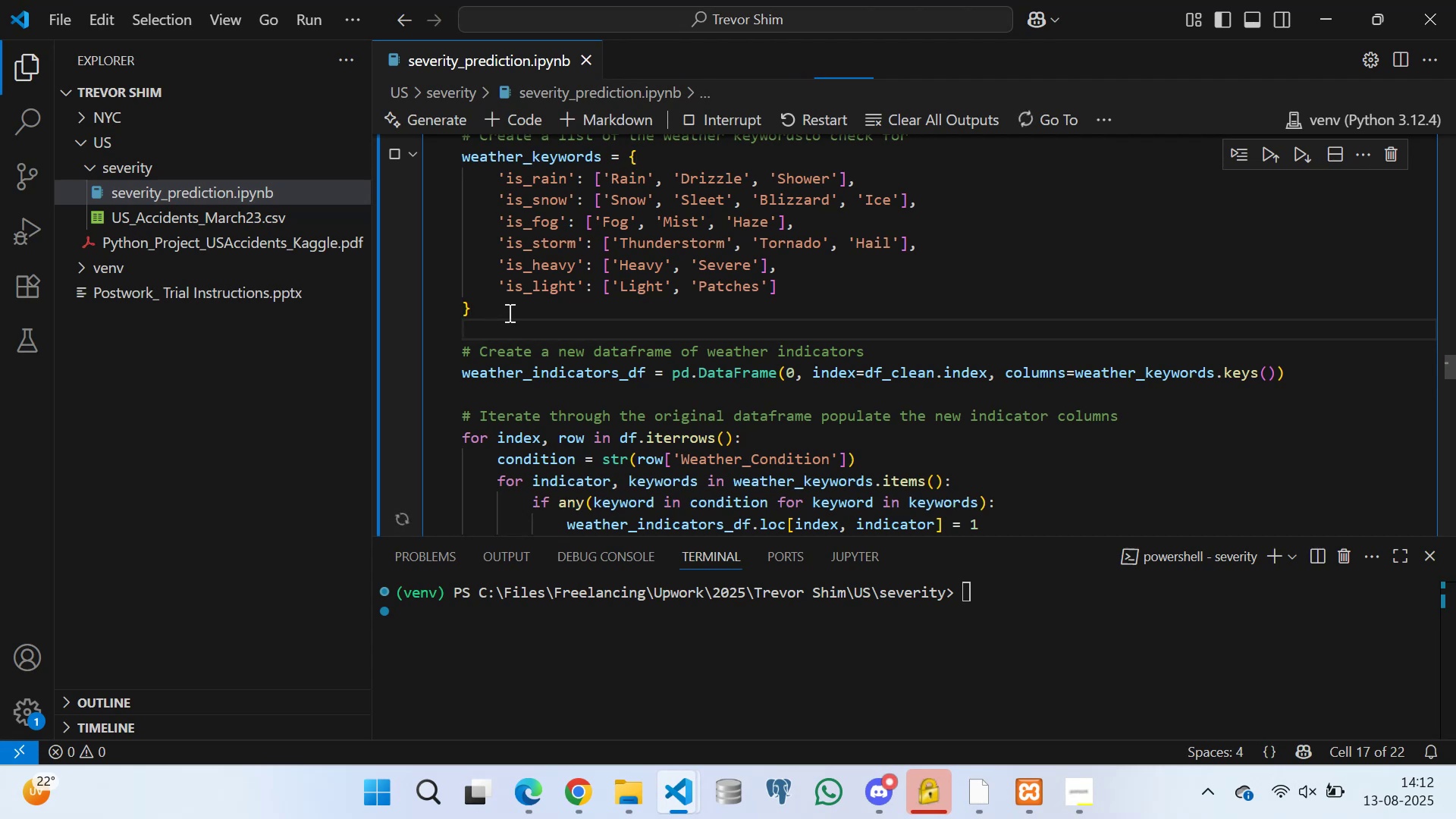 
triple_click([508, 312])
 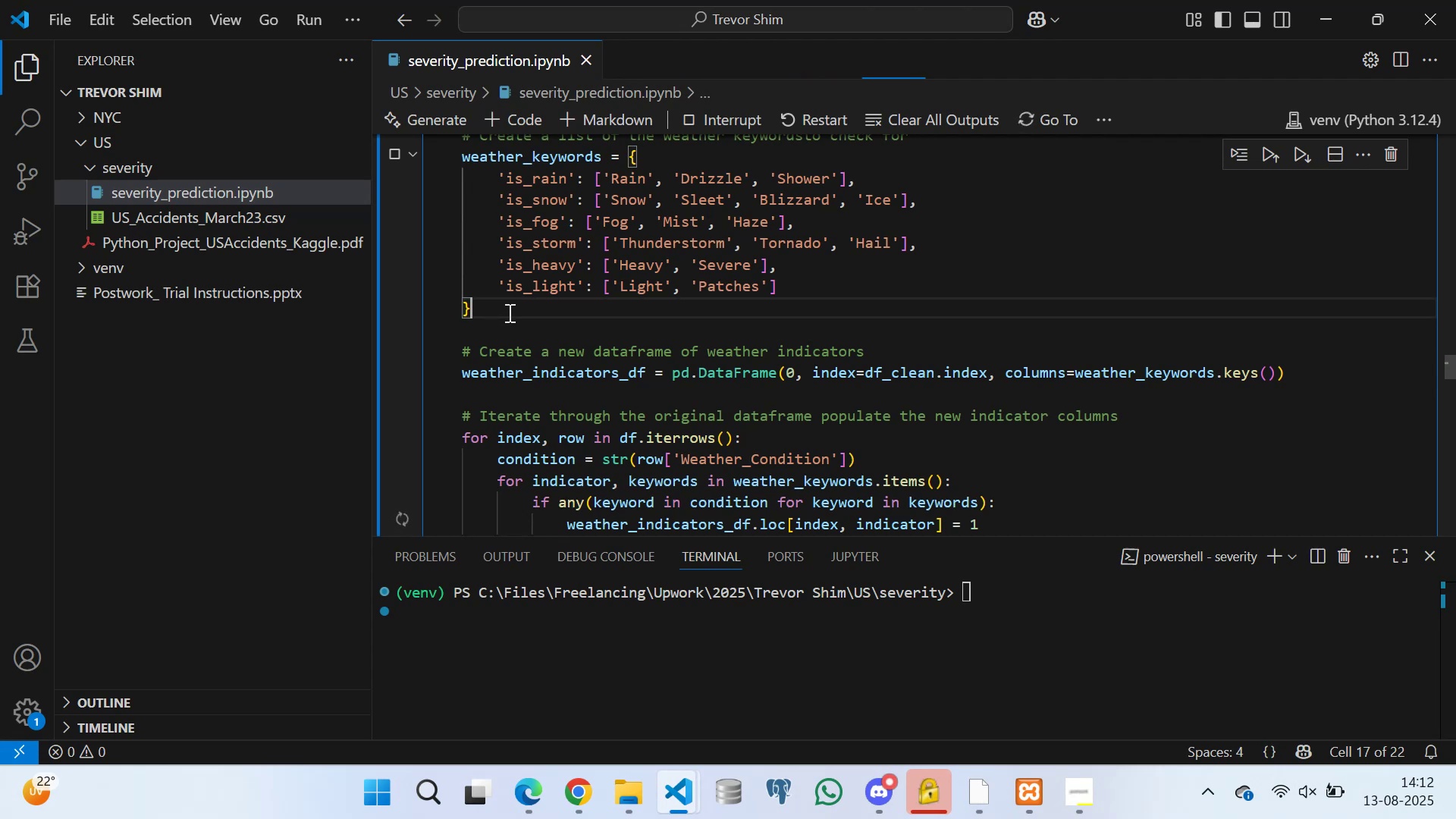 
scroll: coordinate [588, 302], scroll_direction: down, amount: 7.0
 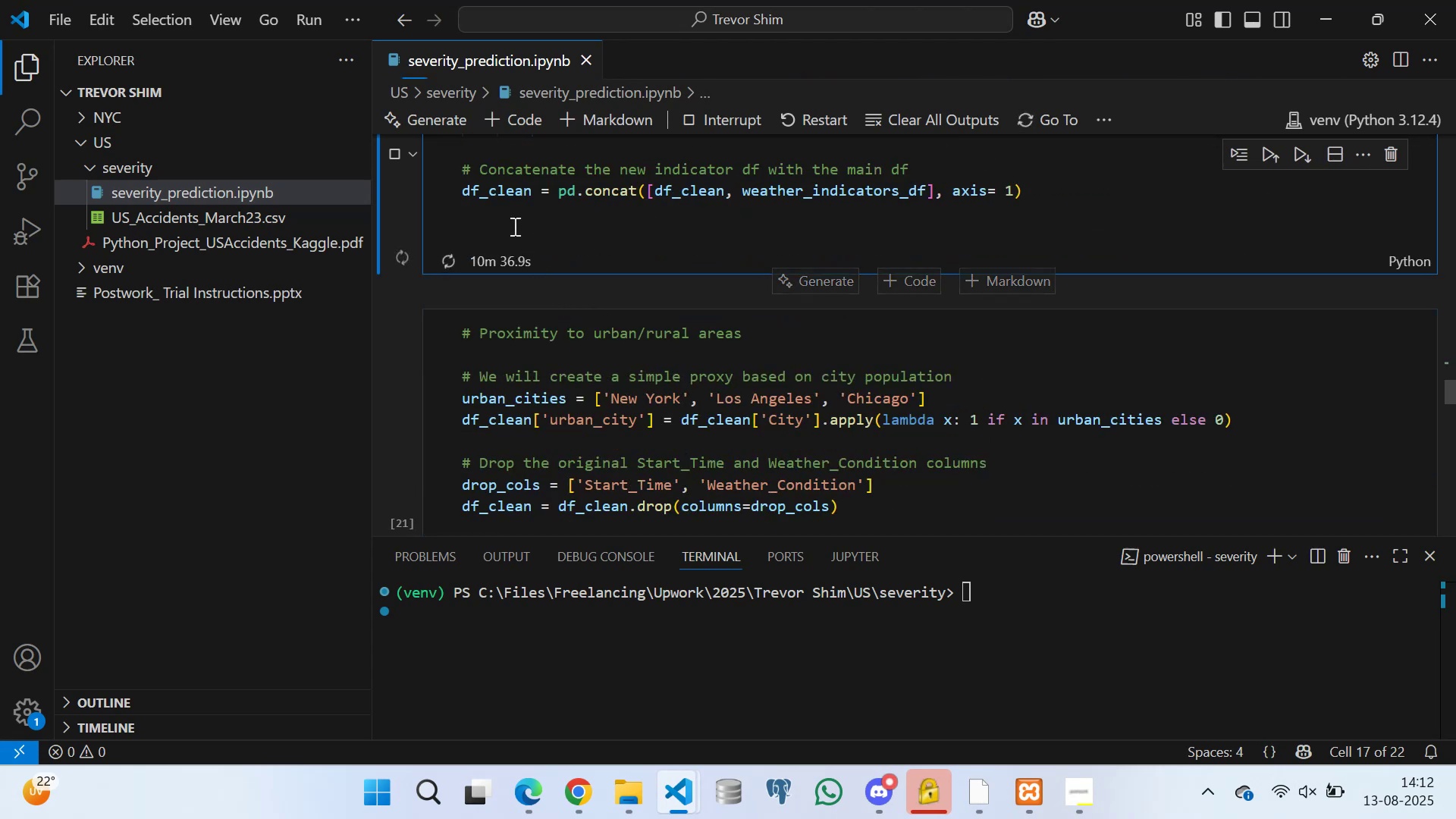 
left_click([510, 223])
 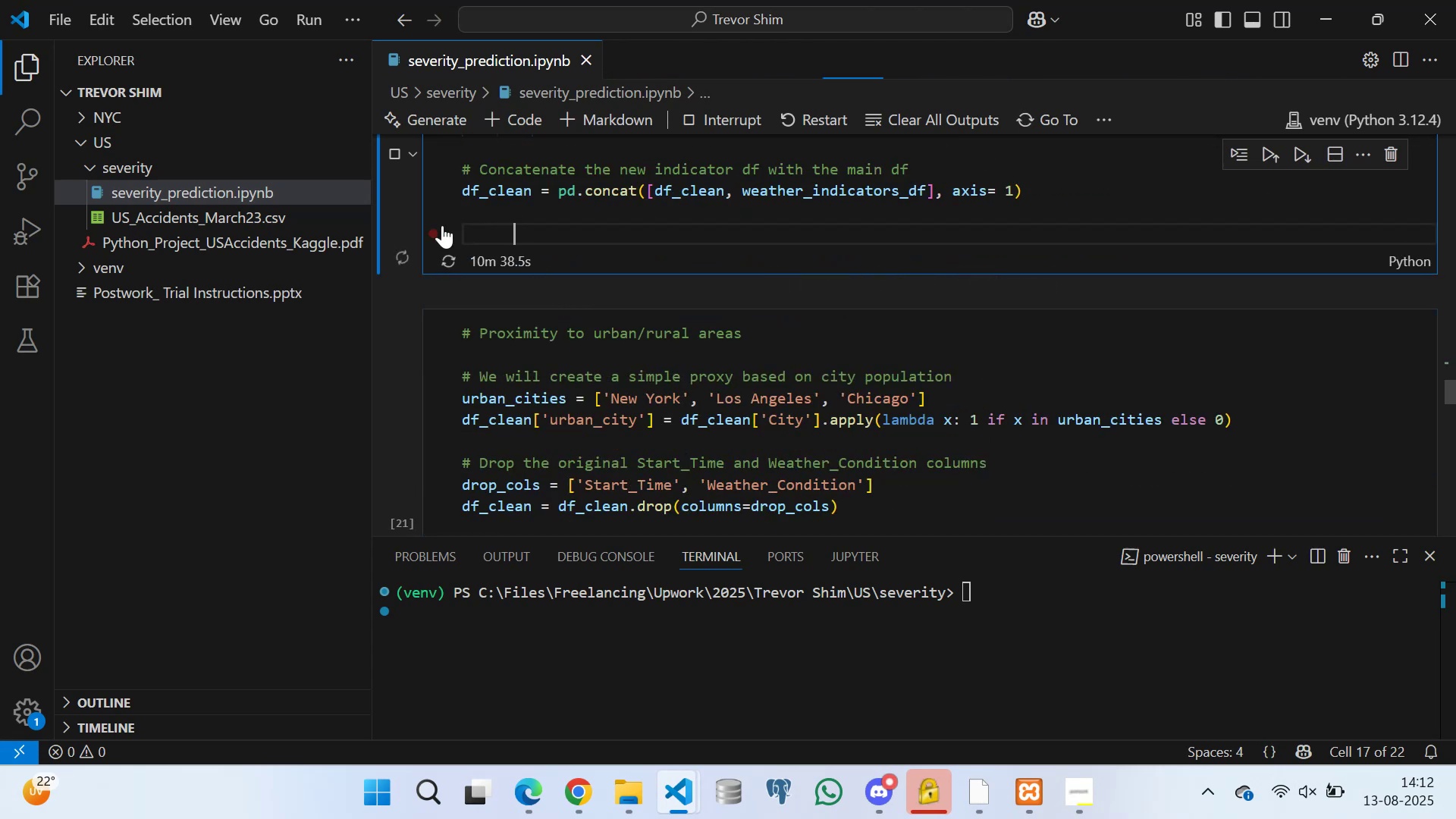 
left_click([470, 230])
 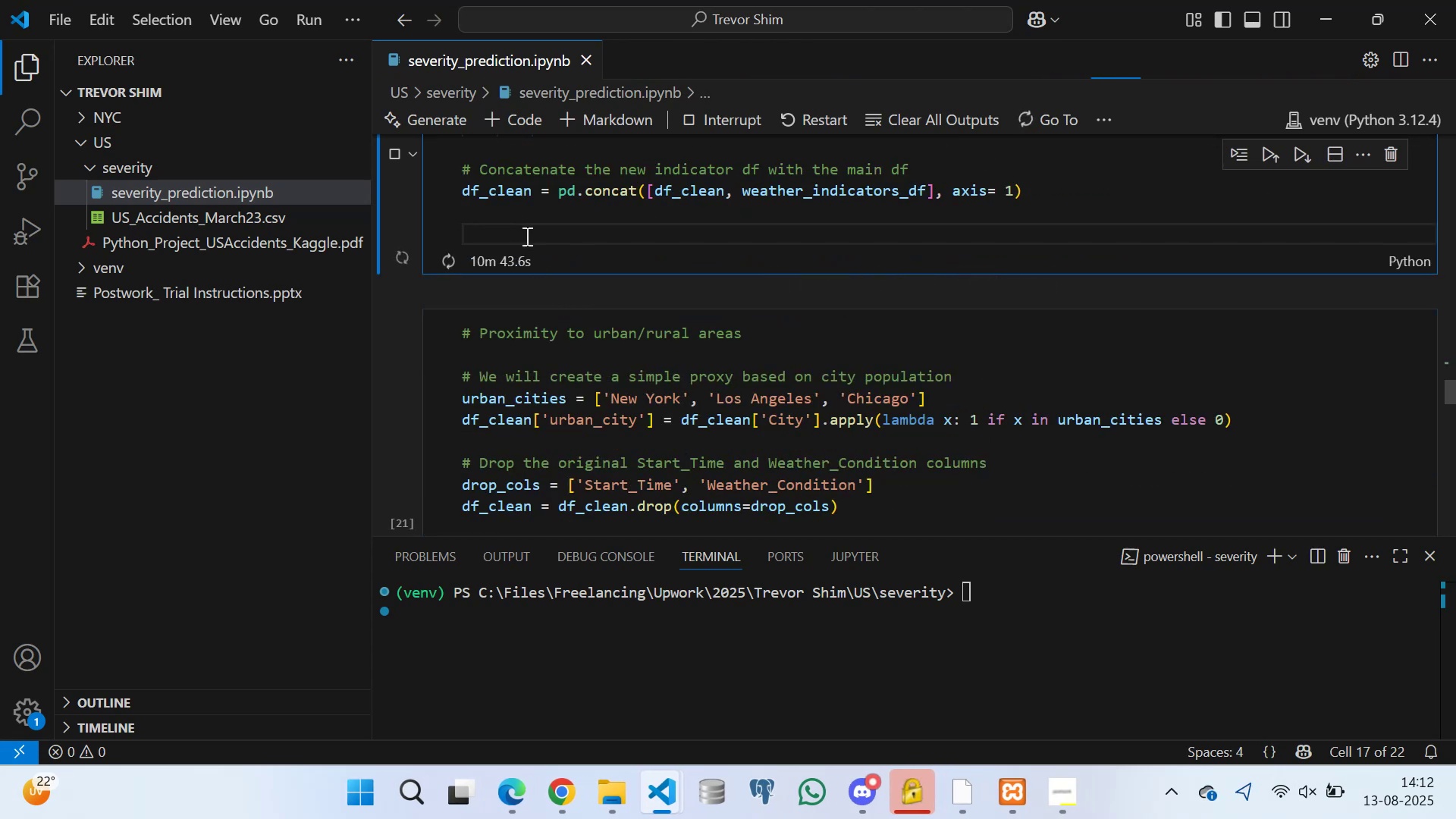 
wait(6.02)
 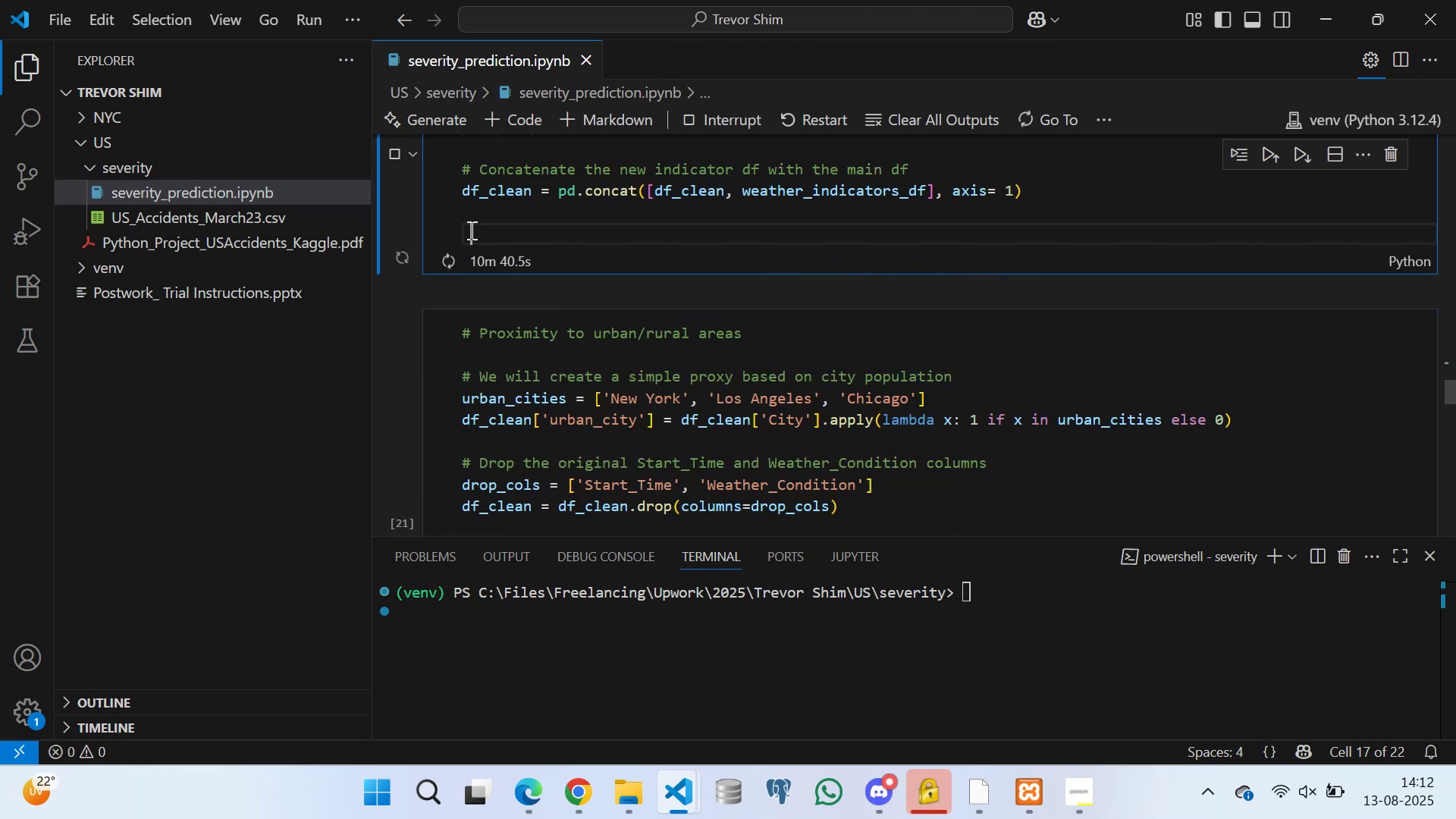 
scroll: coordinate [501, 233], scroll_direction: down, amount: 2.0
 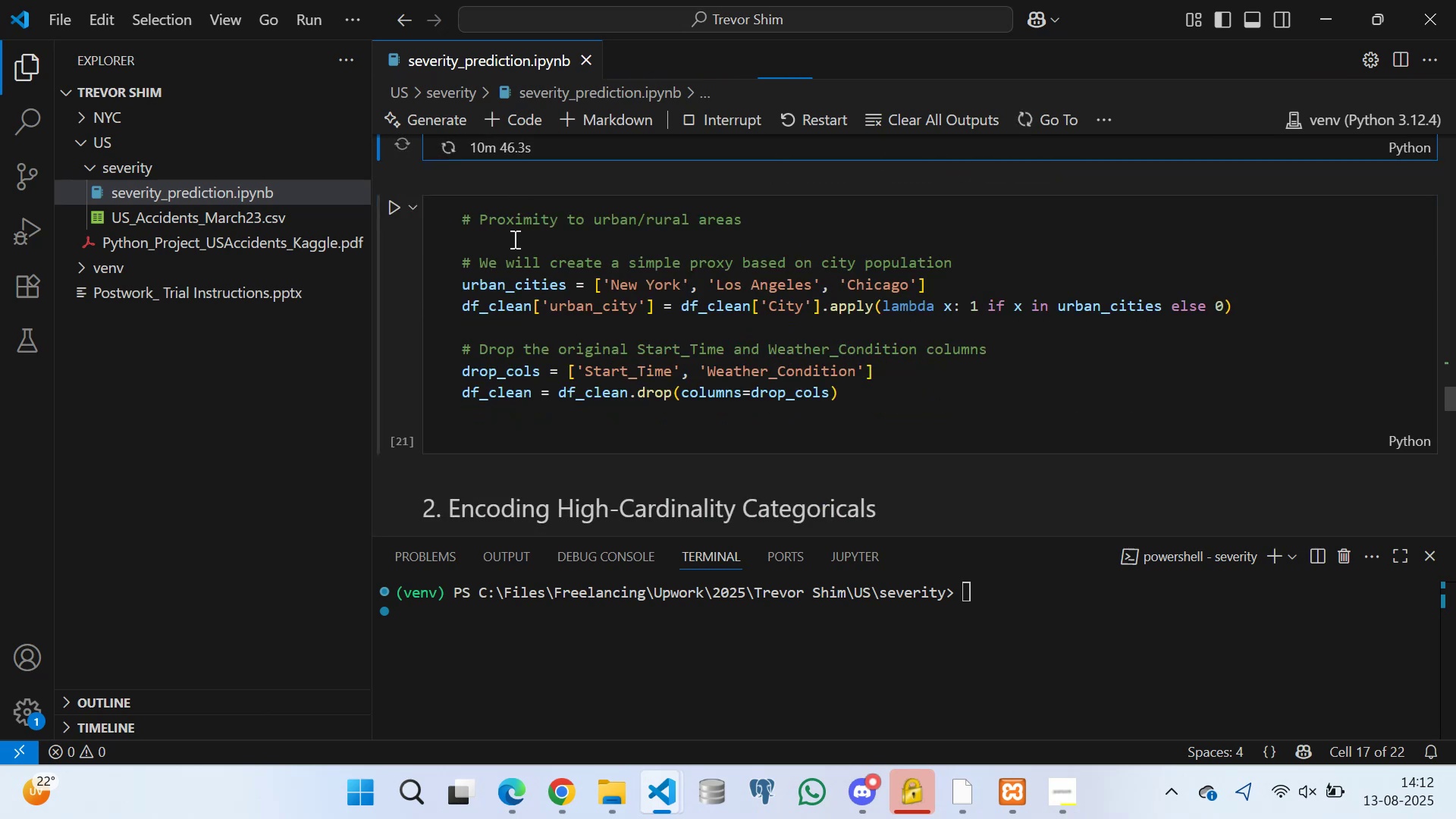 
left_click([512, 239])
 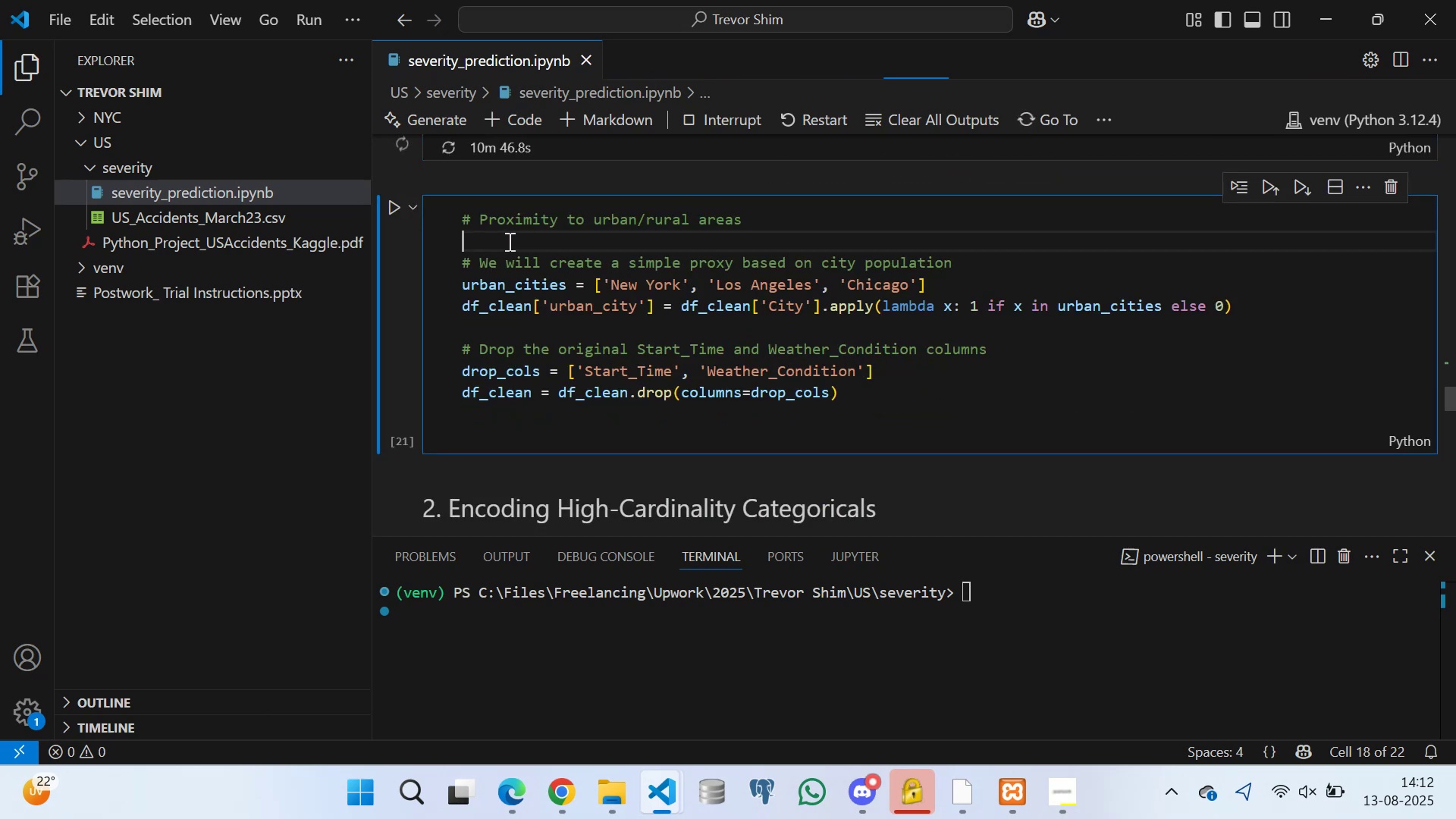 
scroll: coordinate [501, 259], scroll_direction: down, amount: 2.0
 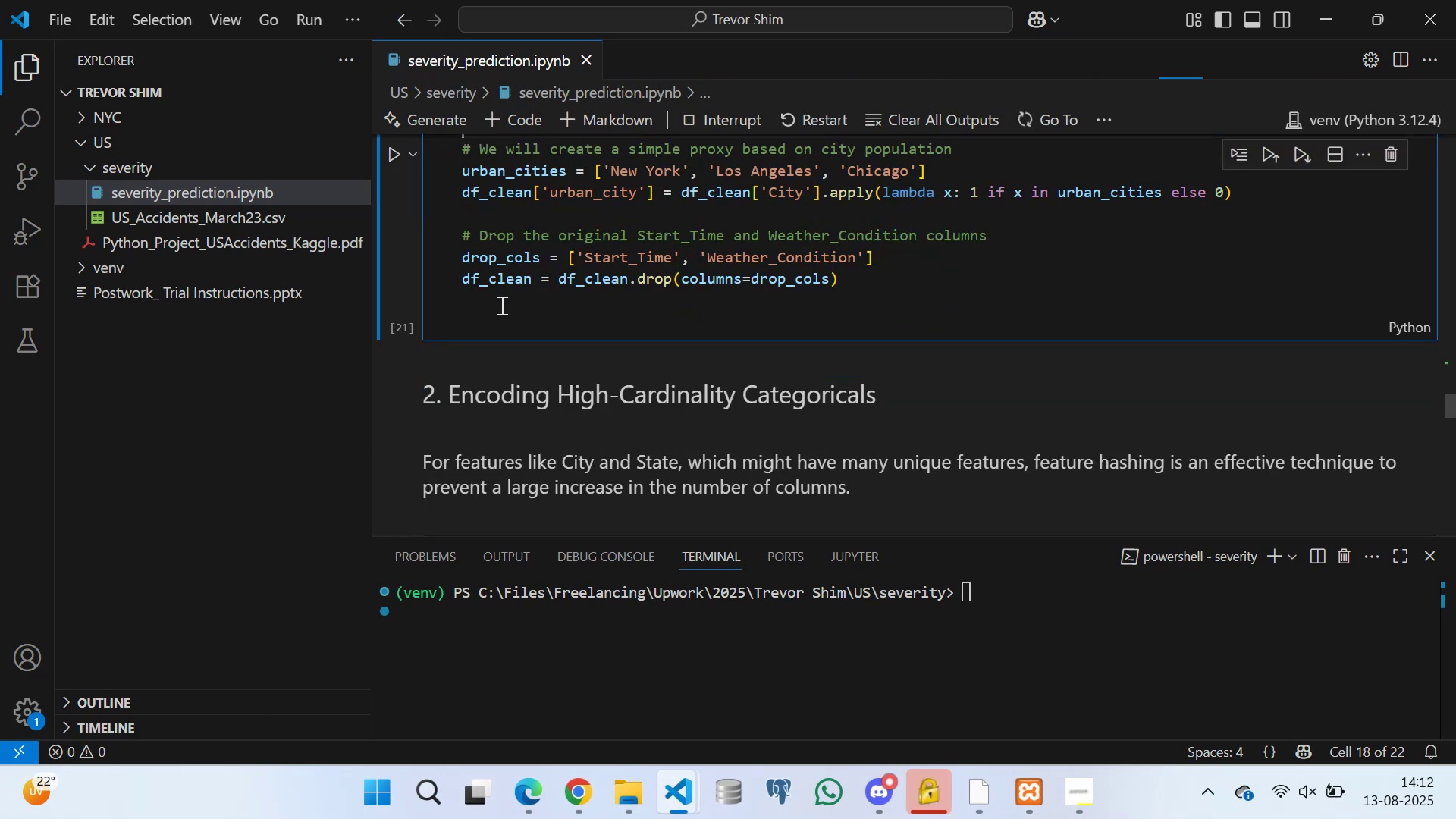 
left_click([500, 305])
 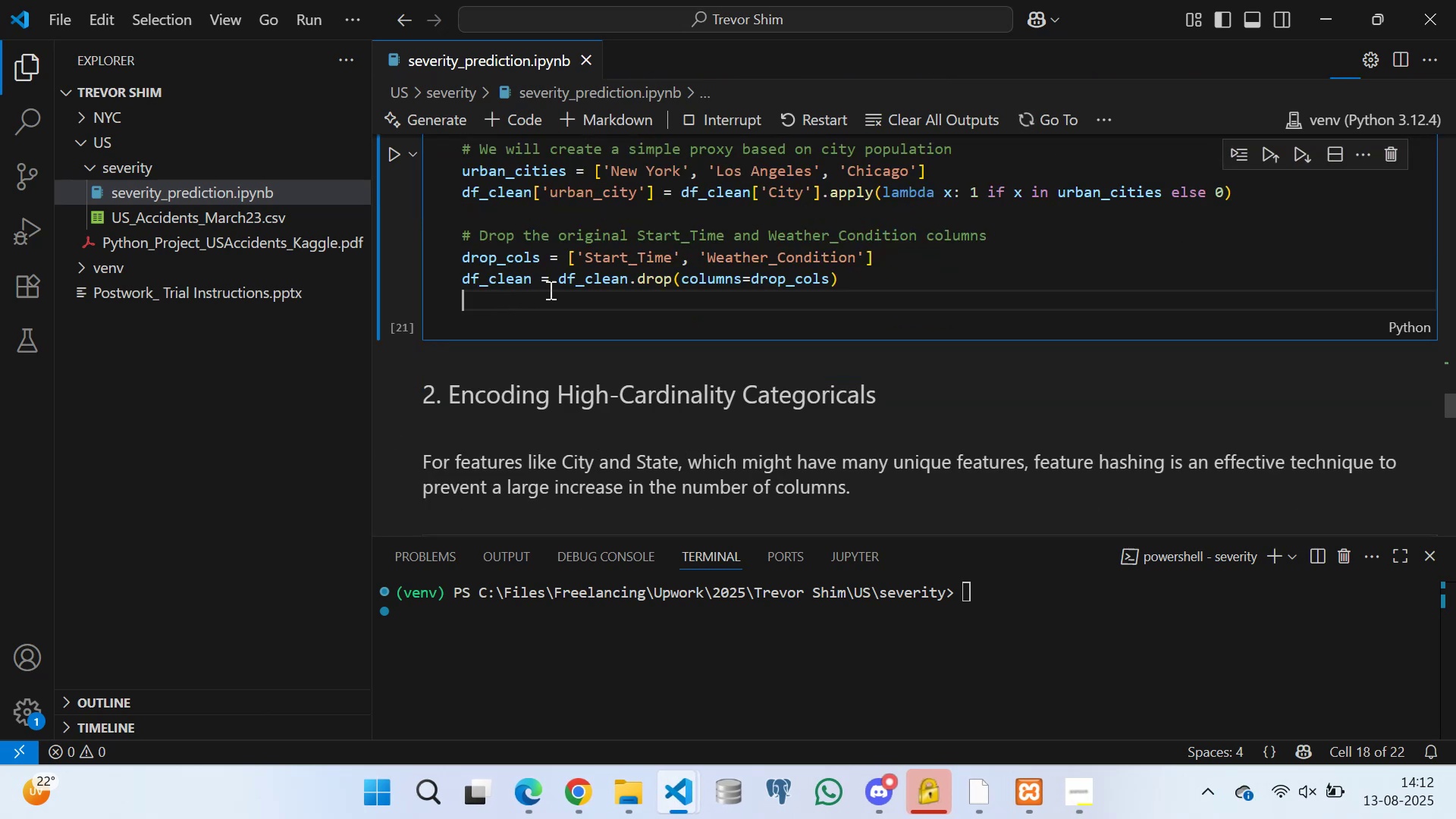 
scroll: coordinate [565, 274], scroll_direction: up, amount: 1.0
 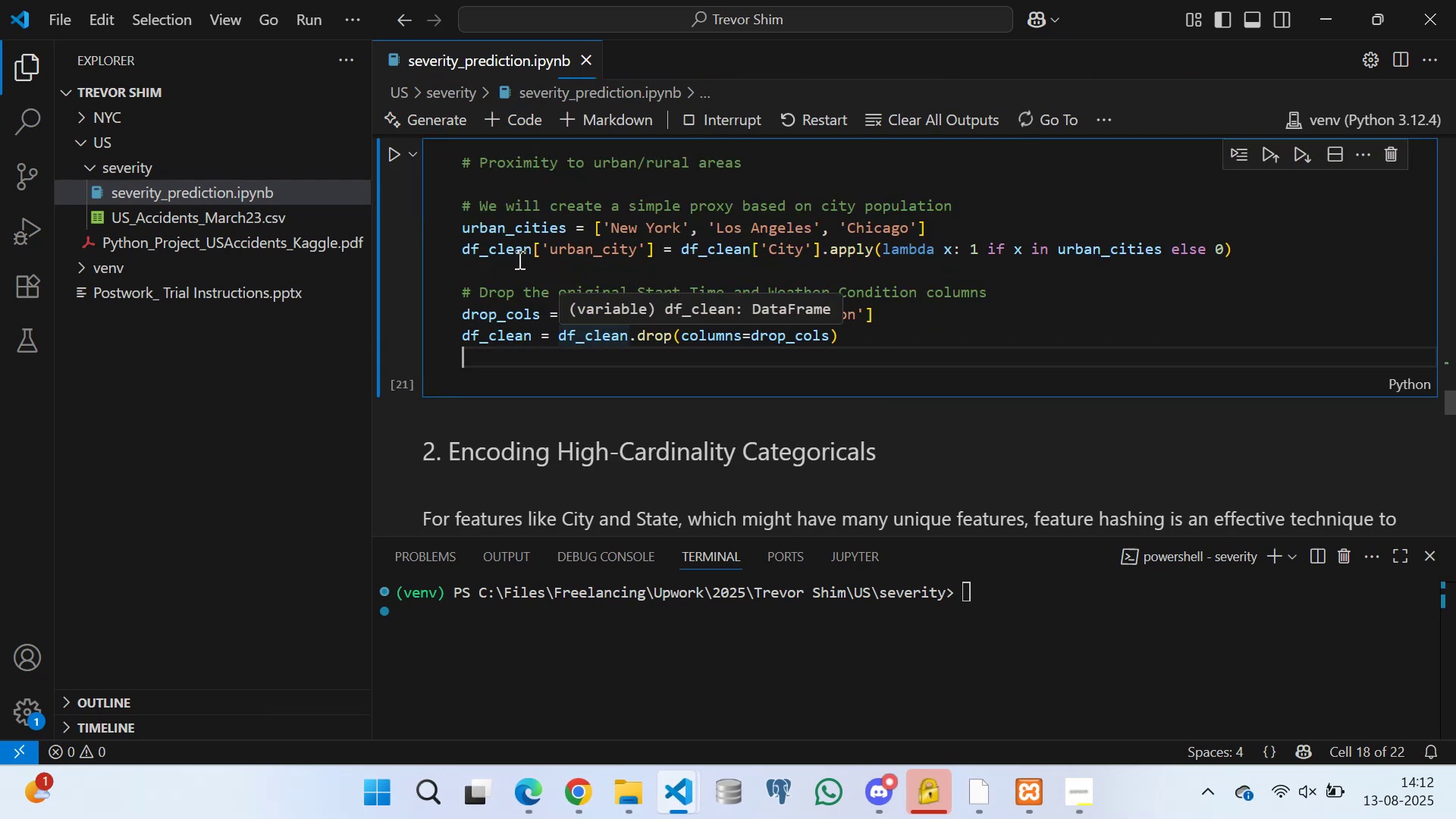 
left_click([513, 271])
 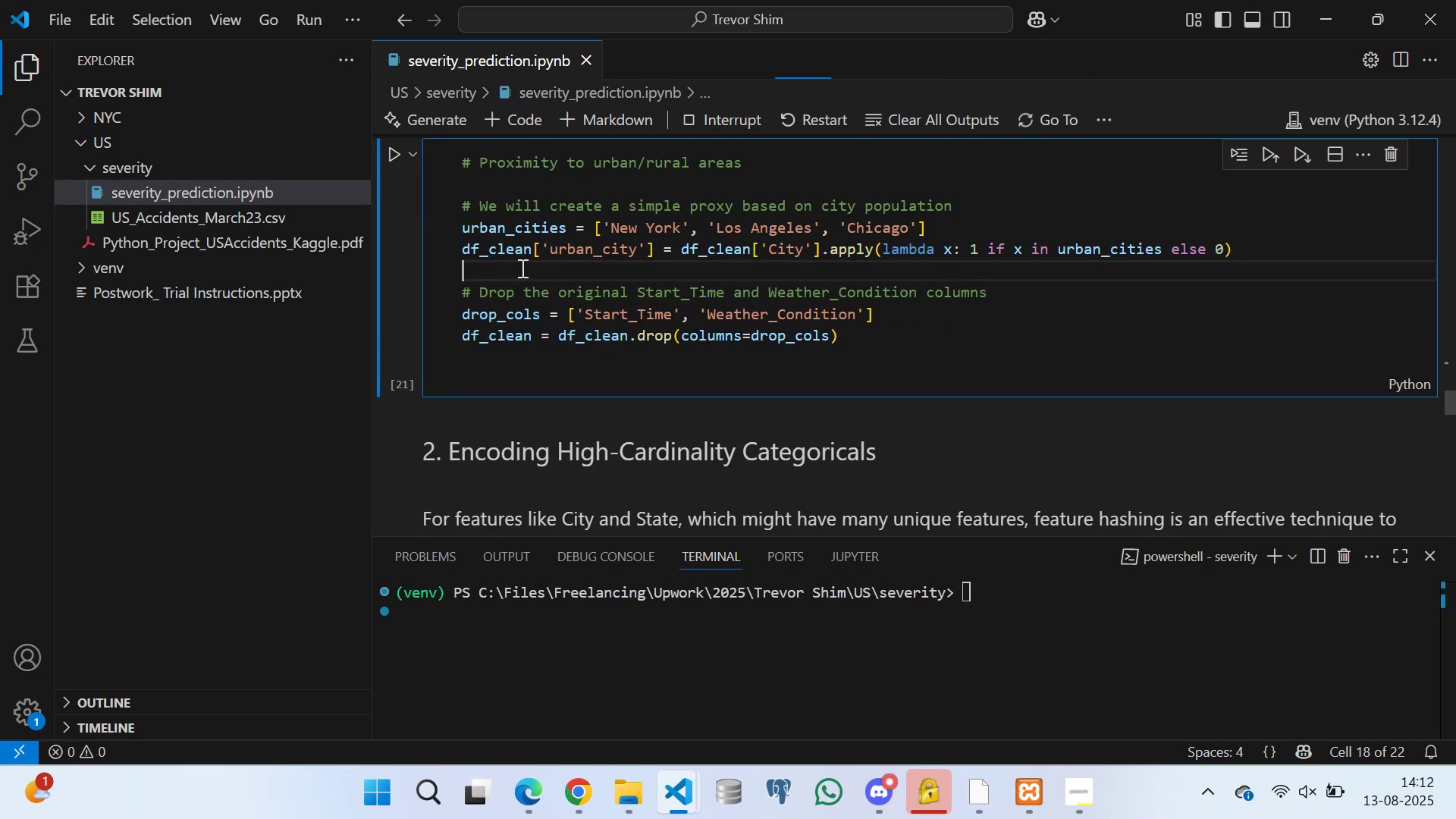 
scroll: coordinate [541, 268], scroll_direction: down, amount: 1.0
 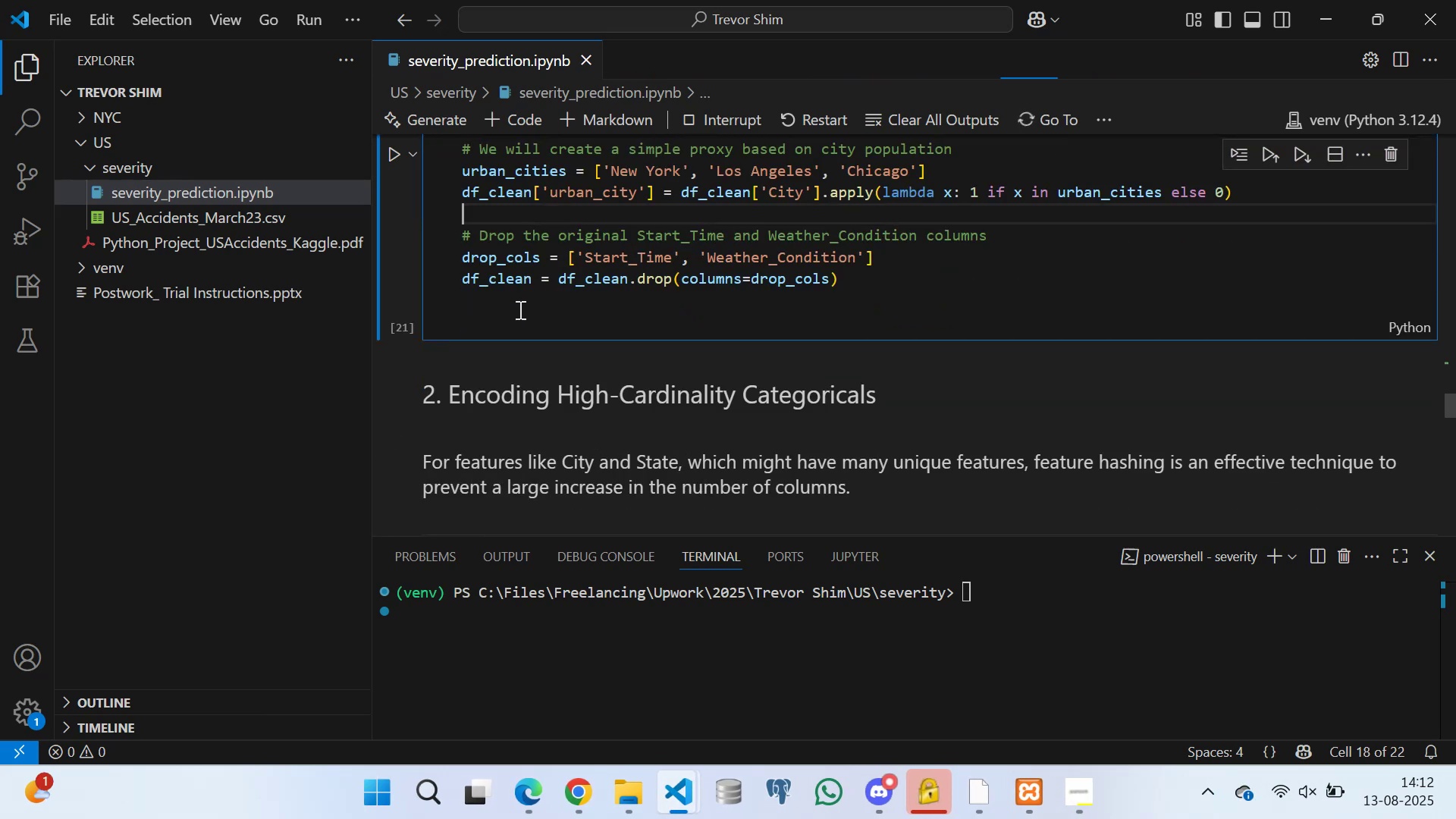 
left_click([519, 309])
 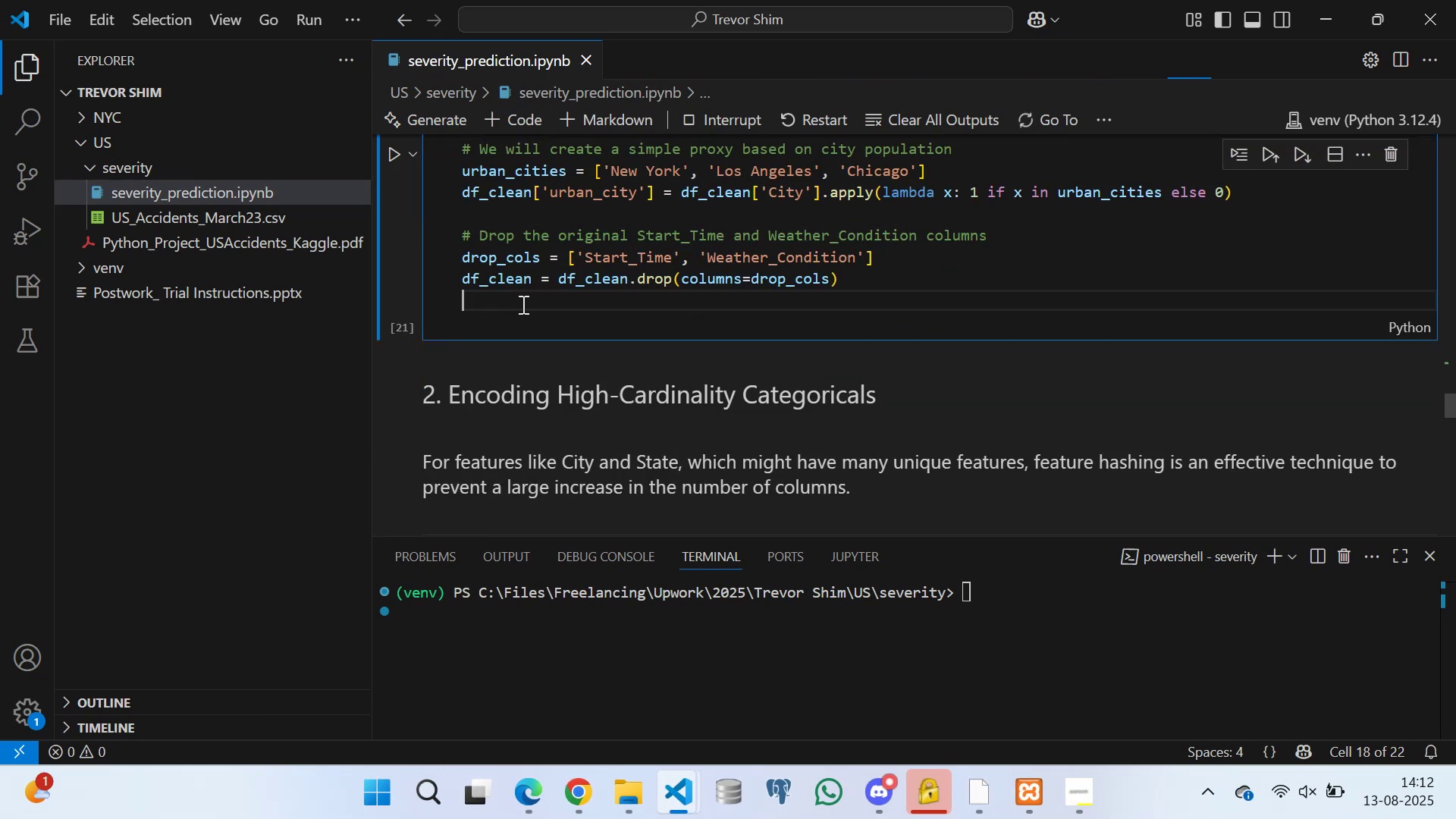 
scroll: coordinate [547, 293], scroll_direction: down, amount: 2.0
 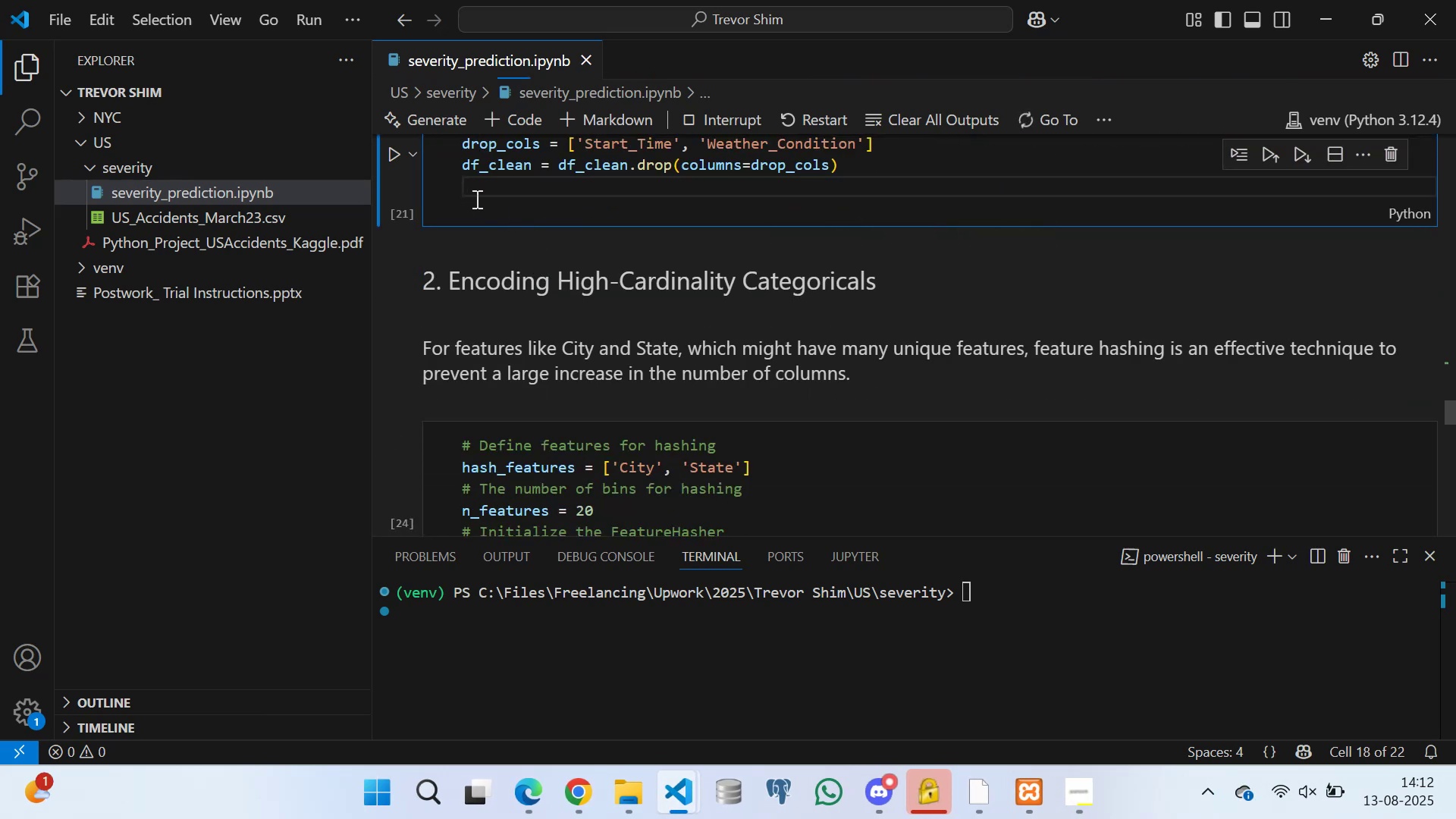 
left_click([482, 208])
 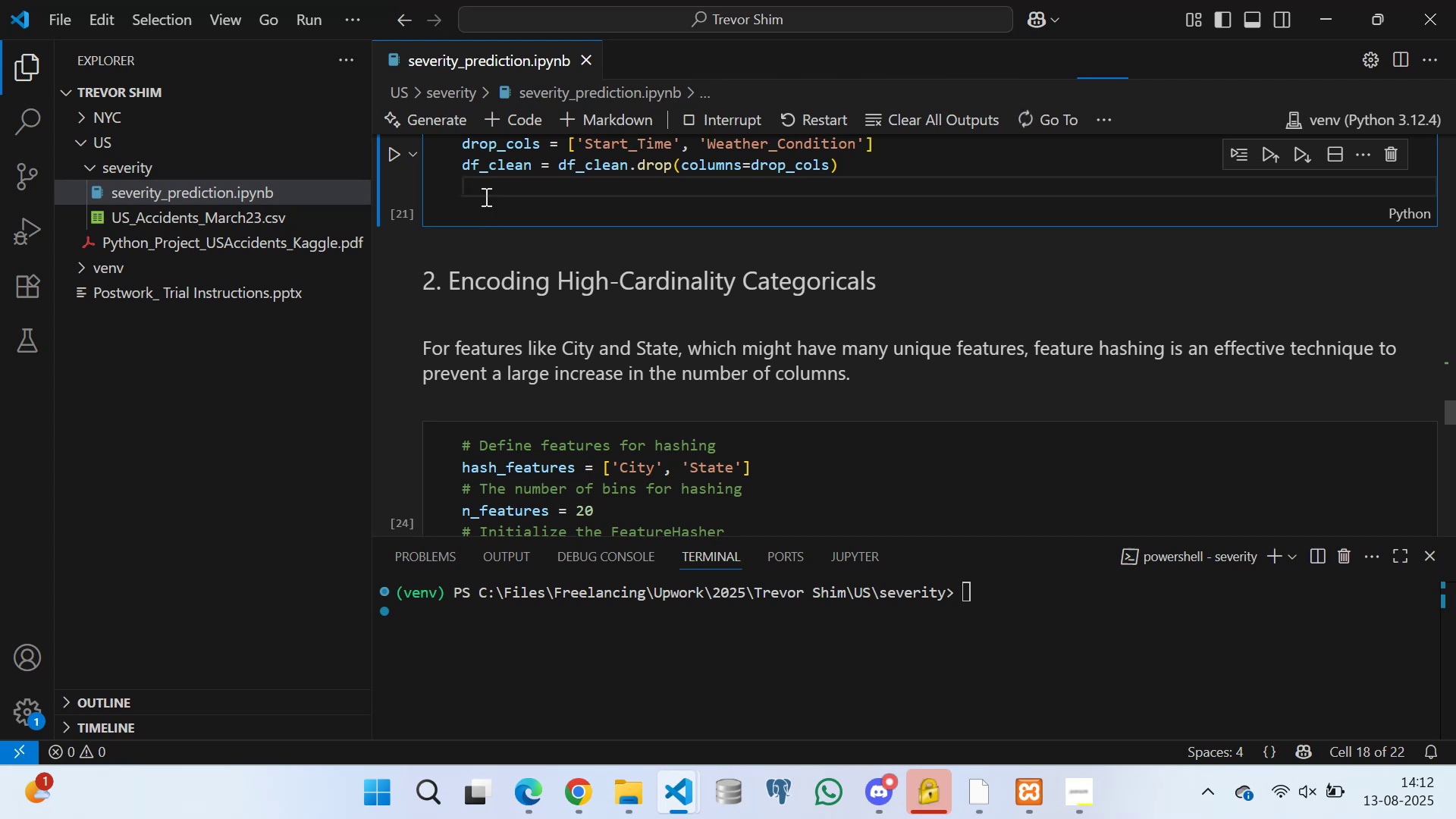 
scroll: coordinate [487, 199], scroll_direction: up, amount: 7.0
 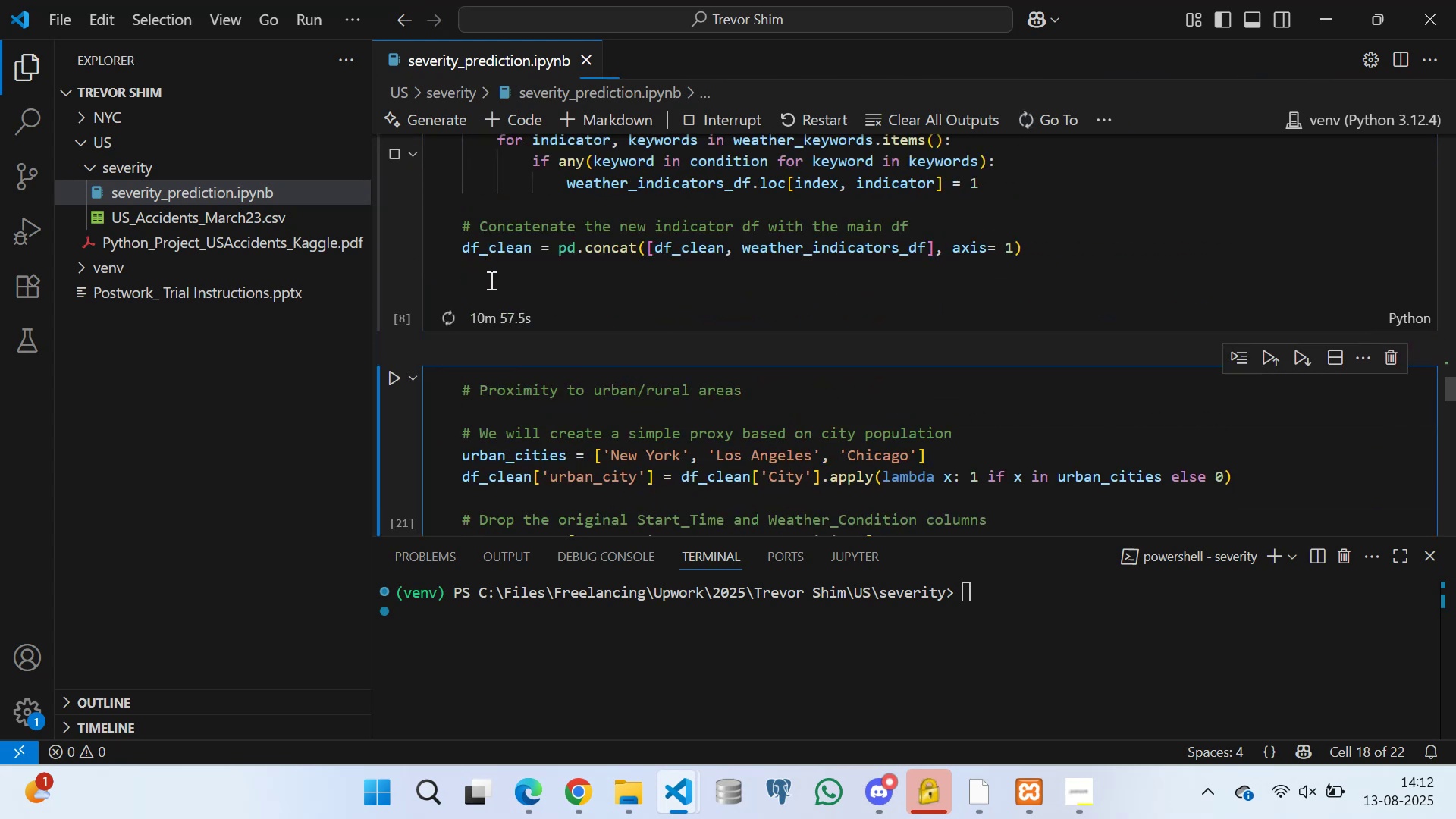 
left_click([490, 284])
 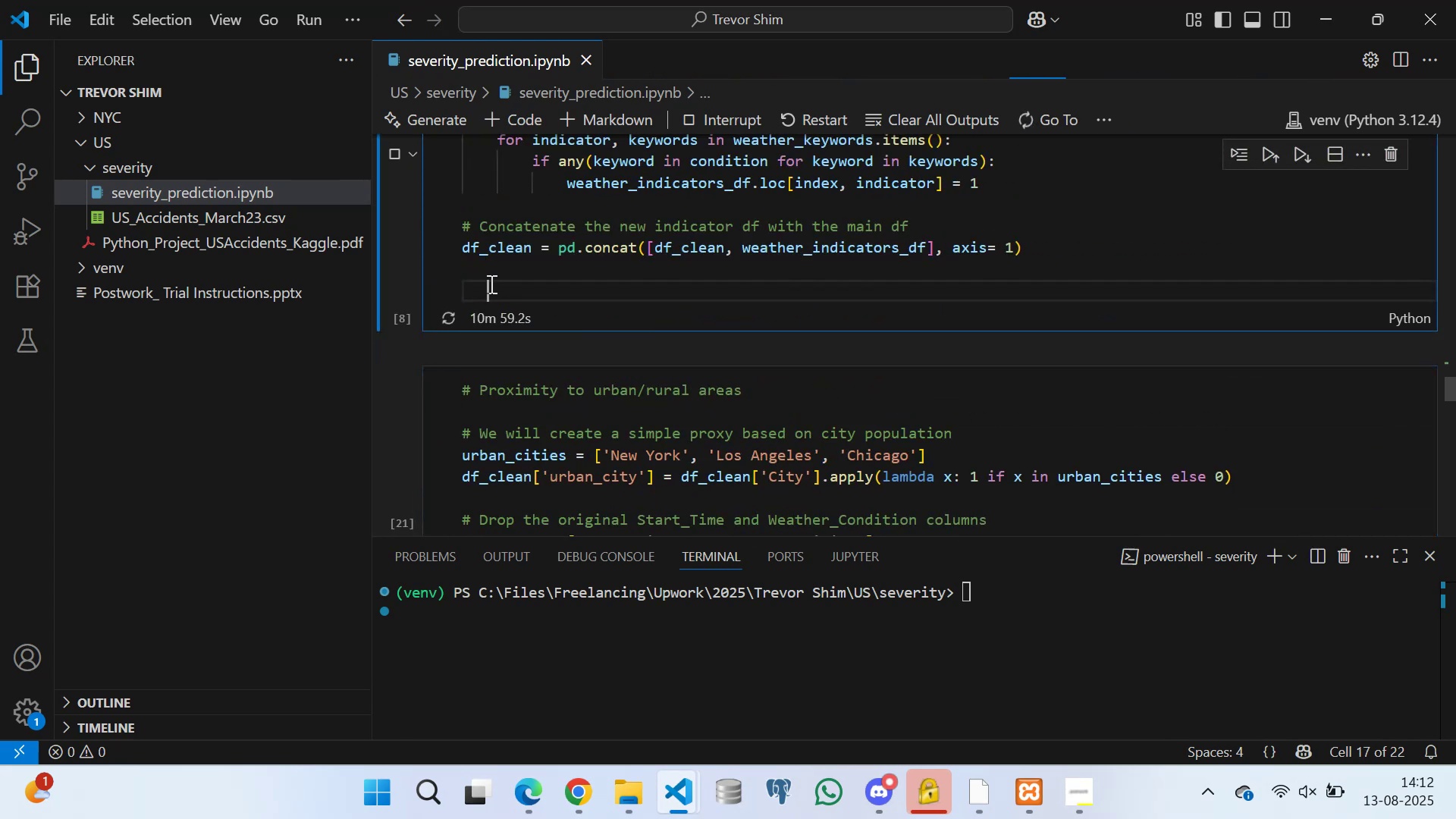 
key(ArrowLeft)
 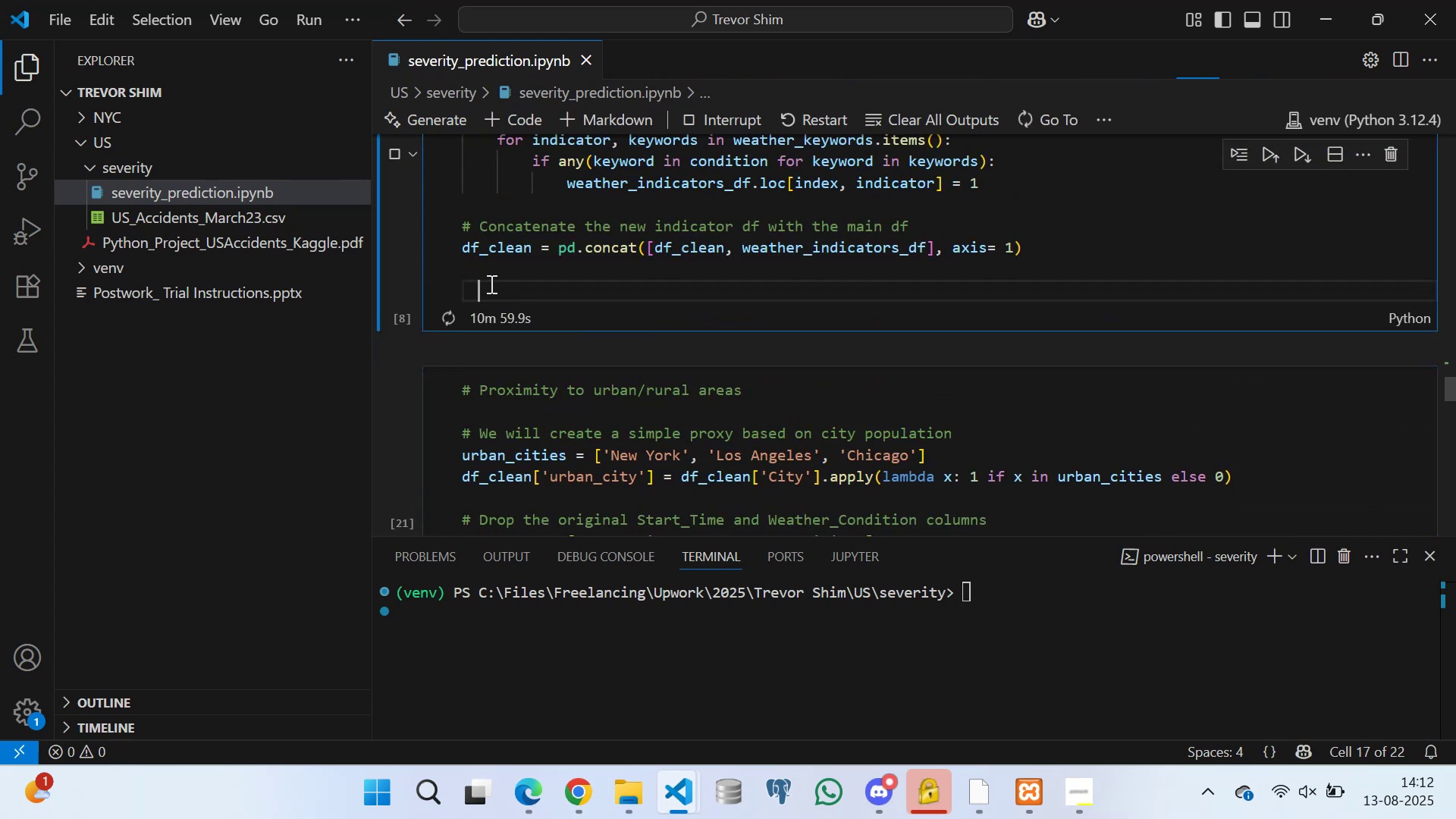 
key(ArrowLeft)
 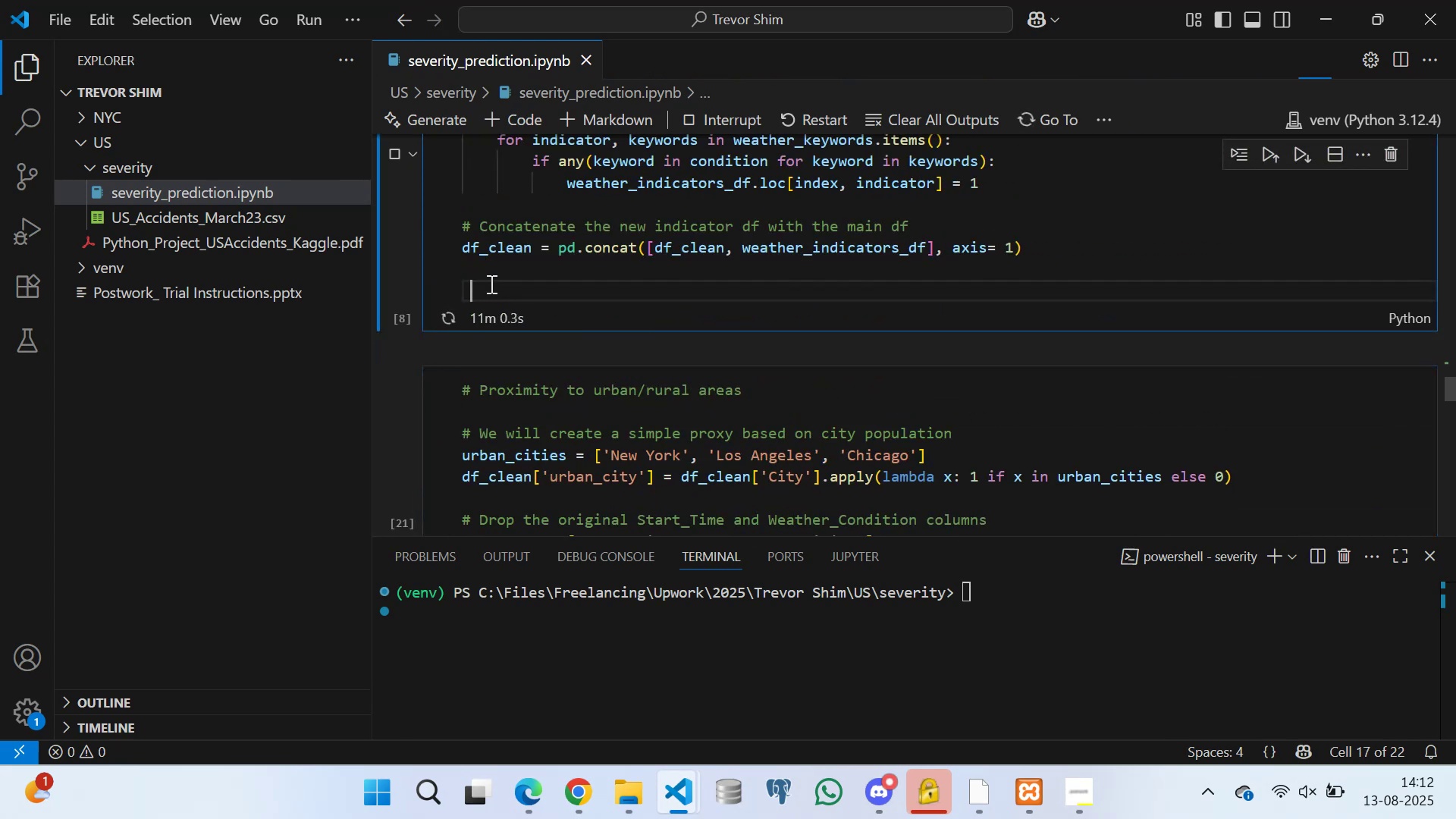 
key(ArrowLeft)
 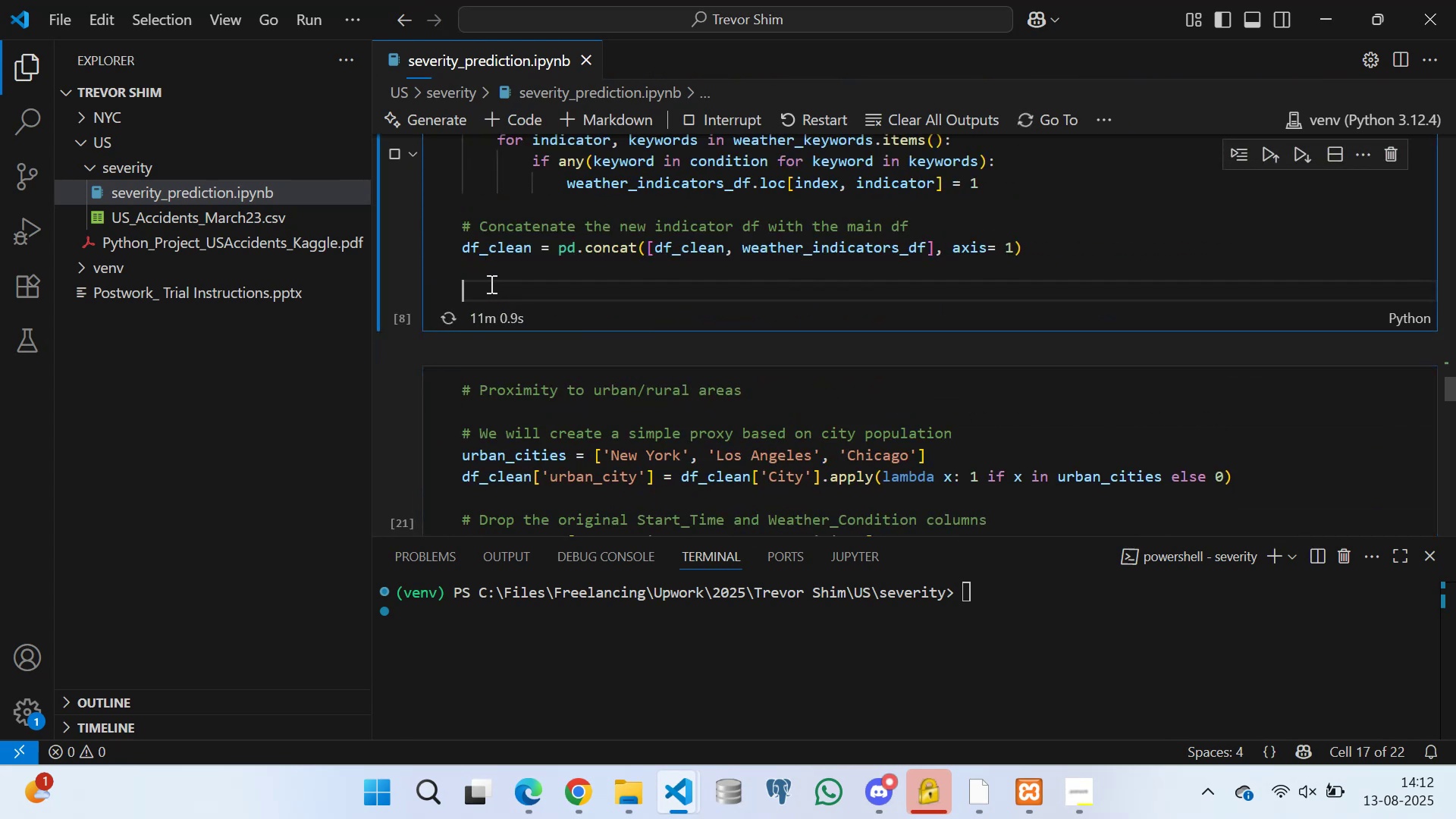 
key(Backspace)
 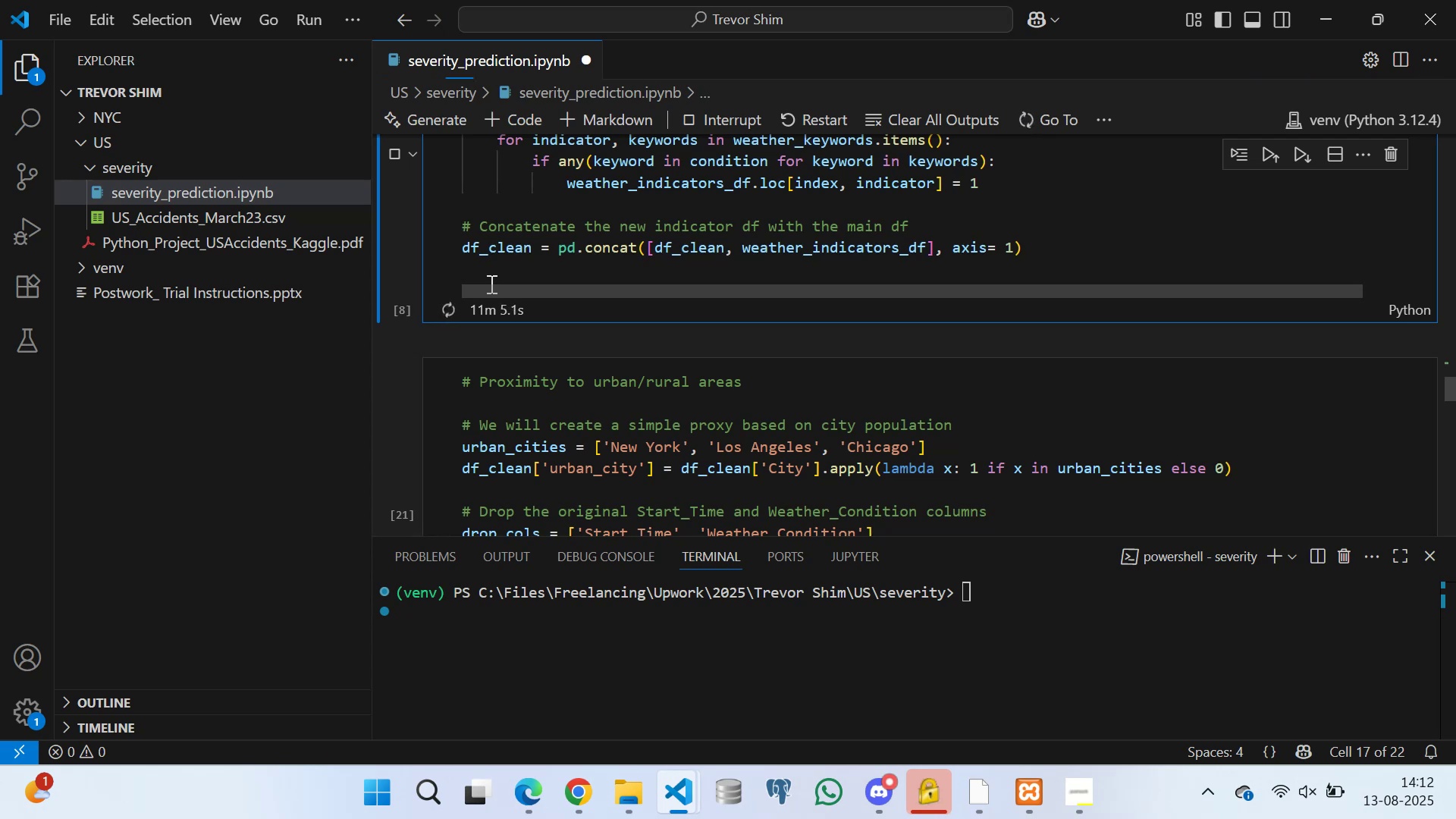 
wait(5.63)
 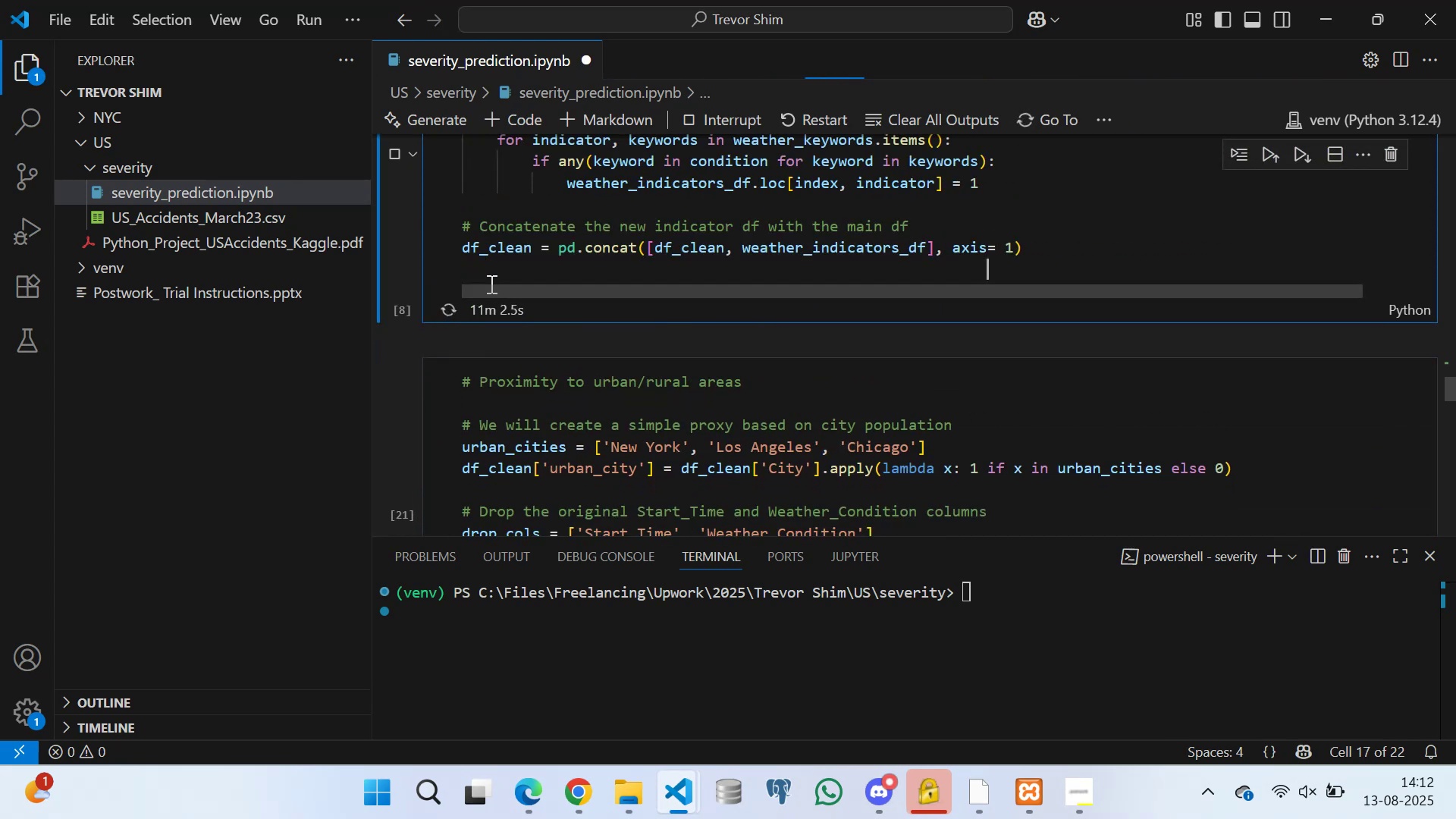 
key(Control+S)
 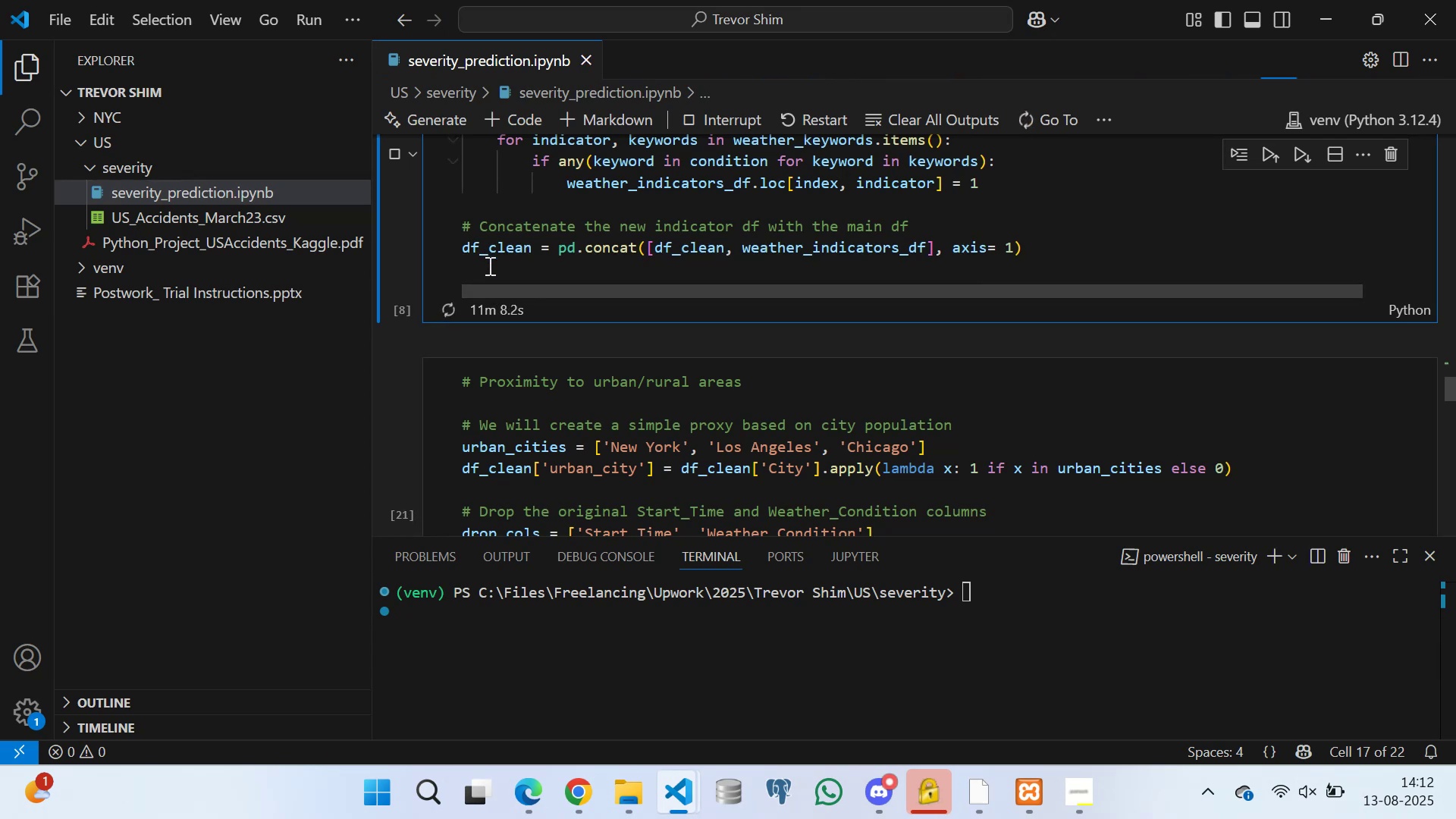 
left_click([492, 271])
 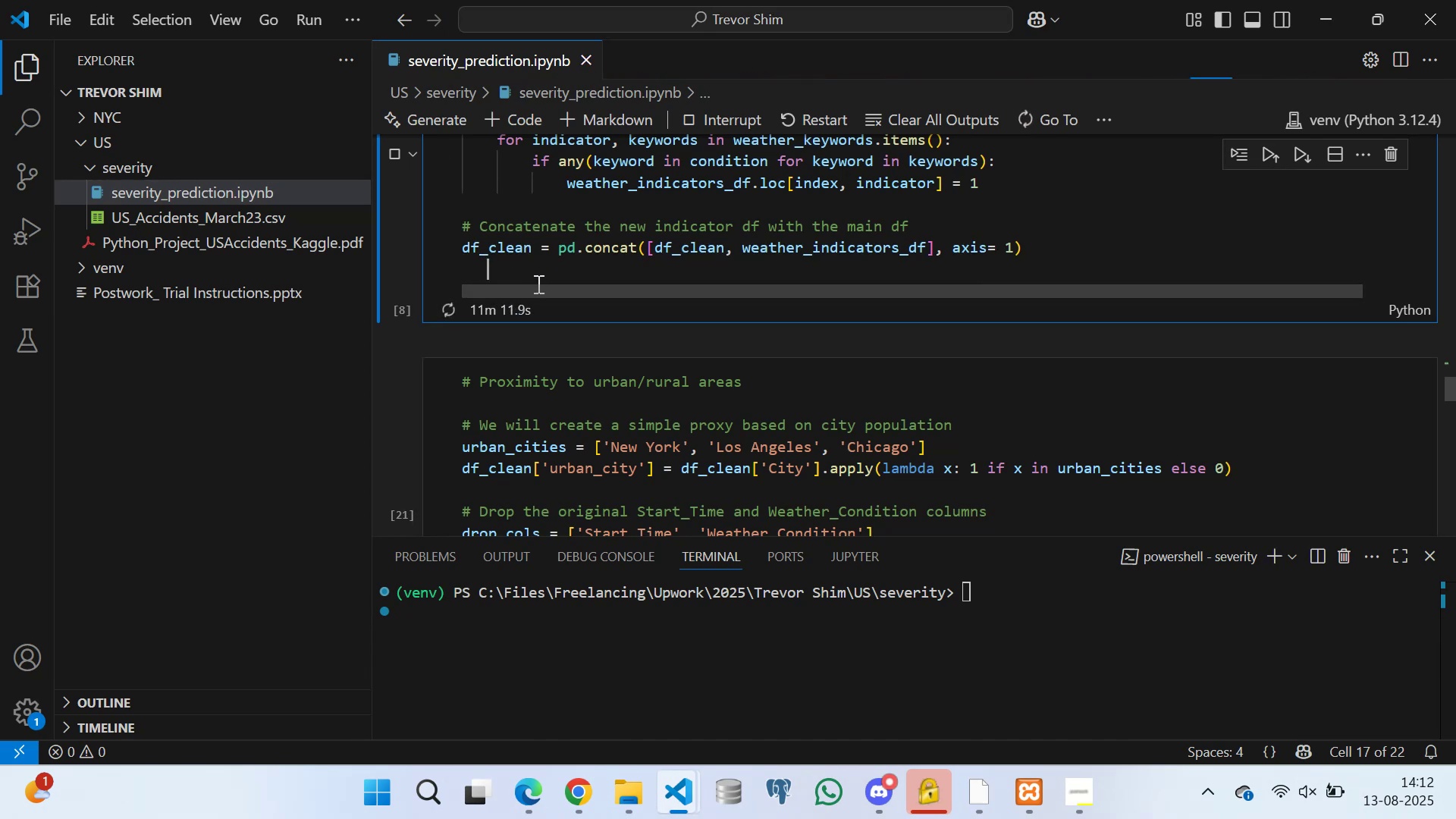 
left_click([541, 264])
 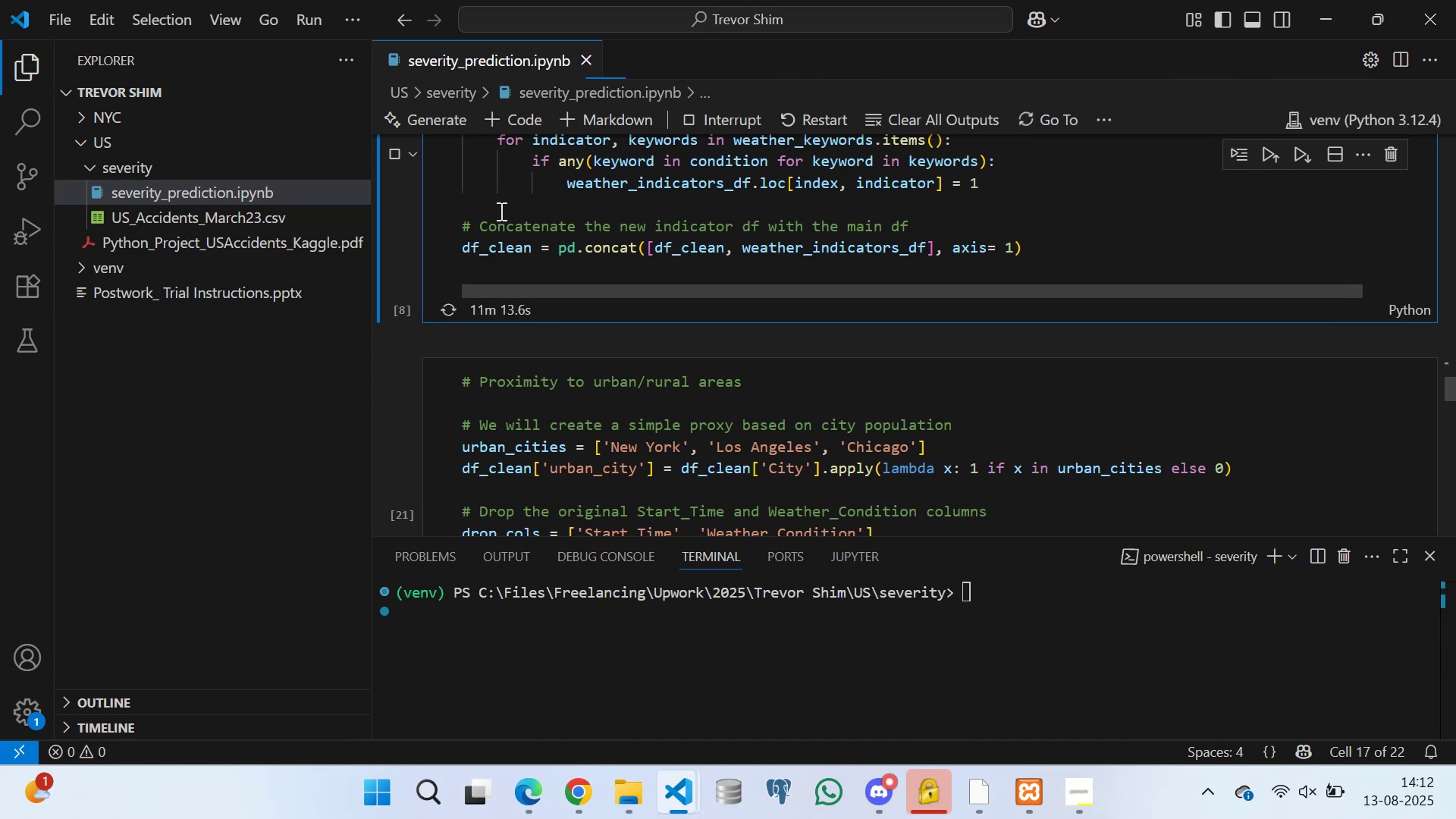 
left_click([497, 206])
 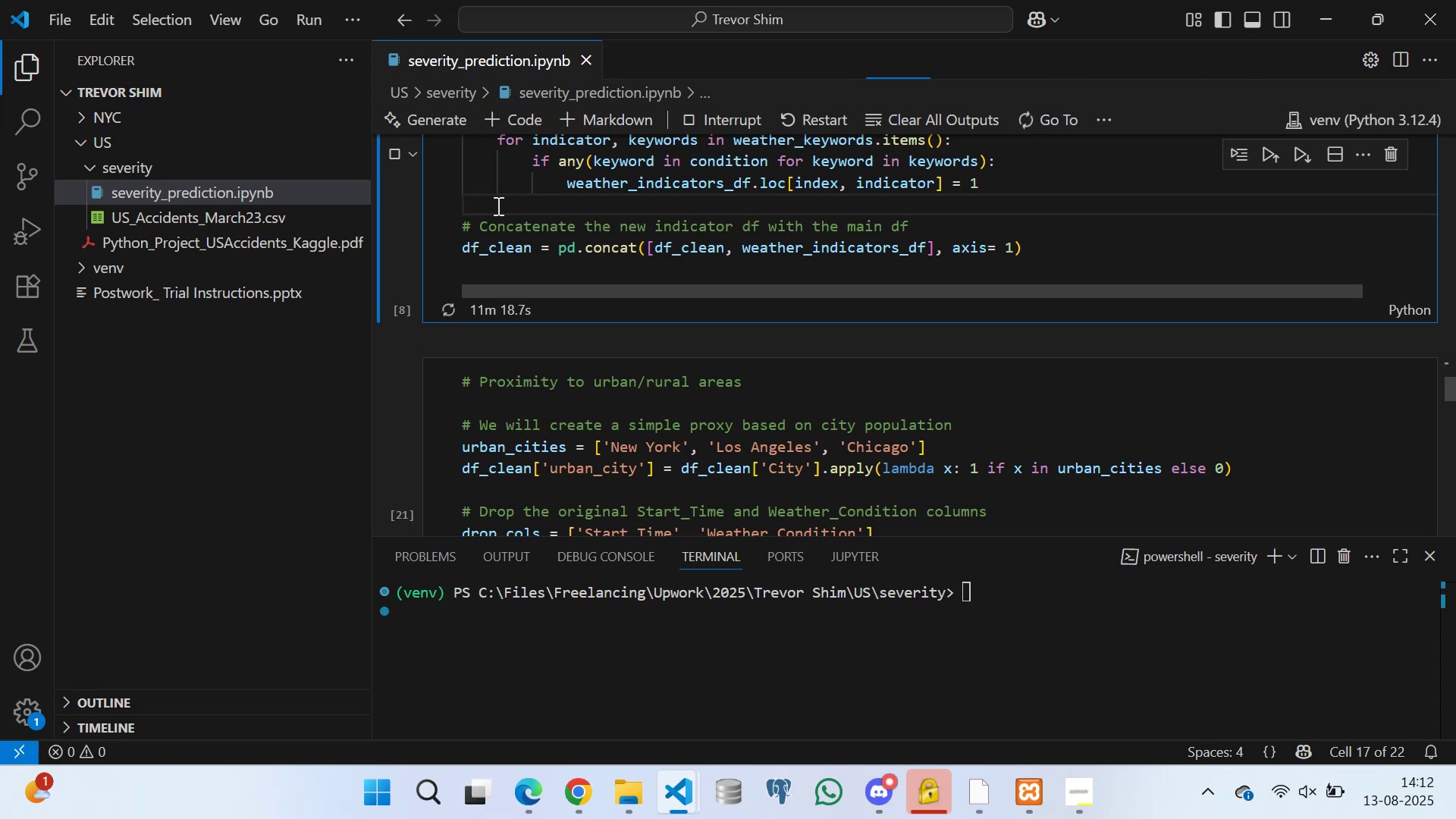 
wait(9.93)
 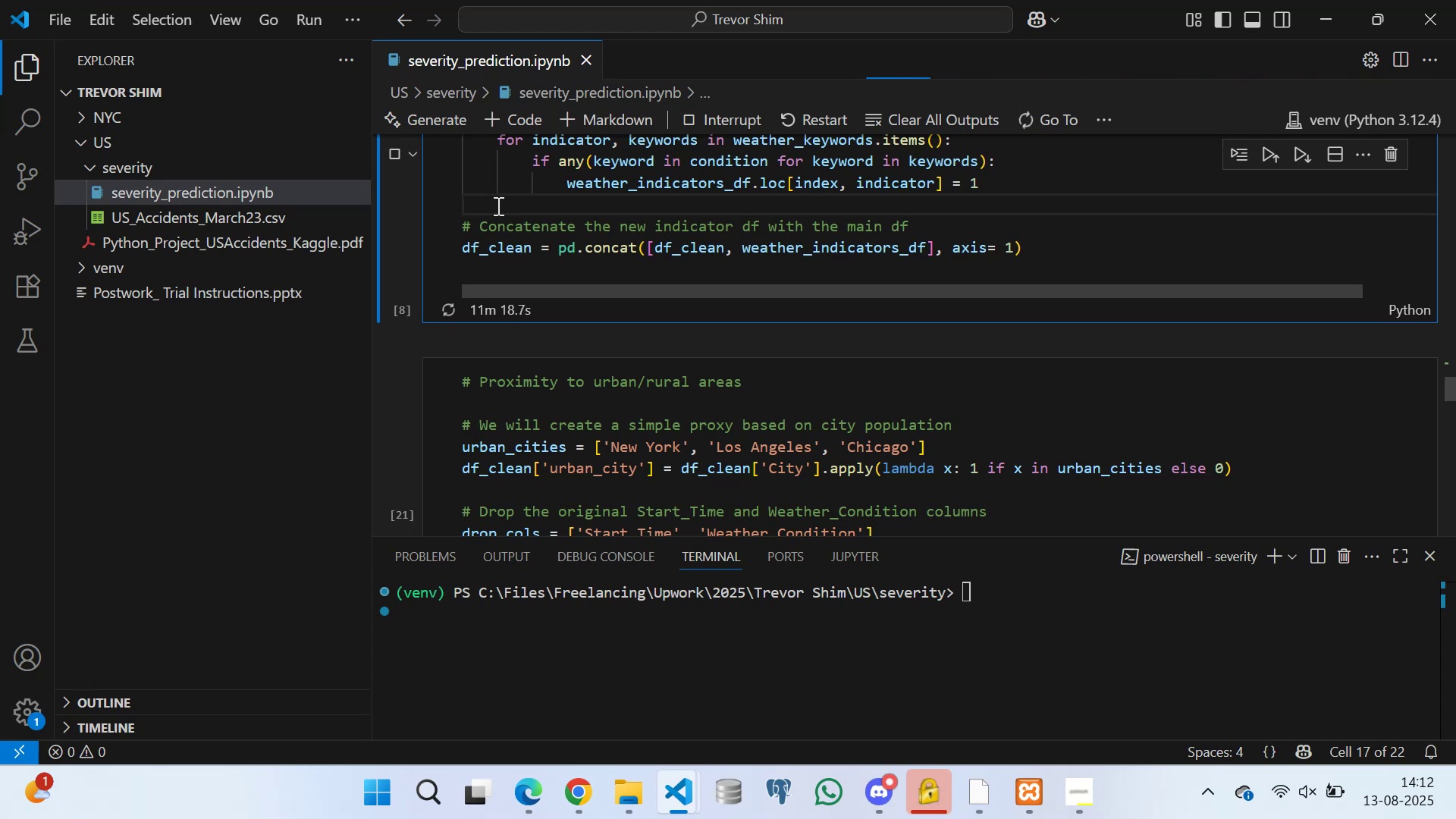 
scroll: coordinate [488, 223], scroll_direction: up, amount: 2.0
 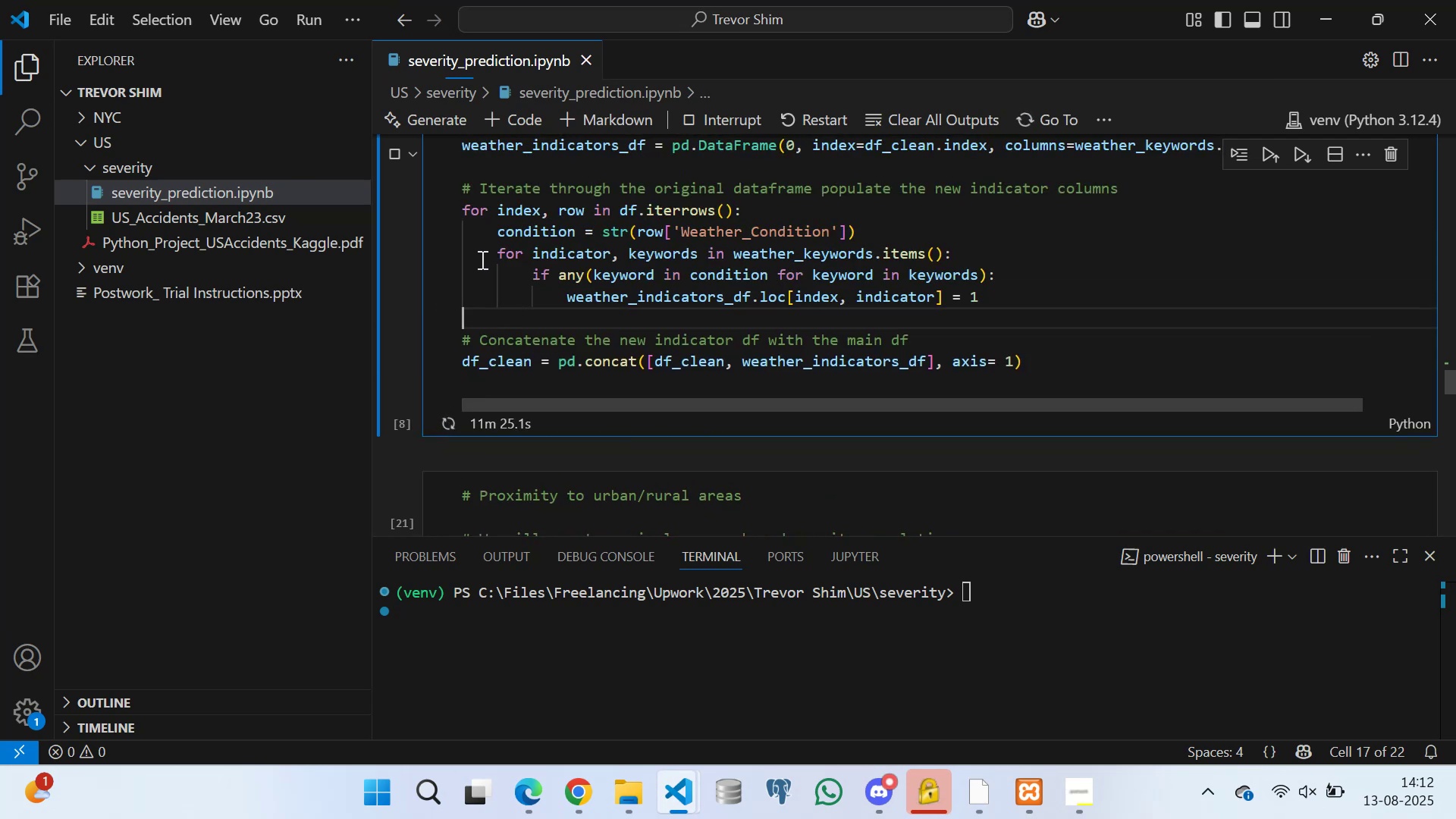 
left_click([481, 259])
 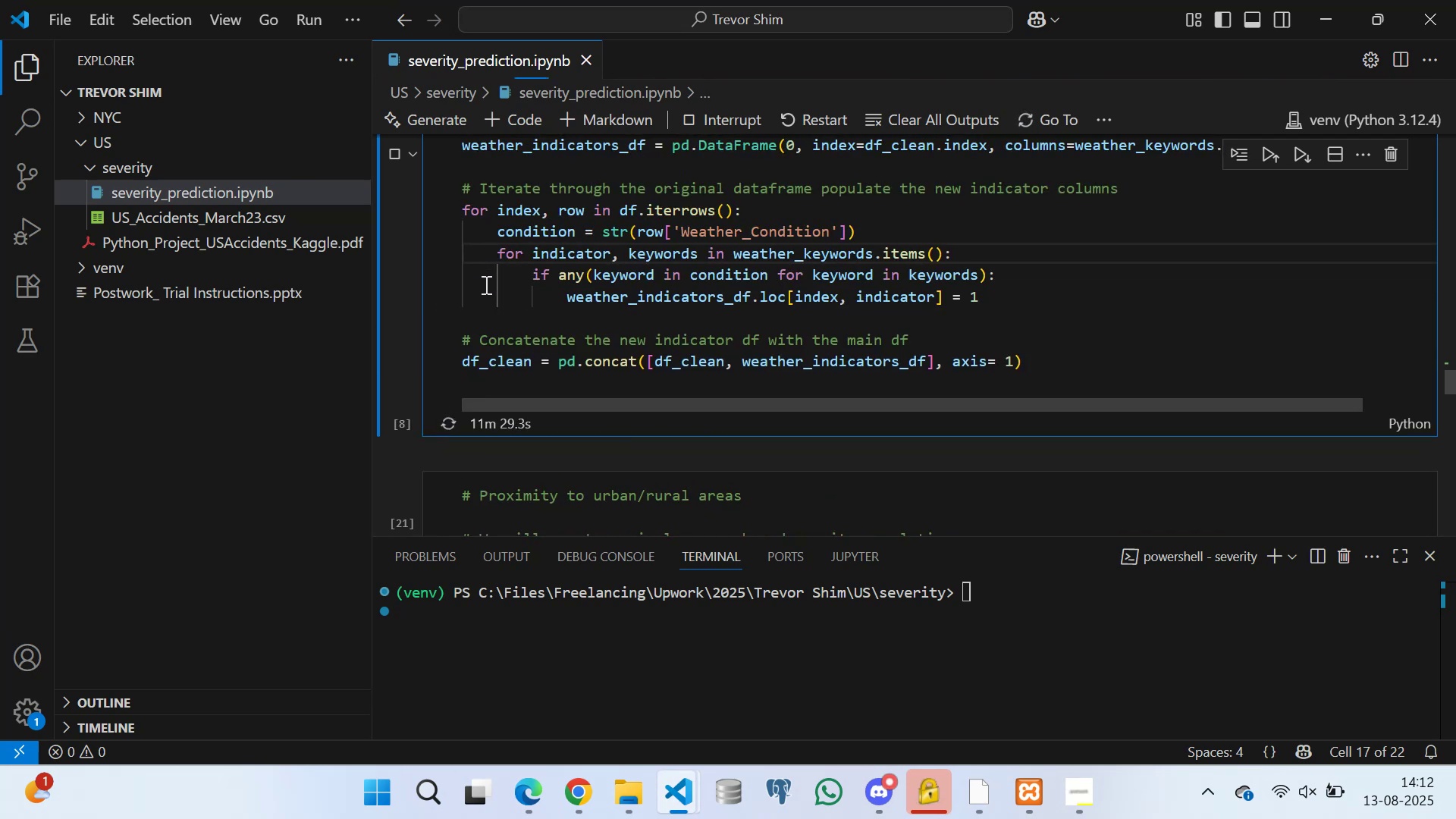 
wait(8.86)
 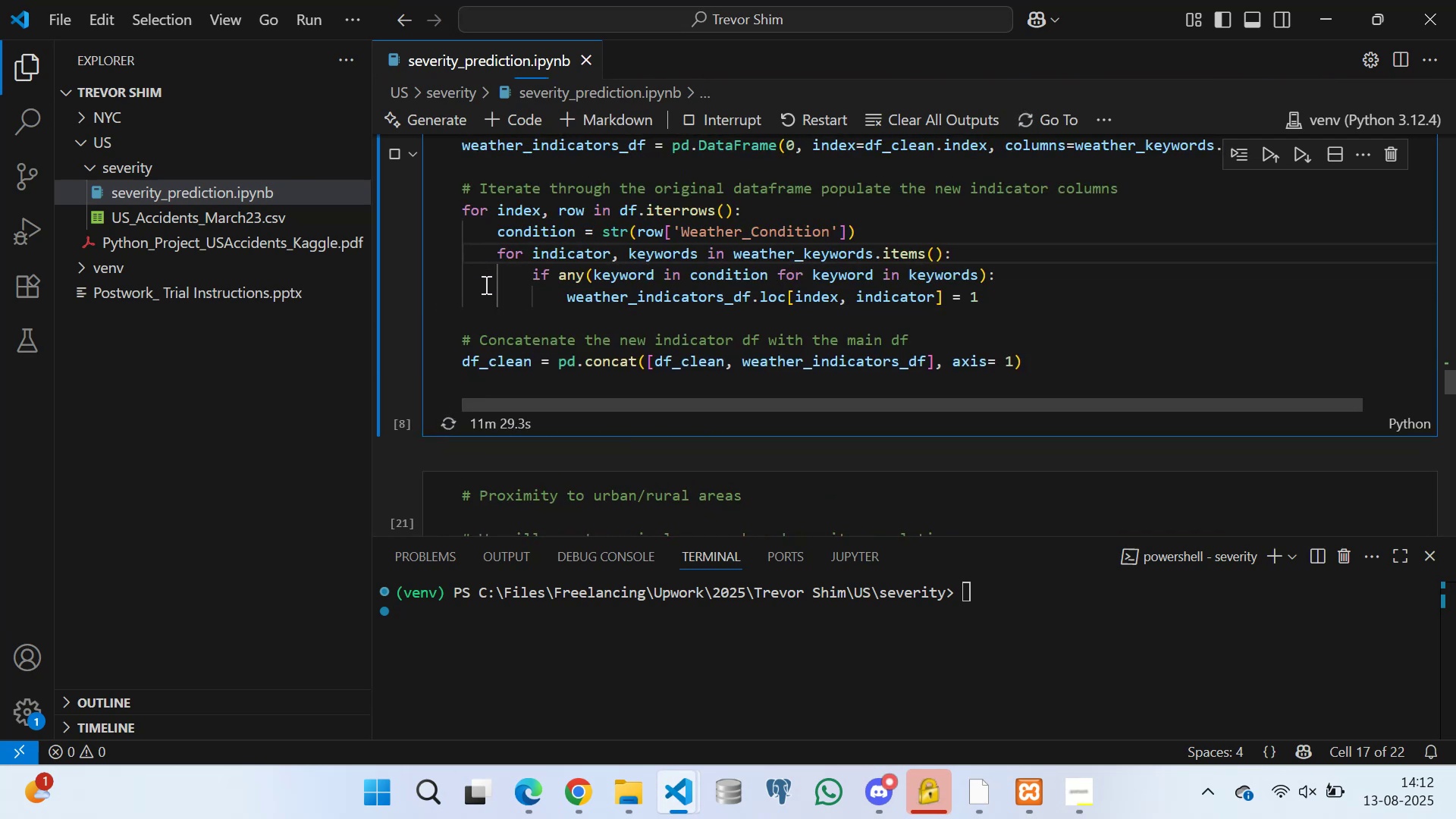 
left_click([481, 275])
 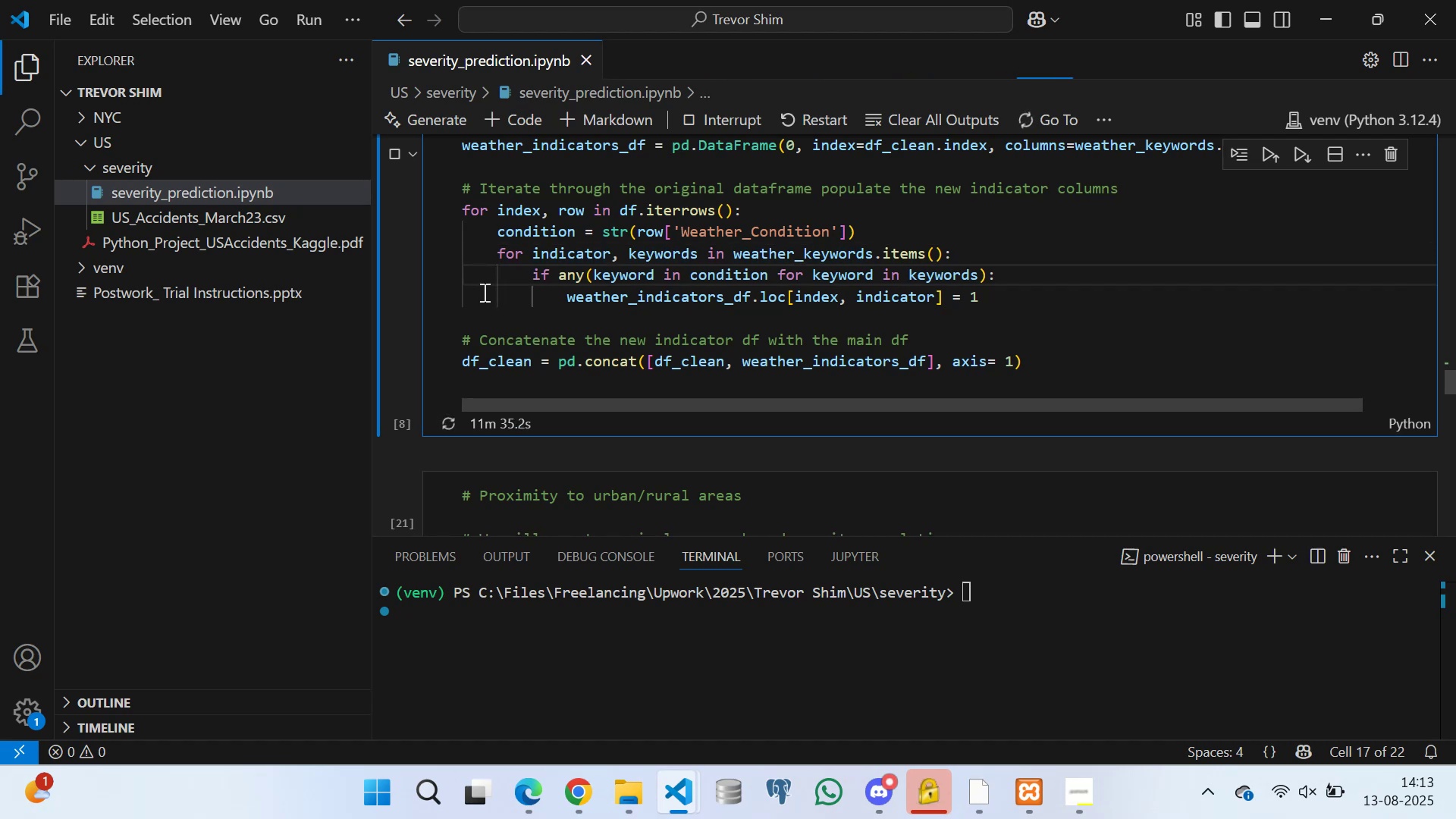 
left_click([483, 292])
 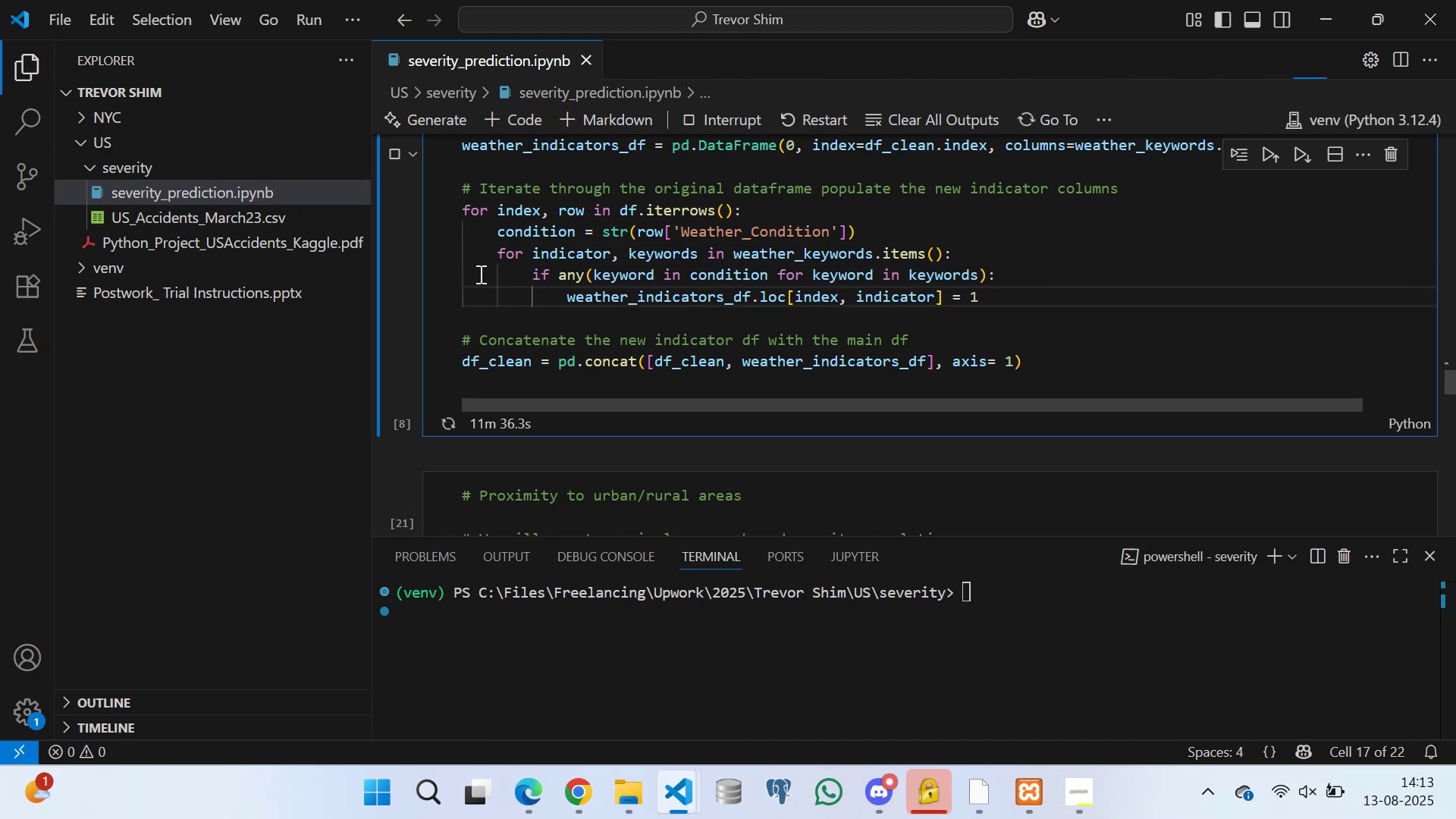 
left_click([479, 269])
 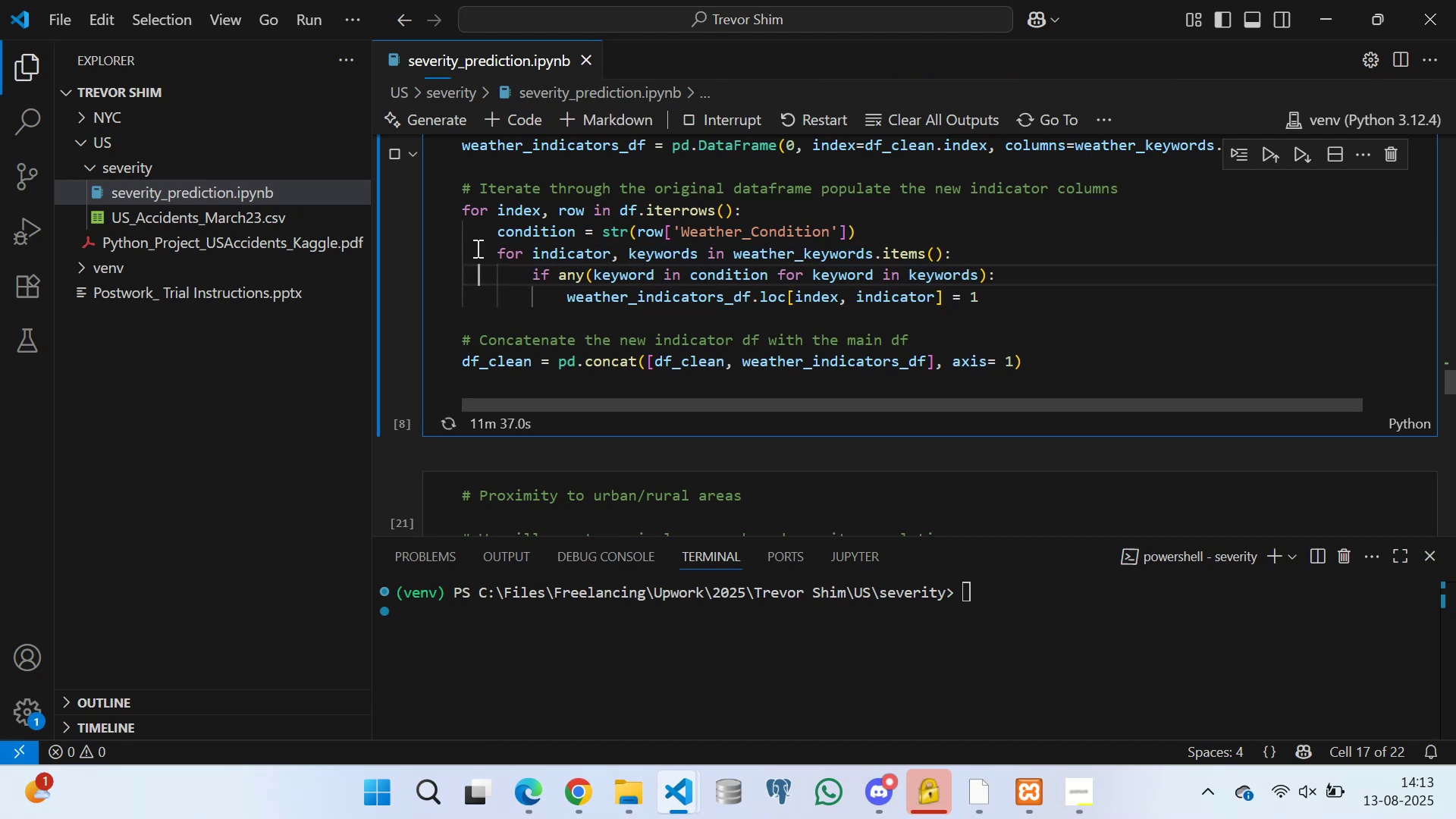 
left_click([476, 248])
 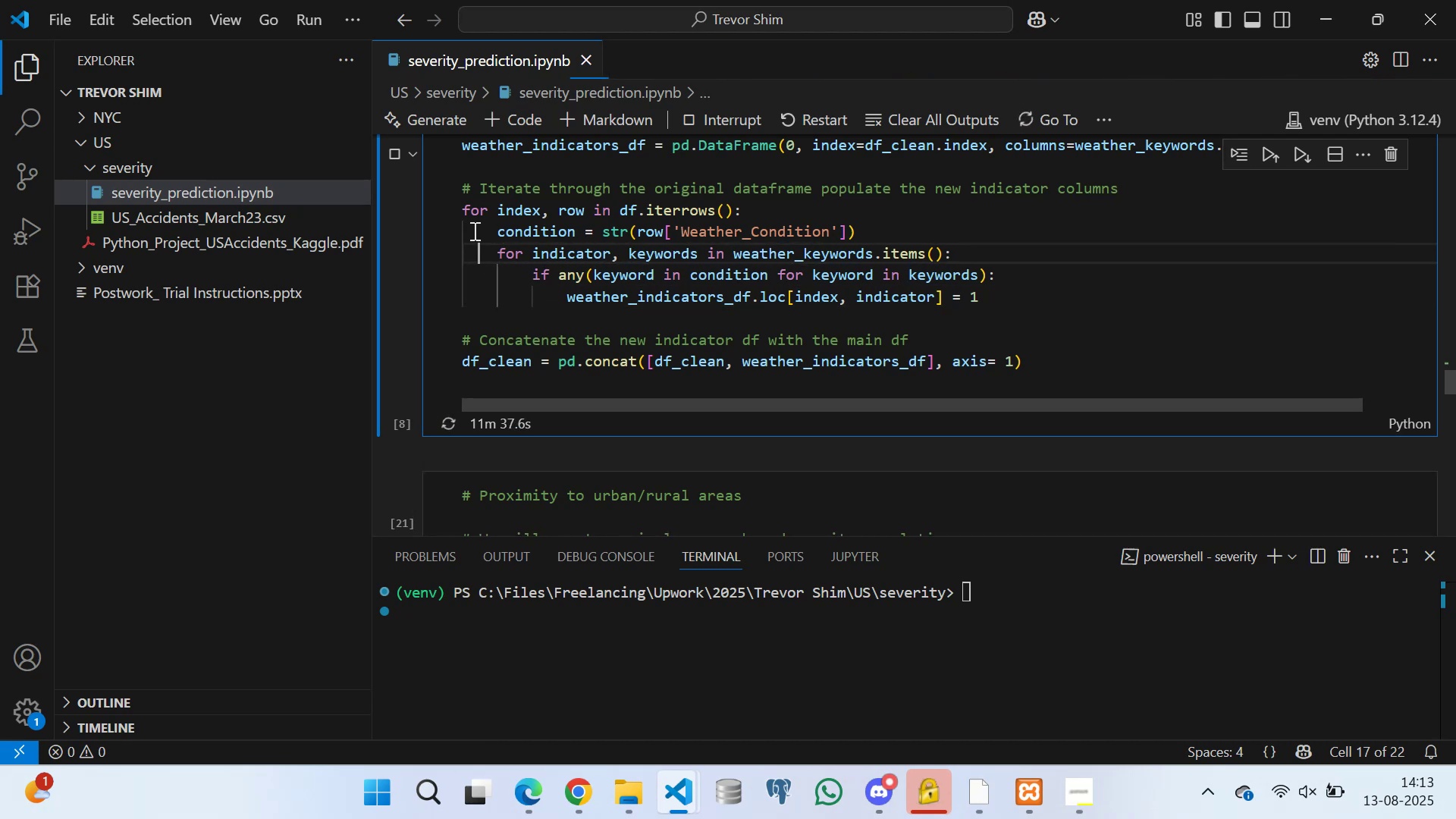 
left_click([473, 231])
 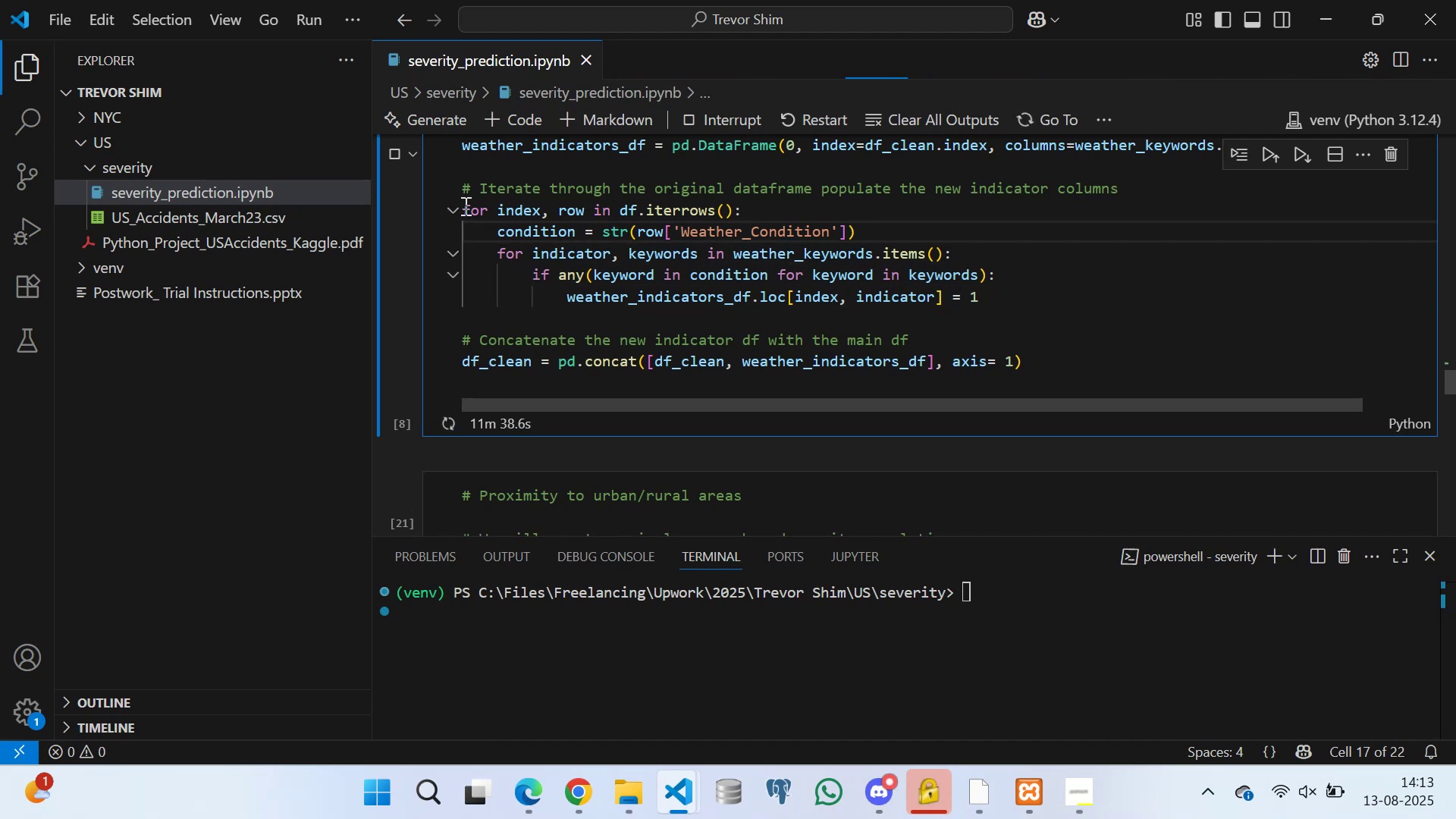 
left_click([464, 206])
 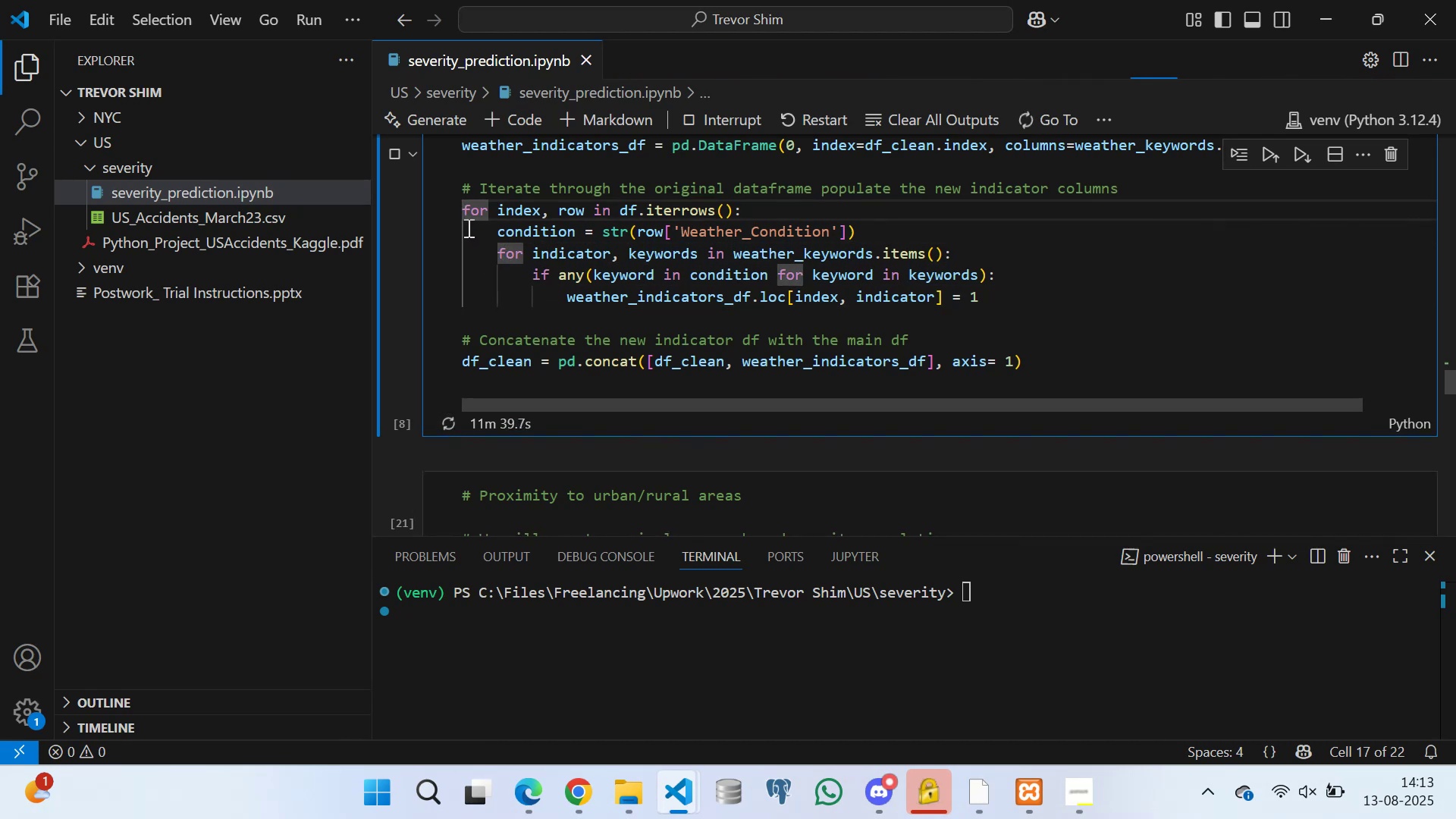 
left_click([467, 224])
 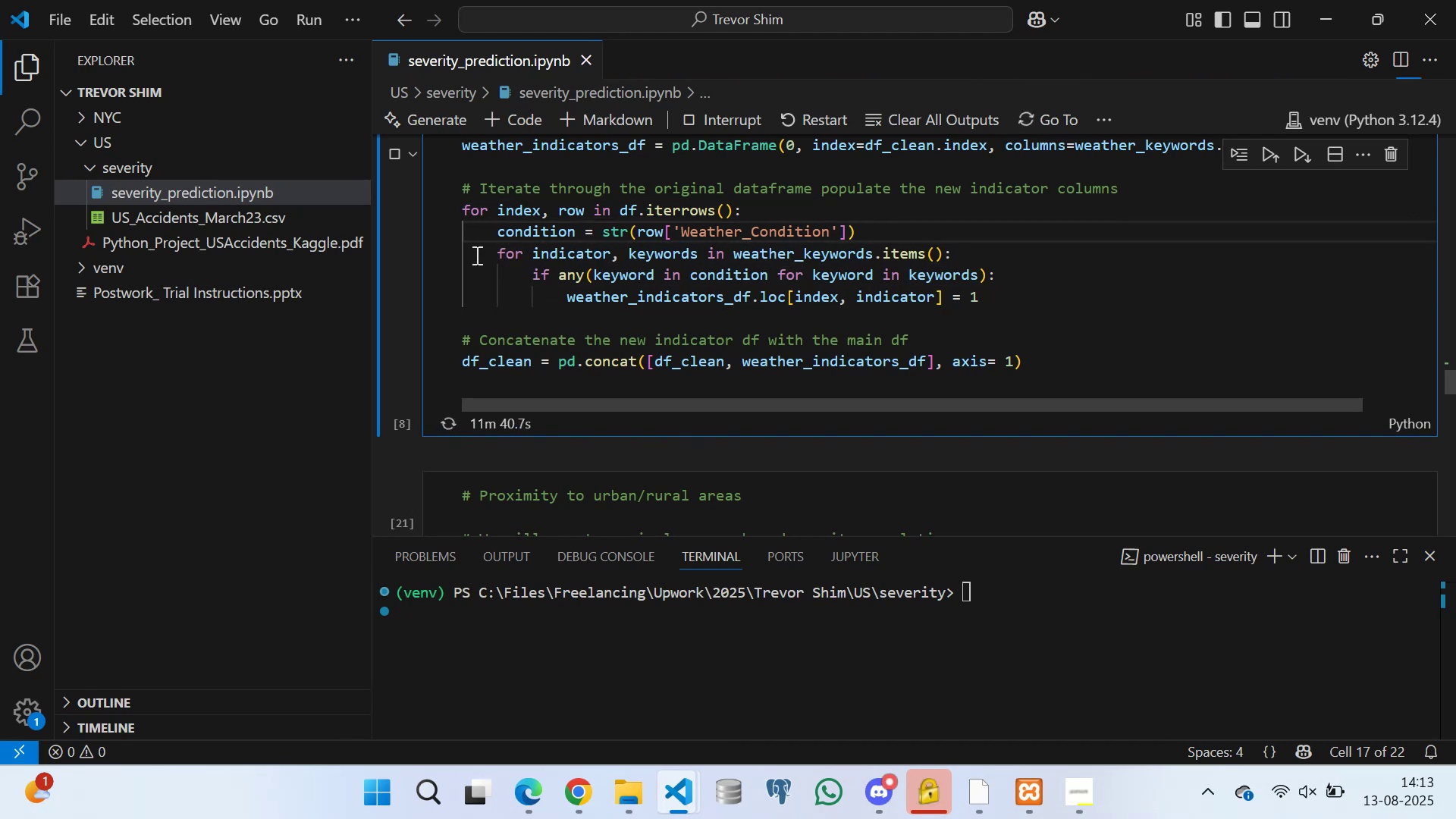 
left_click([475, 255])
 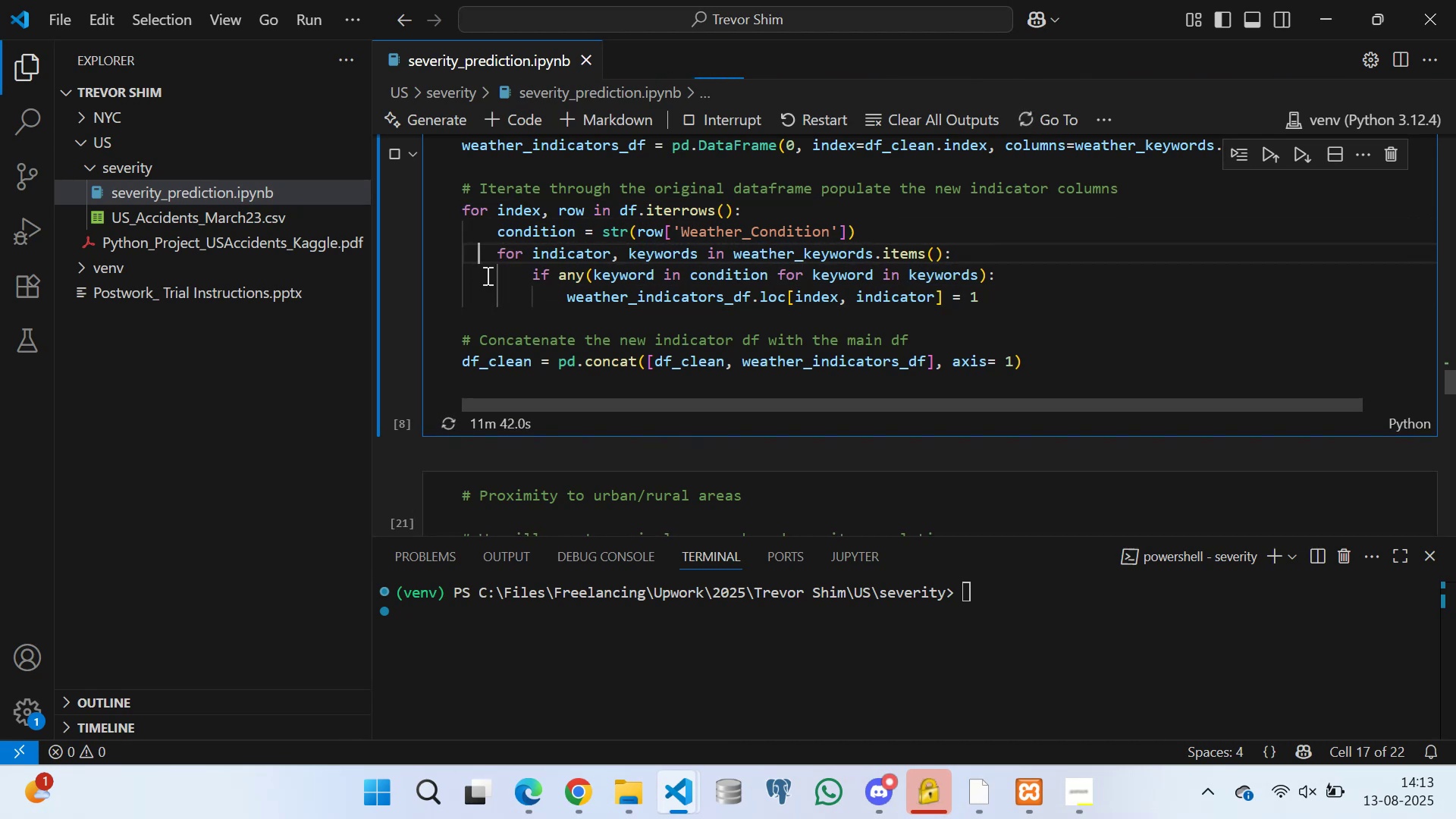 
left_click([486, 275])
 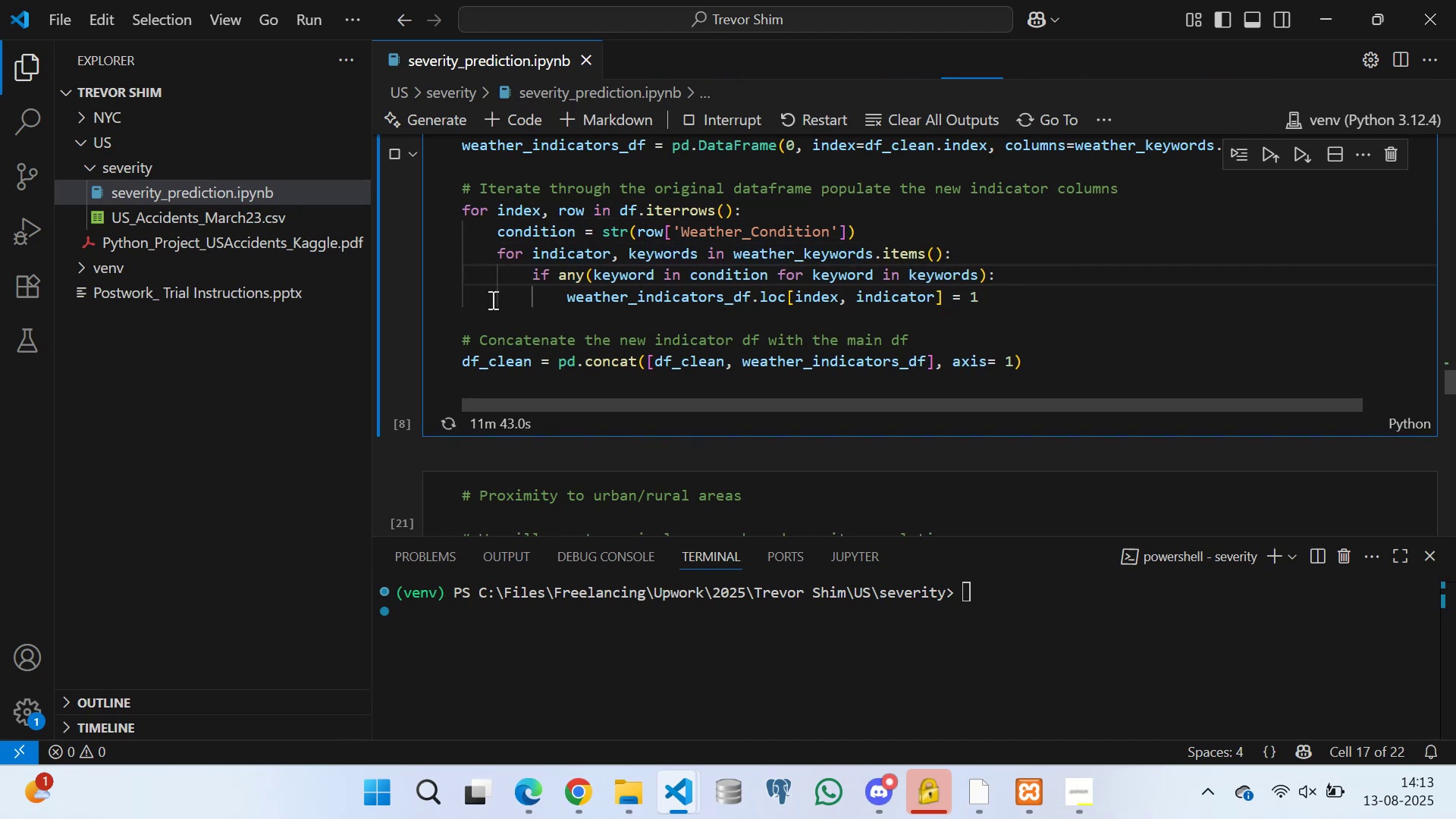 
left_click([491, 300])
 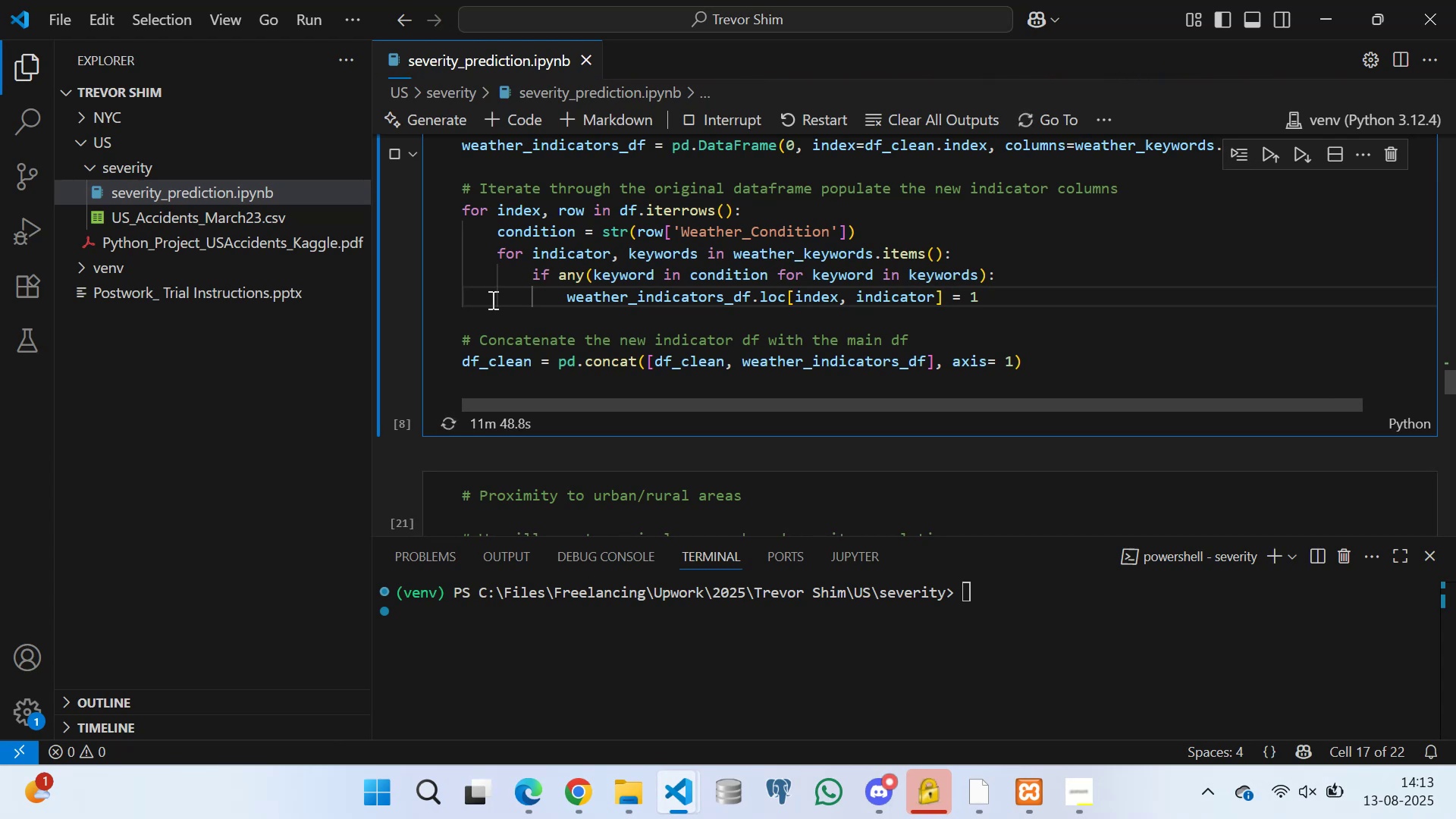 
wait(10.72)
 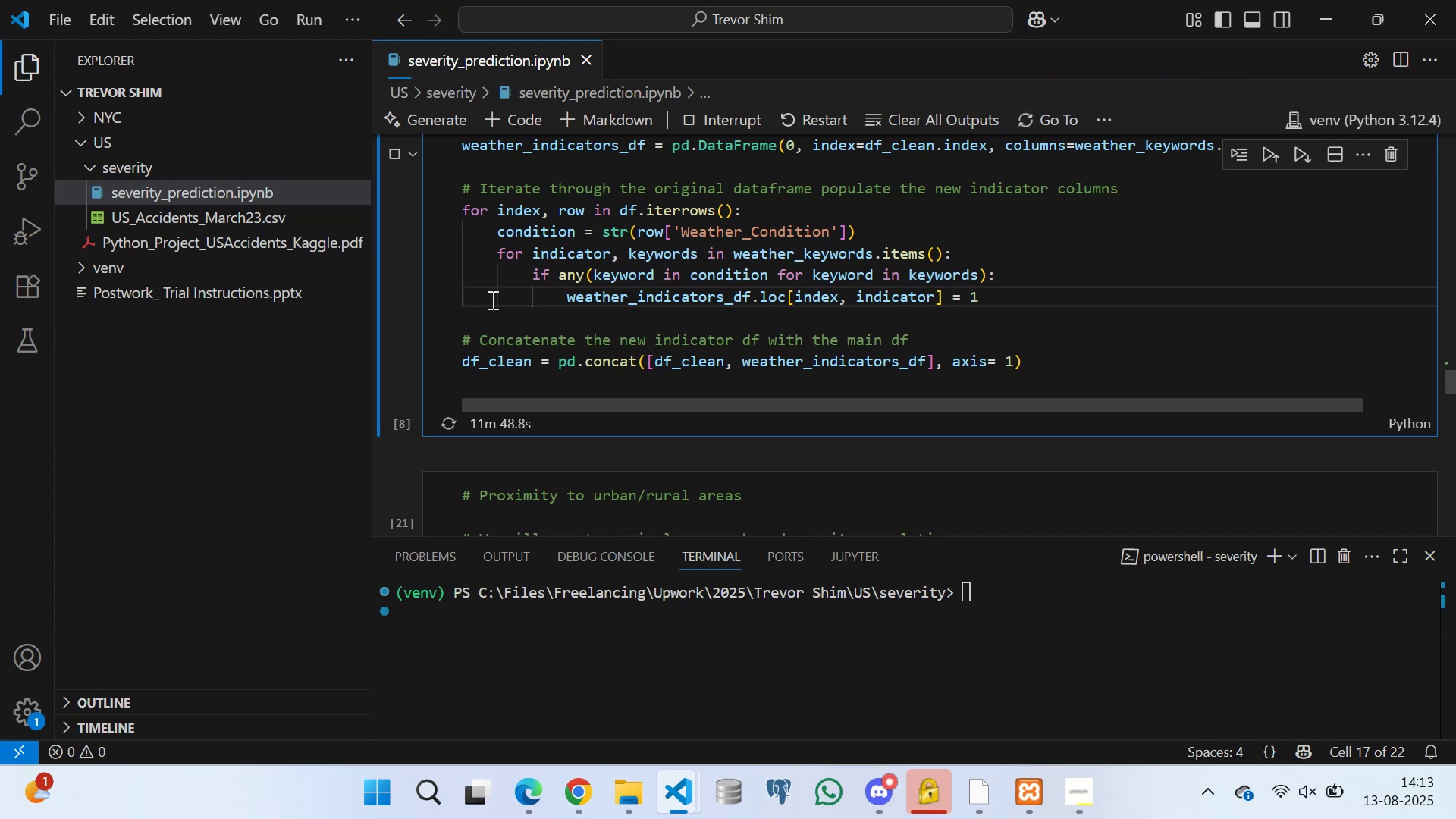 
scroll: coordinate [550, 268], scroll_direction: down, amount: 3.0
 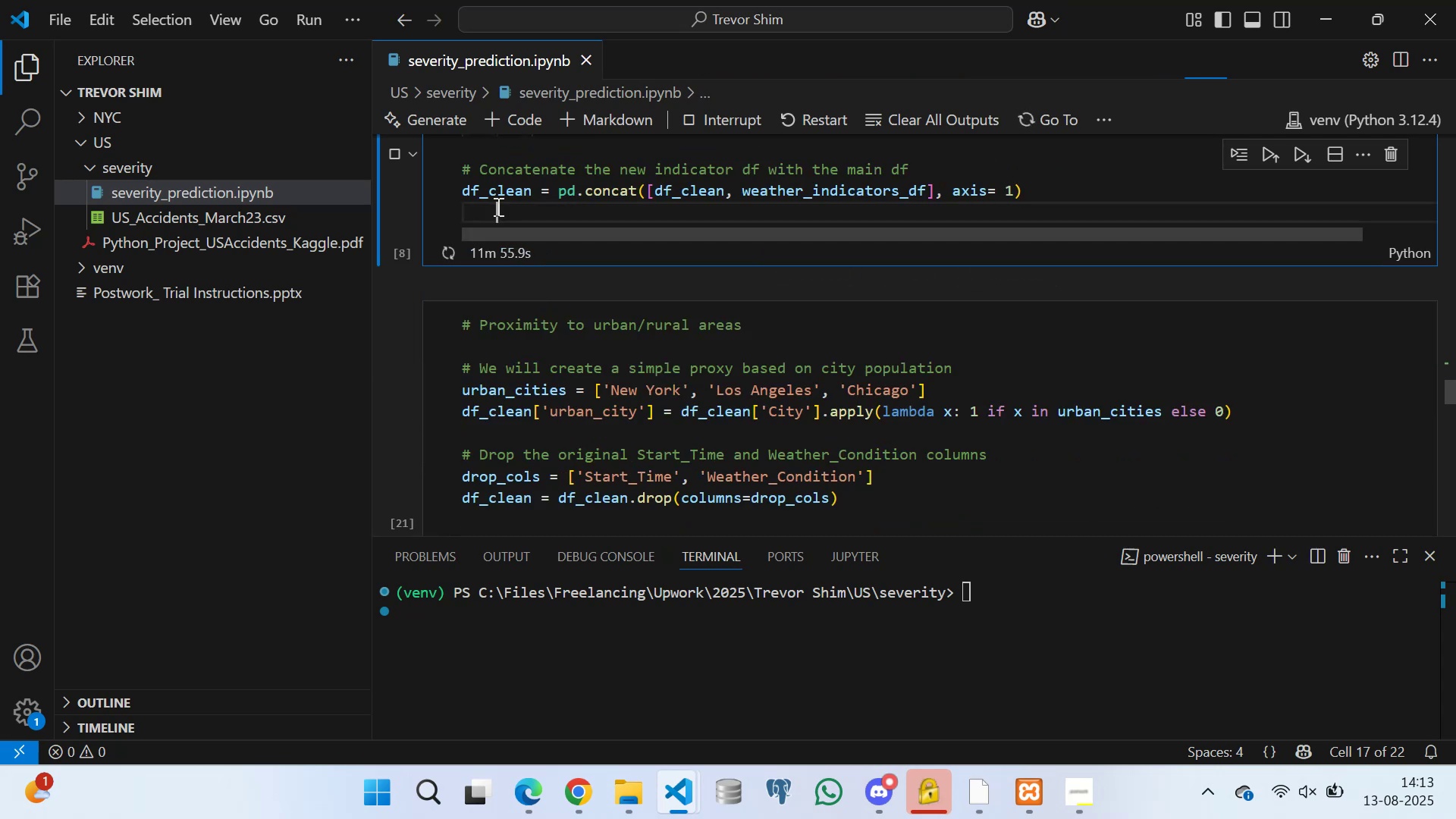 
left_click_drag(start_coordinate=[493, 233], to_coordinate=[443, 238])
 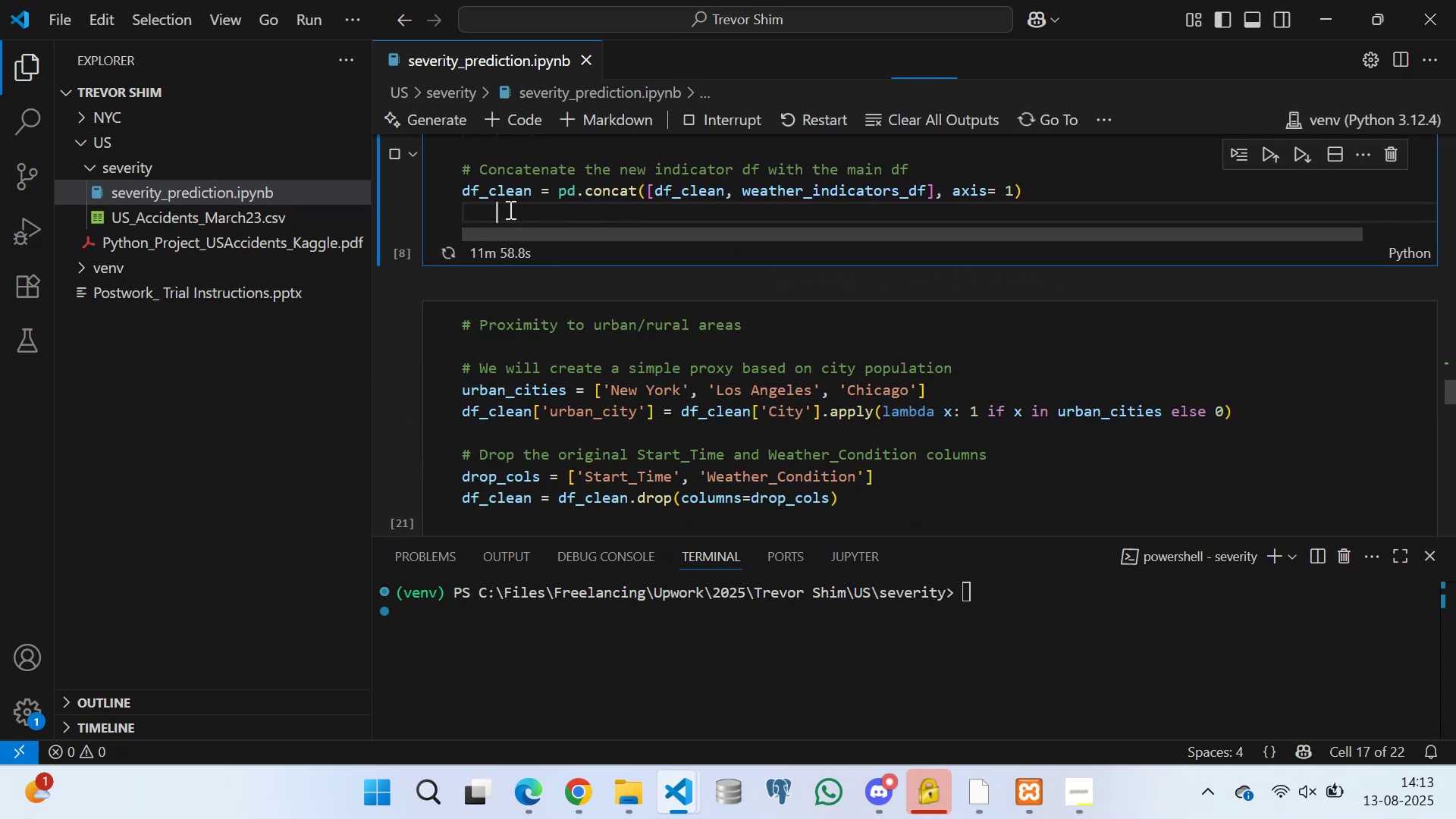 
left_click([509, 209])
 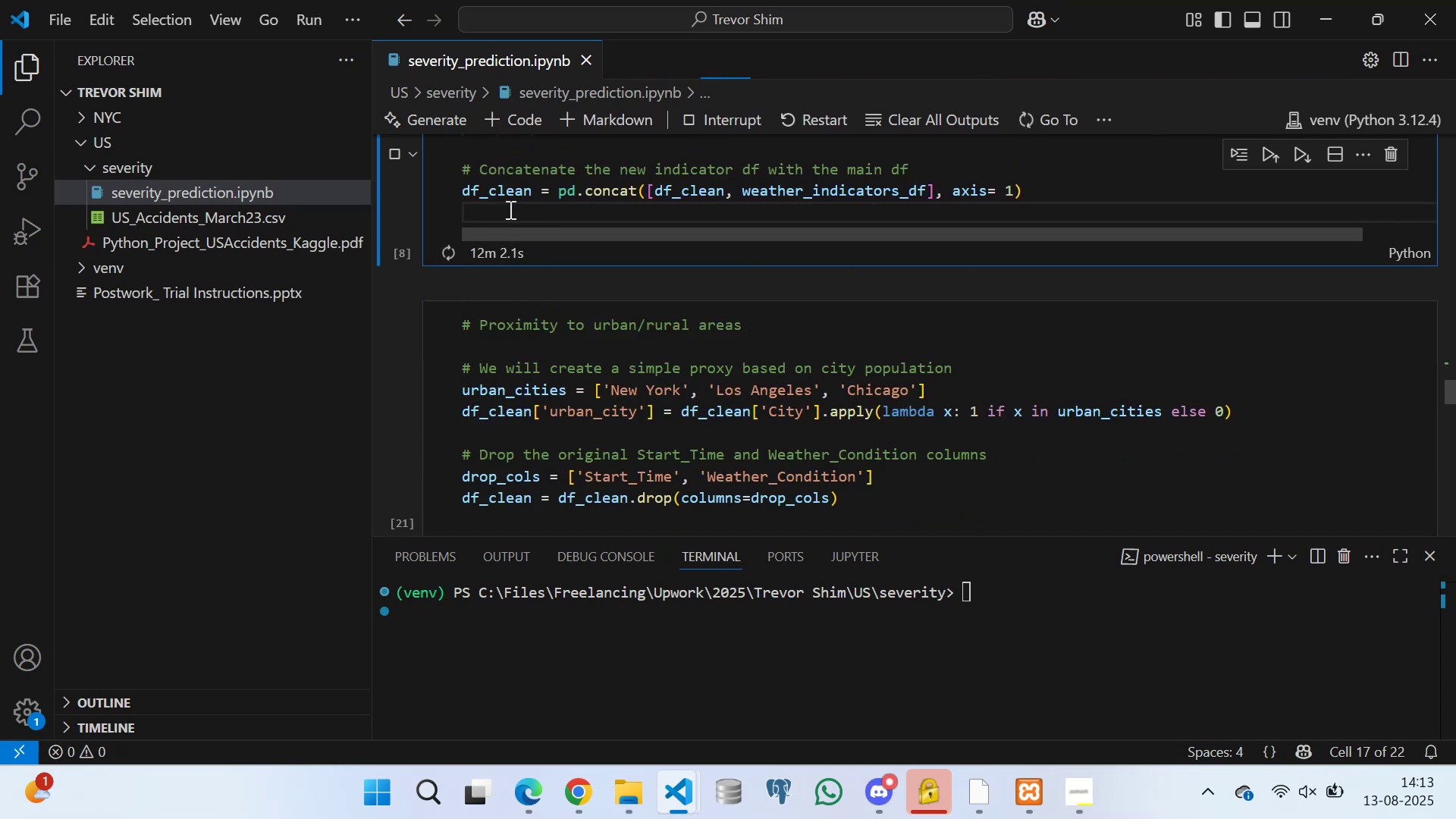 
scroll: coordinate [534, 229], scroll_direction: down, amount: 2.0
 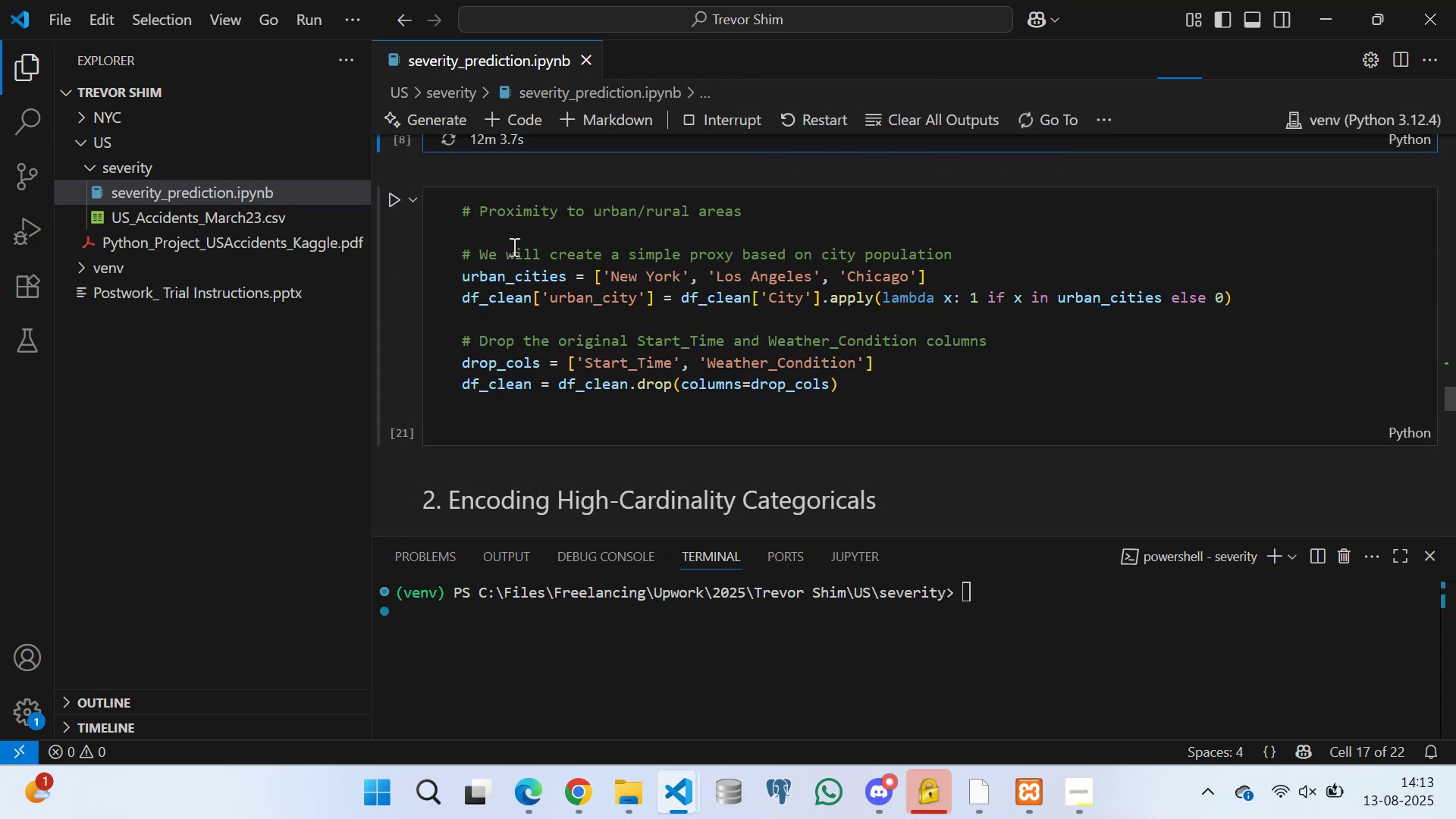 
left_click([503, 224])
 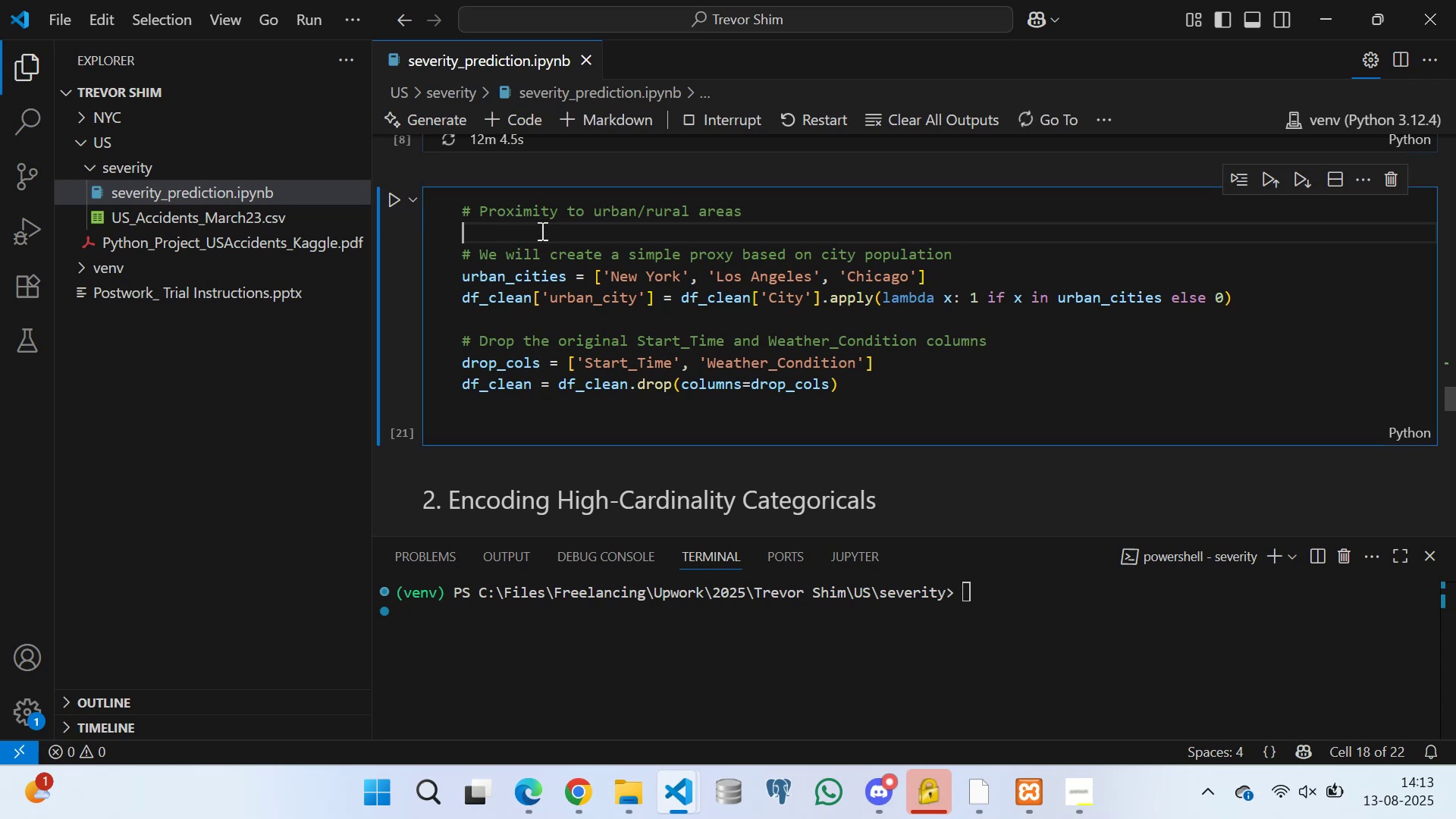 
scroll: coordinate [548, 212], scroll_direction: up, amount: 4.0
 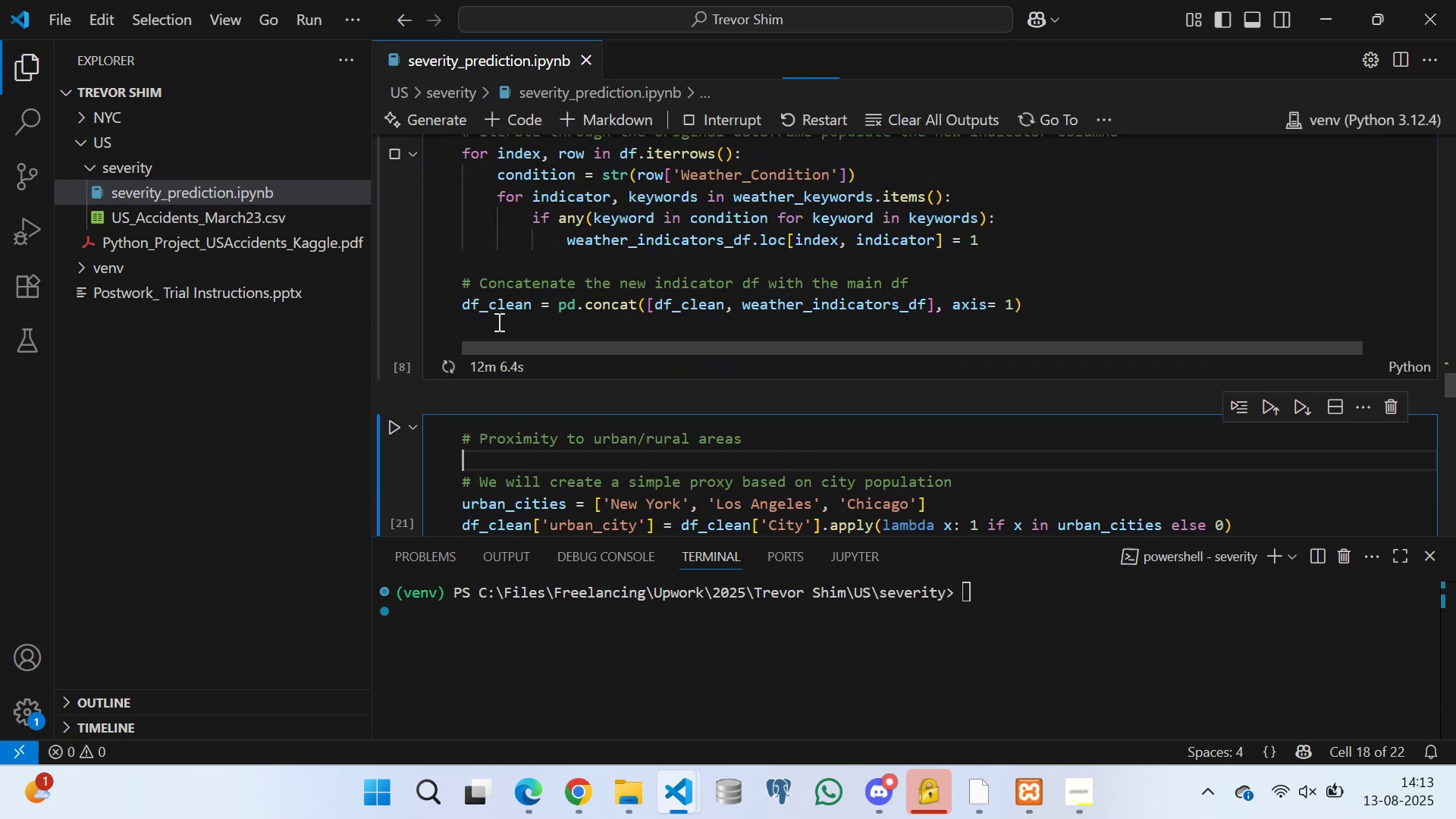 
left_click([496, 323])
 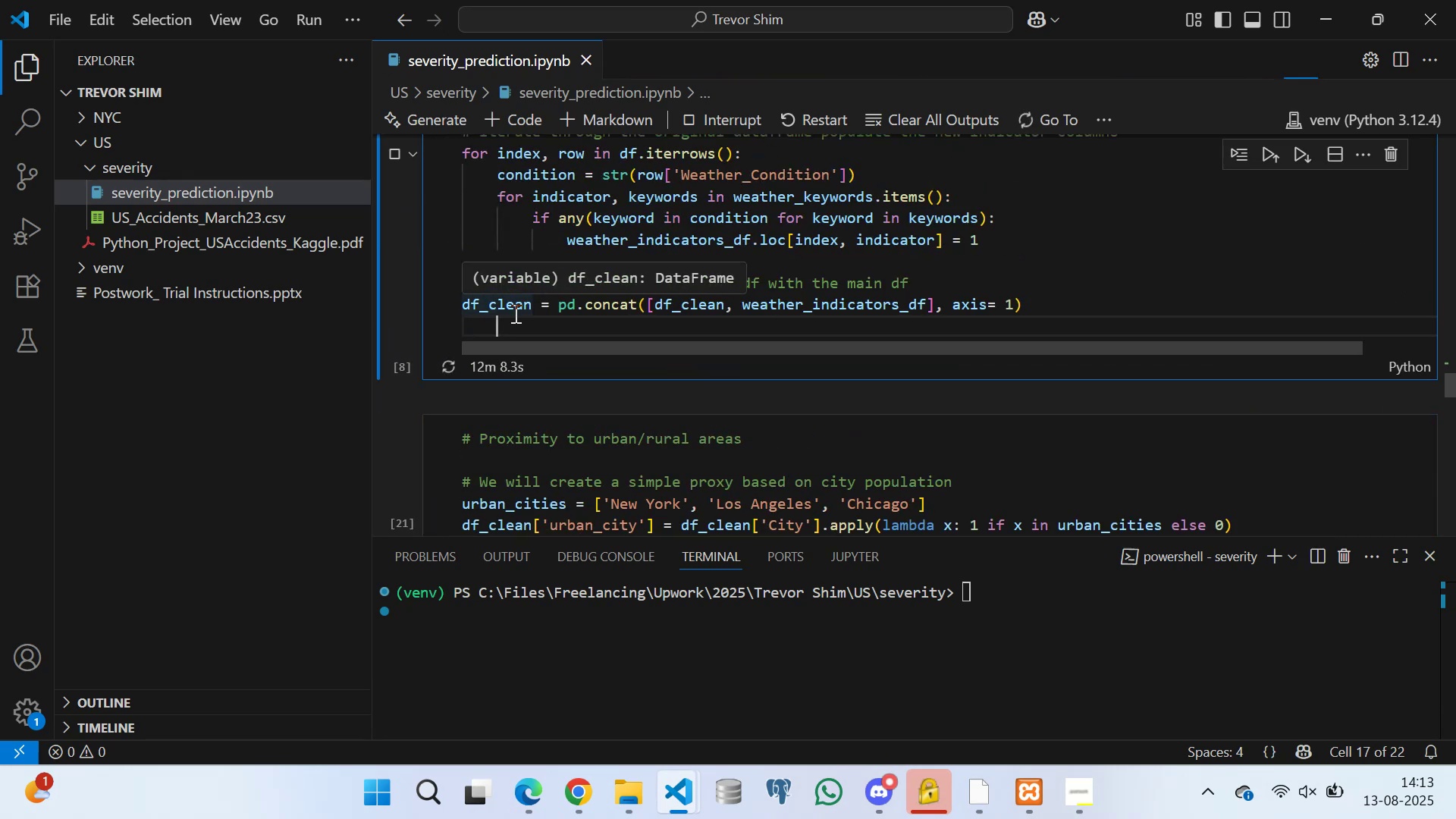 
key(Enter)
 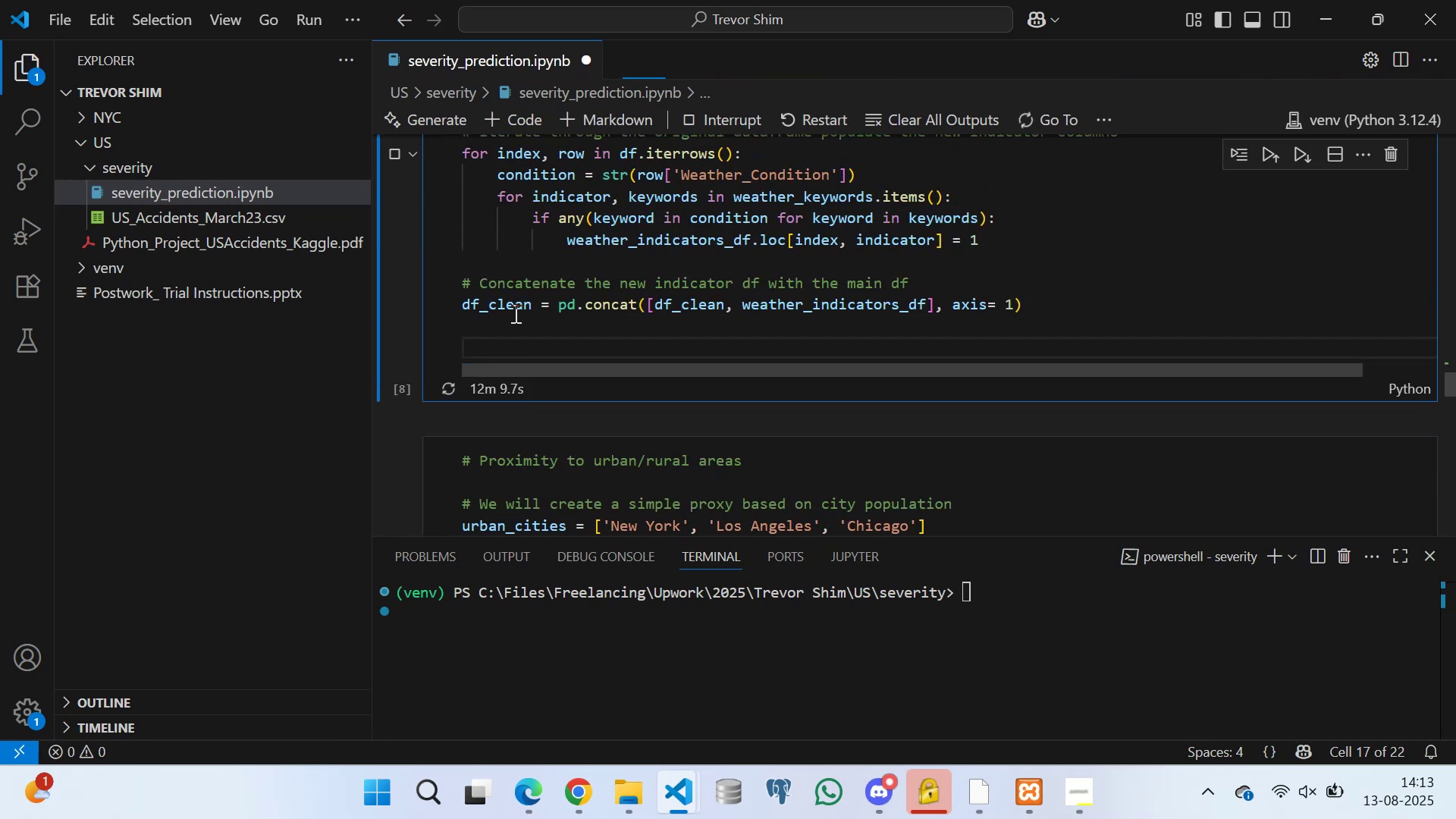 
key(Control+S)
 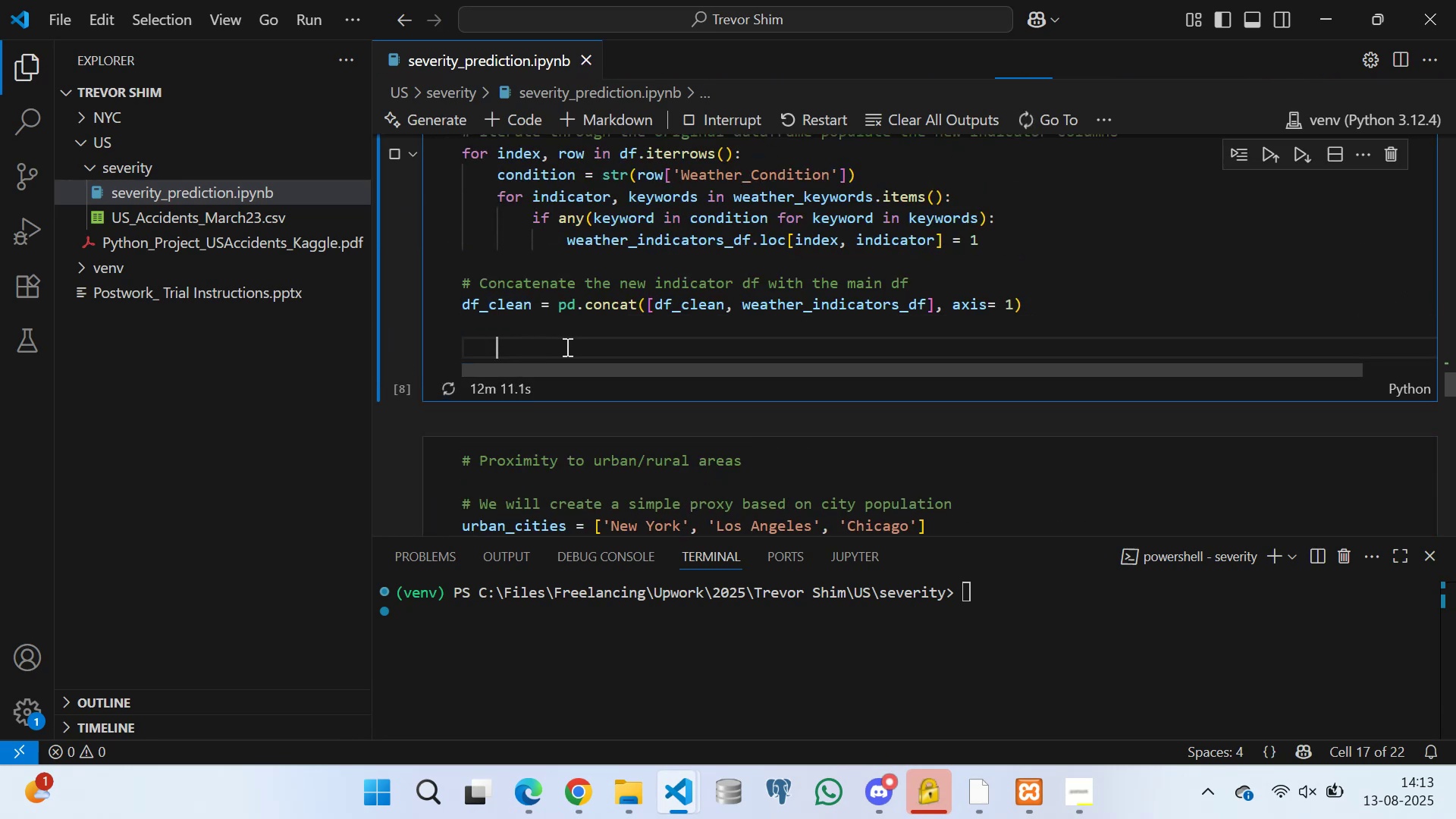 
scroll: coordinate [596, 302], scroll_direction: down, amount: 1.0
 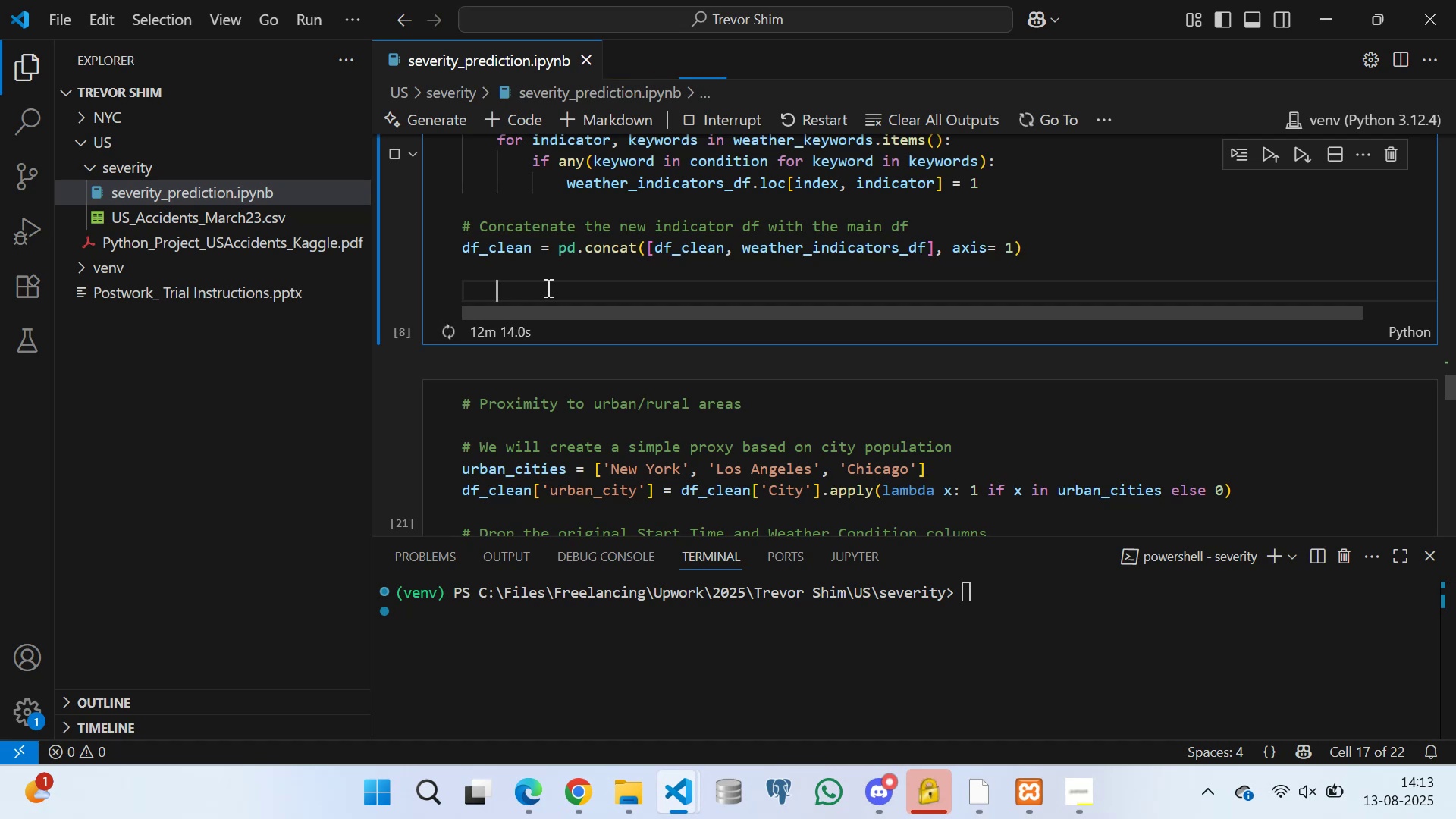 
key(Backspace)
 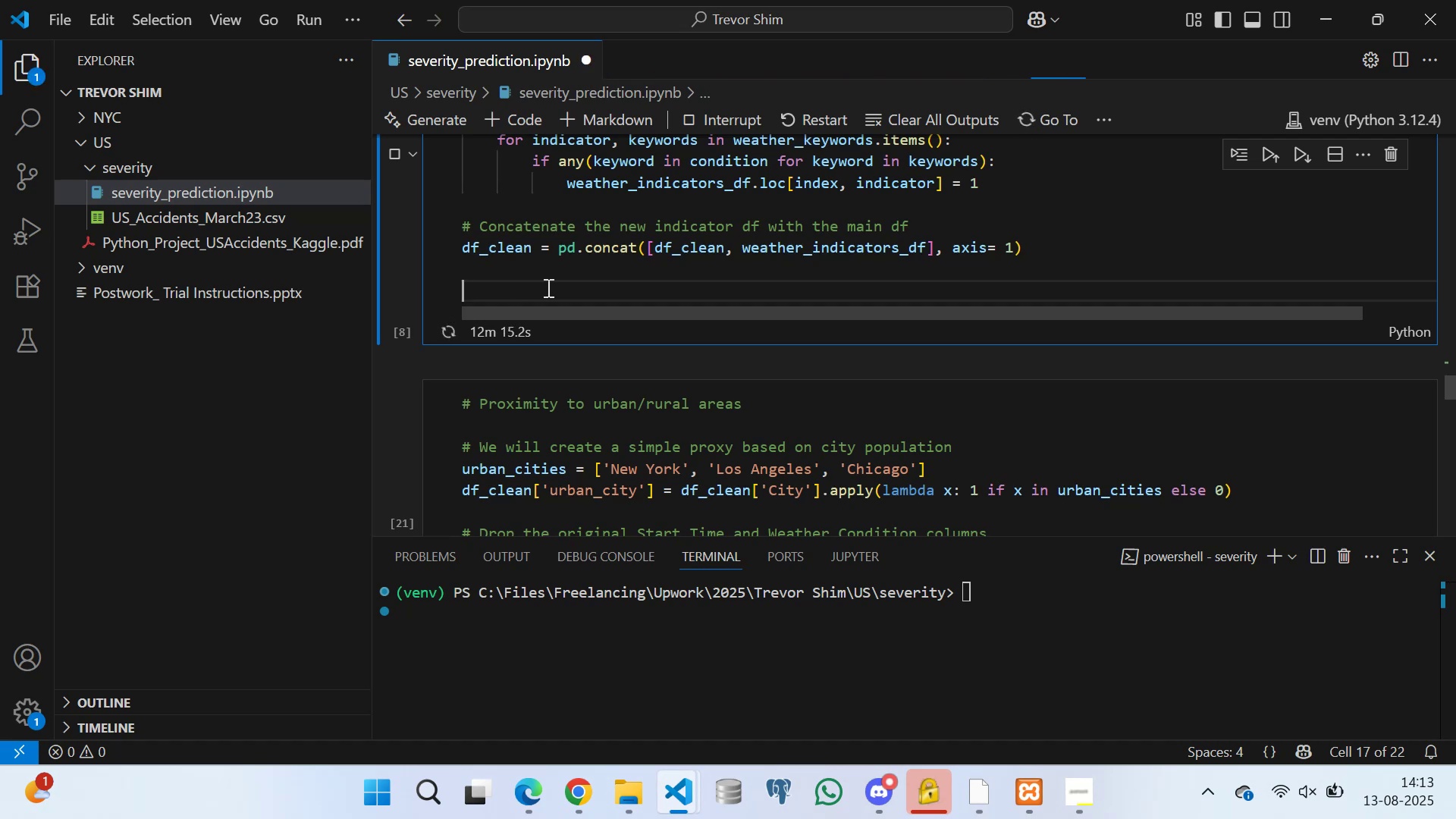 
key(Backspace)
 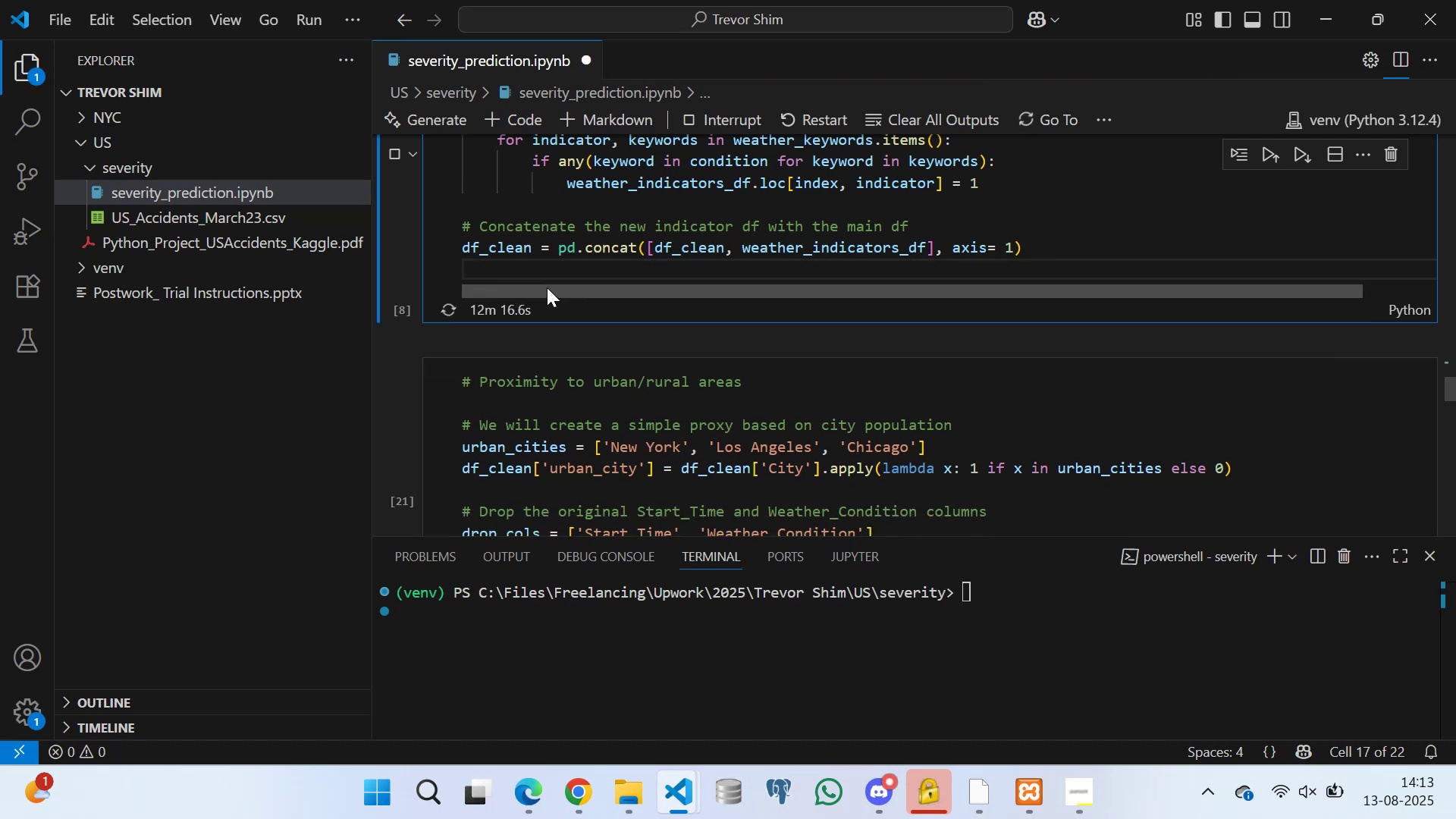 
key(Control+S)
 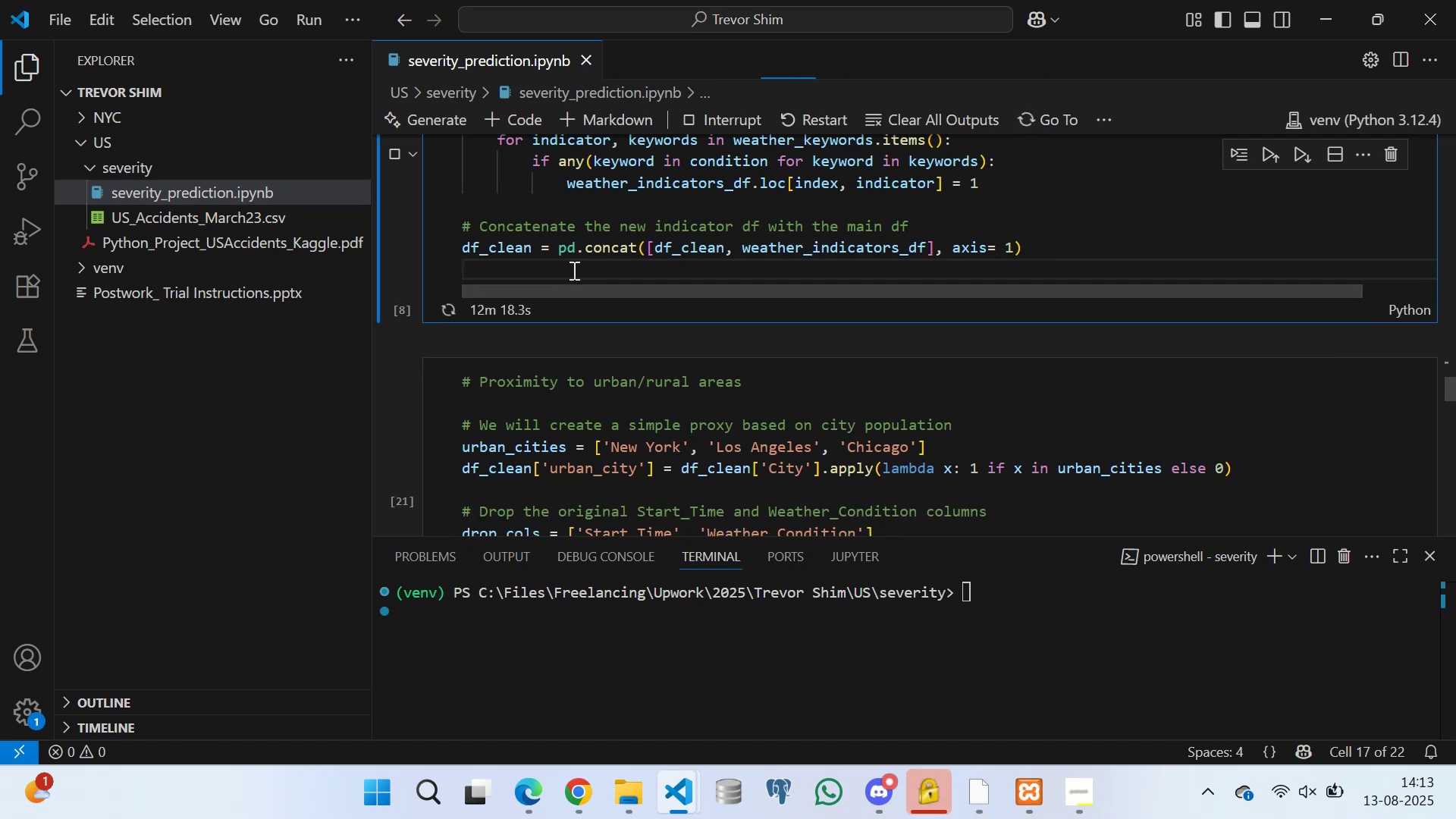 
scroll: coordinate [591, 286], scroll_direction: down, amount: 4.0
 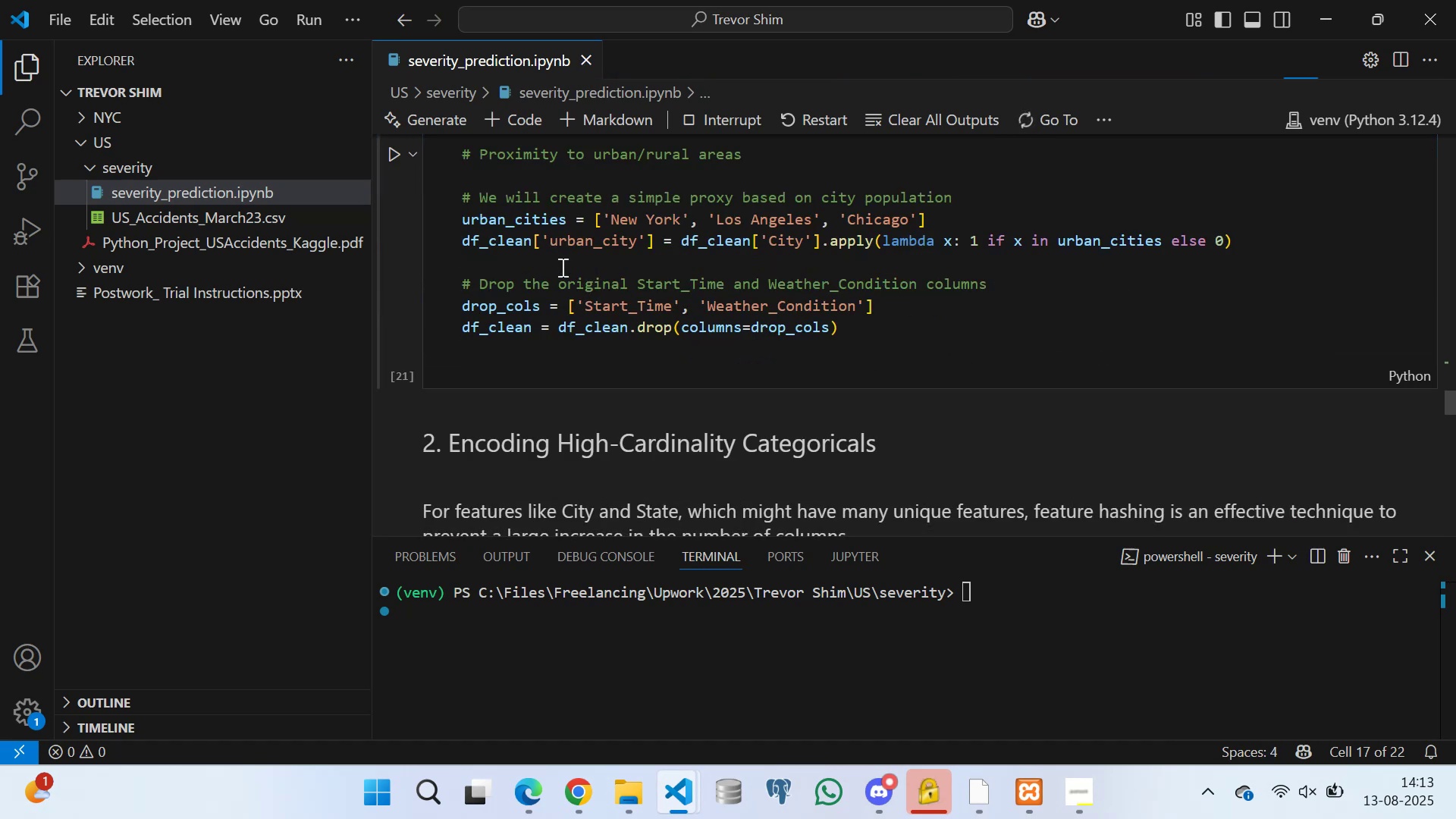 
left_click([560, 263])
 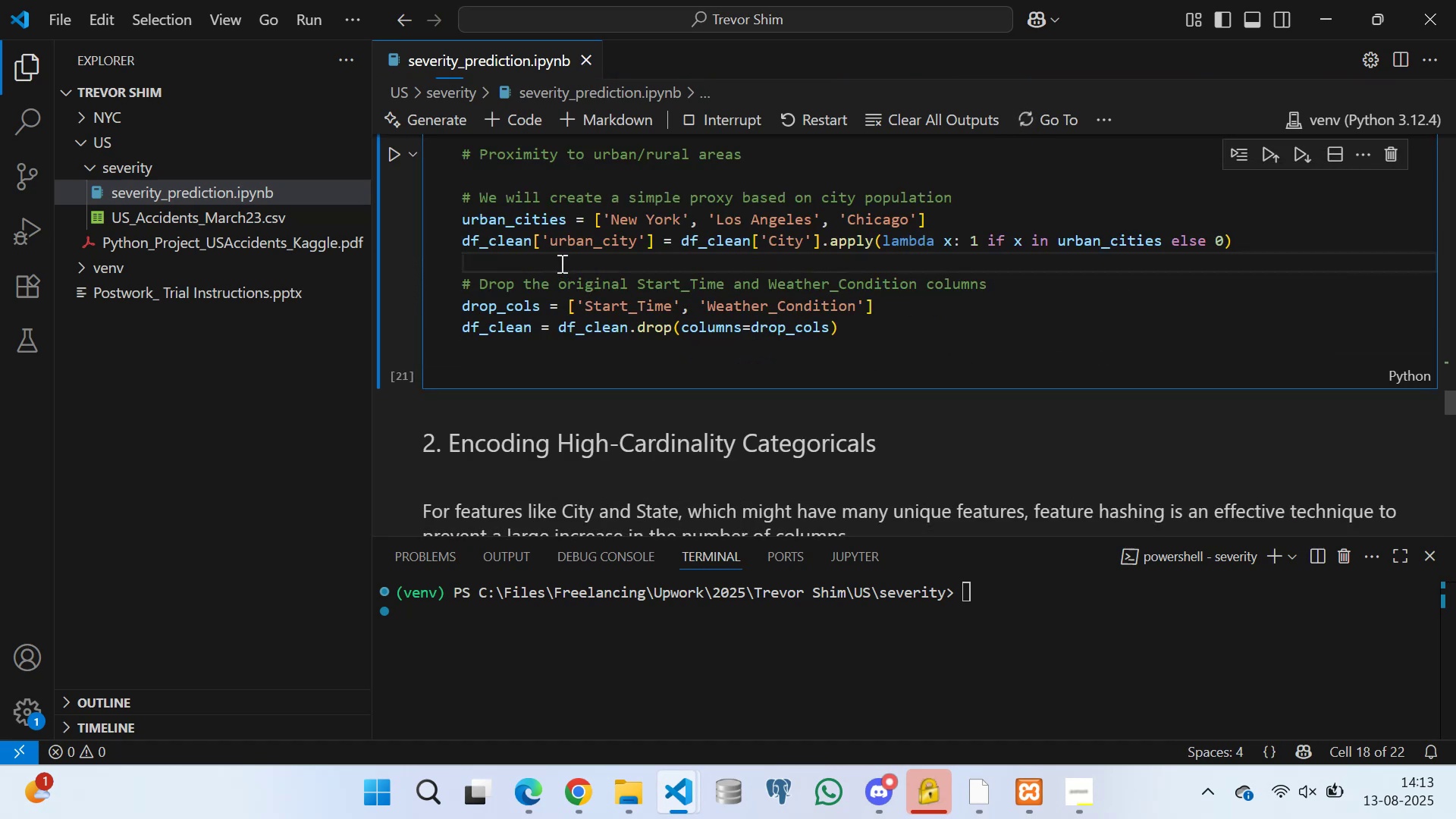 
scroll: coordinate [573, 289], scroll_direction: down, amount: 1.0
 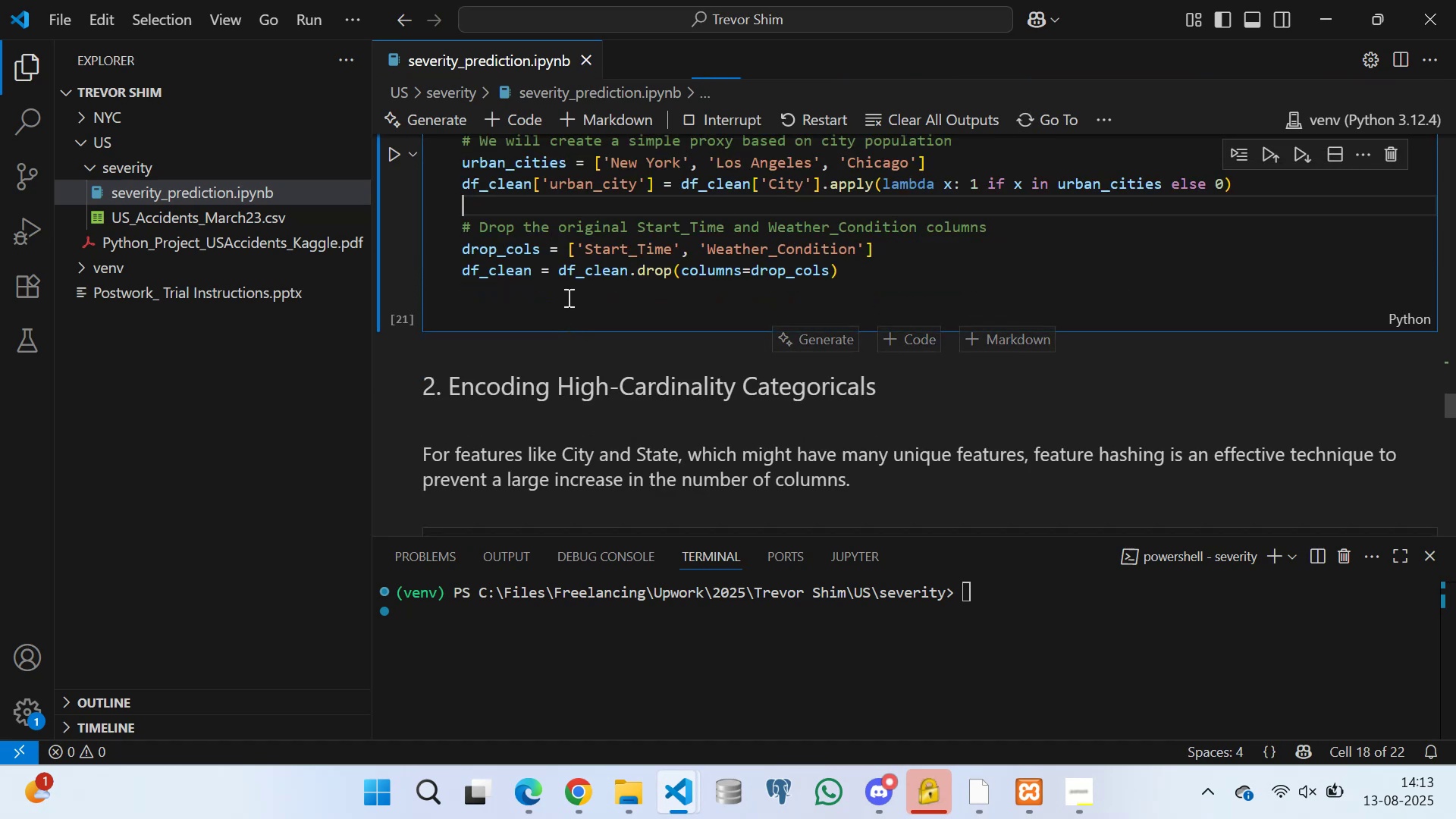 
left_click([568, 292])
 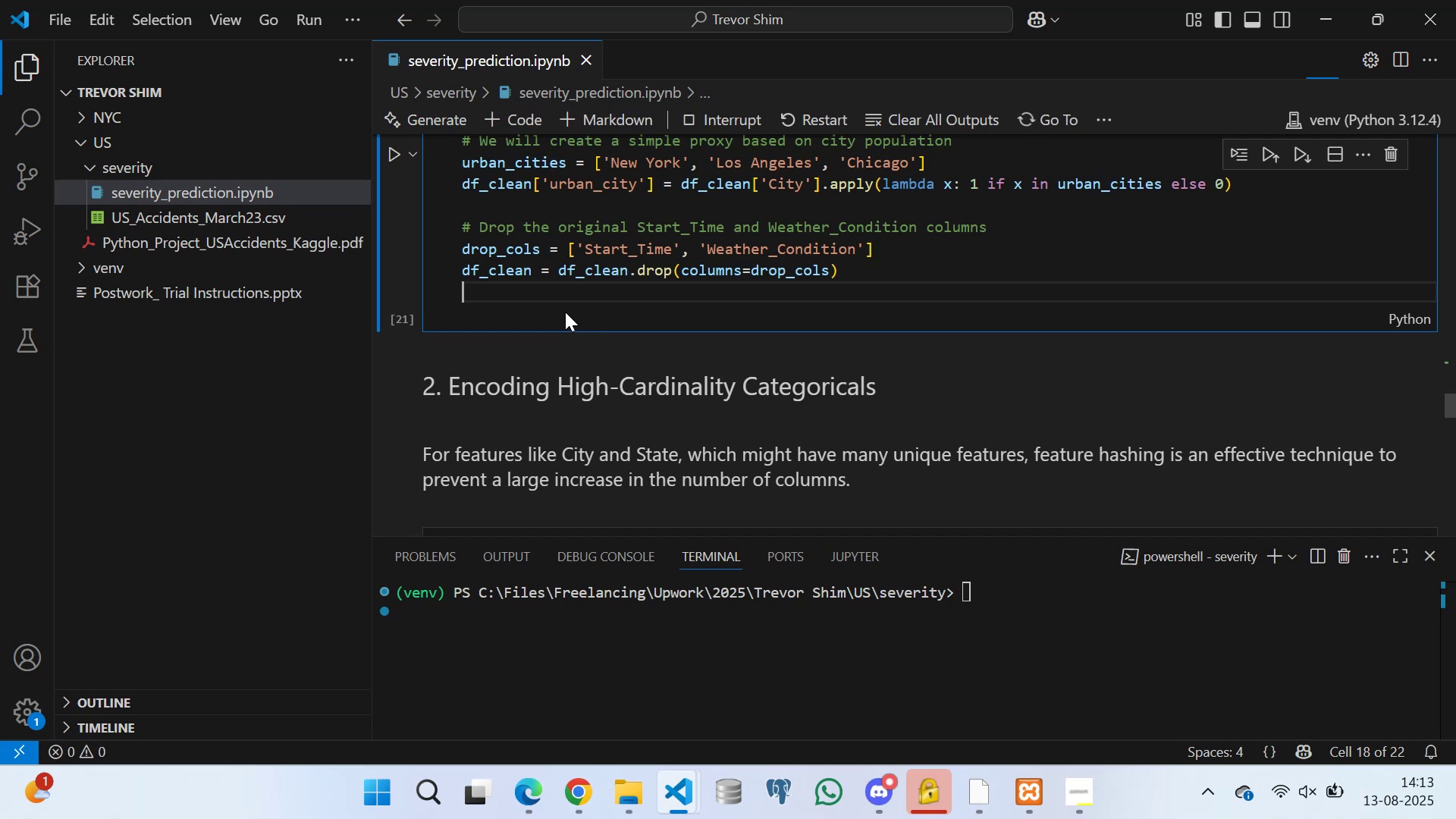 
scroll: coordinate [590, 297], scroll_direction: up, amount: 11.0
 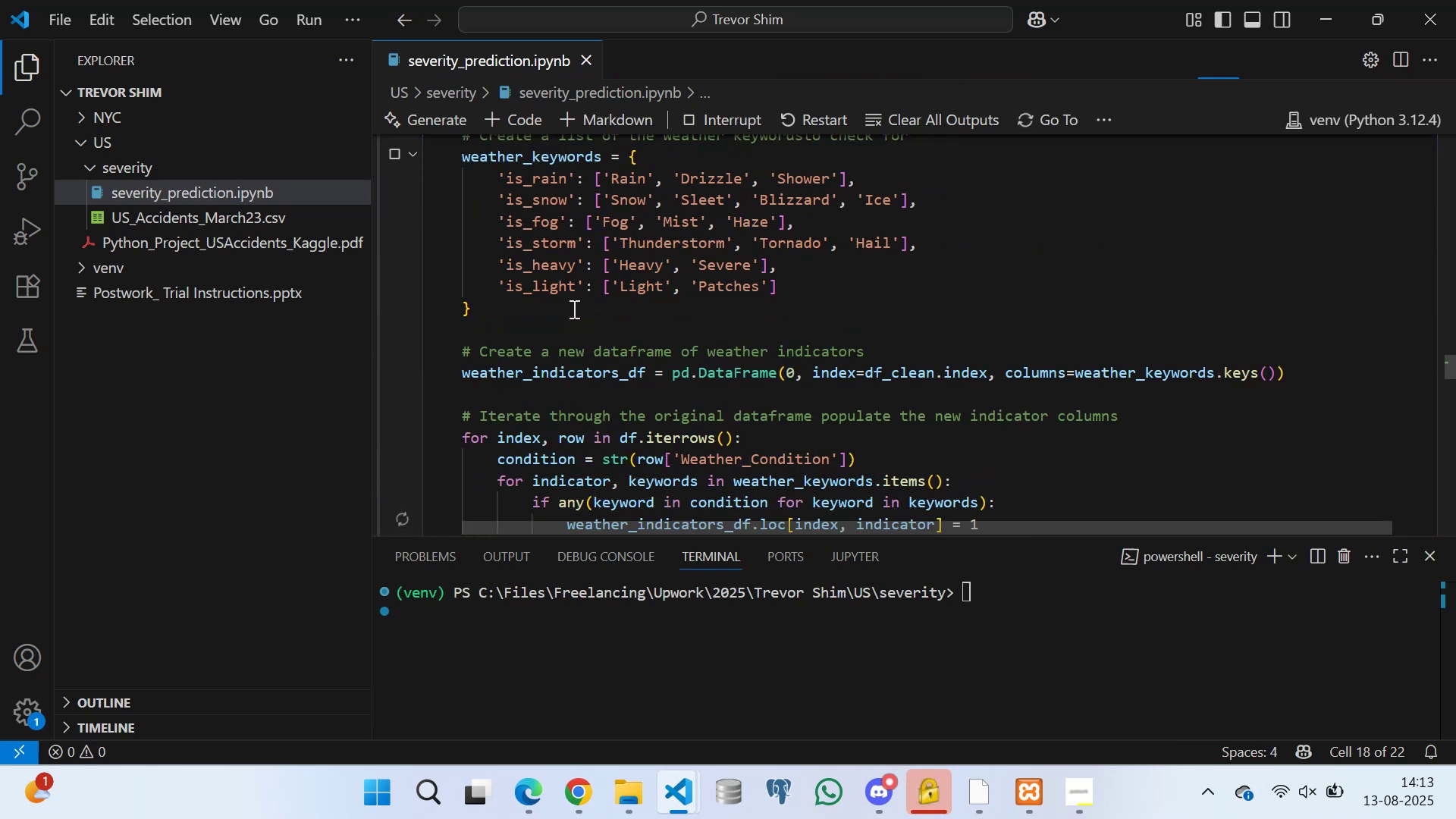 
left_click([572, 309])
 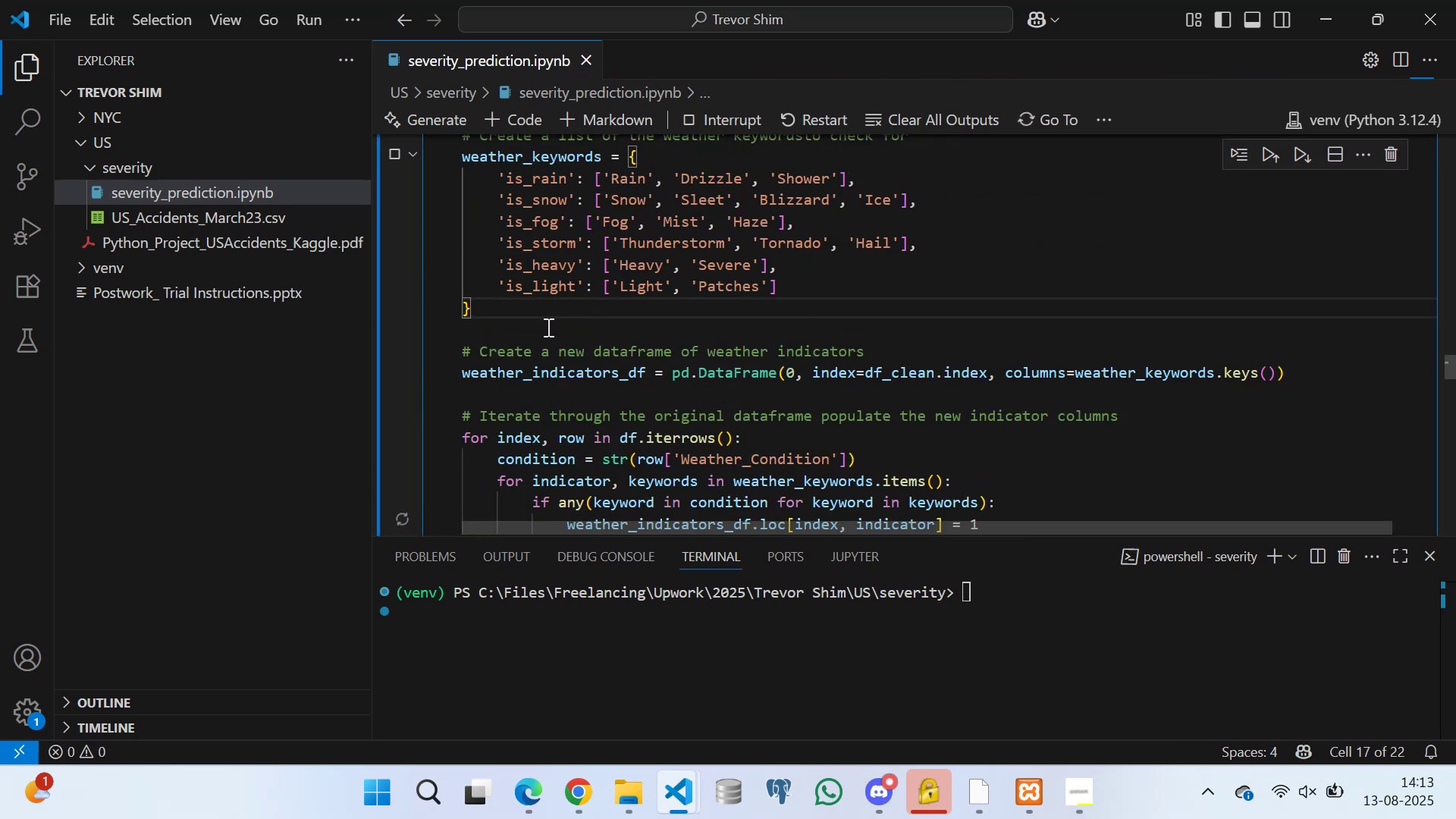 
left_click([547, 327])
 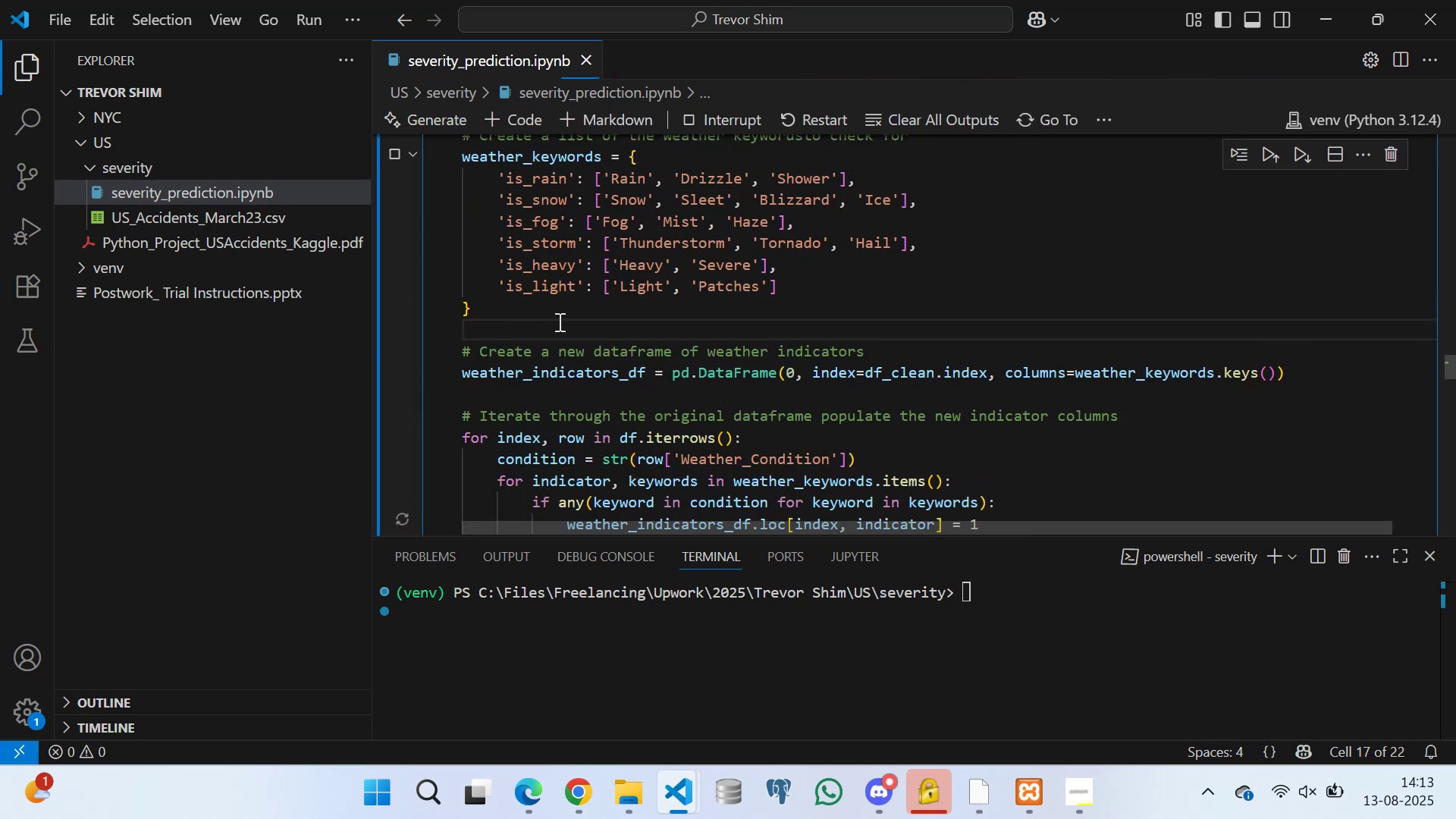 
scroll: coordinate [584, 306], scroll_direction: up, amount: 2.0
 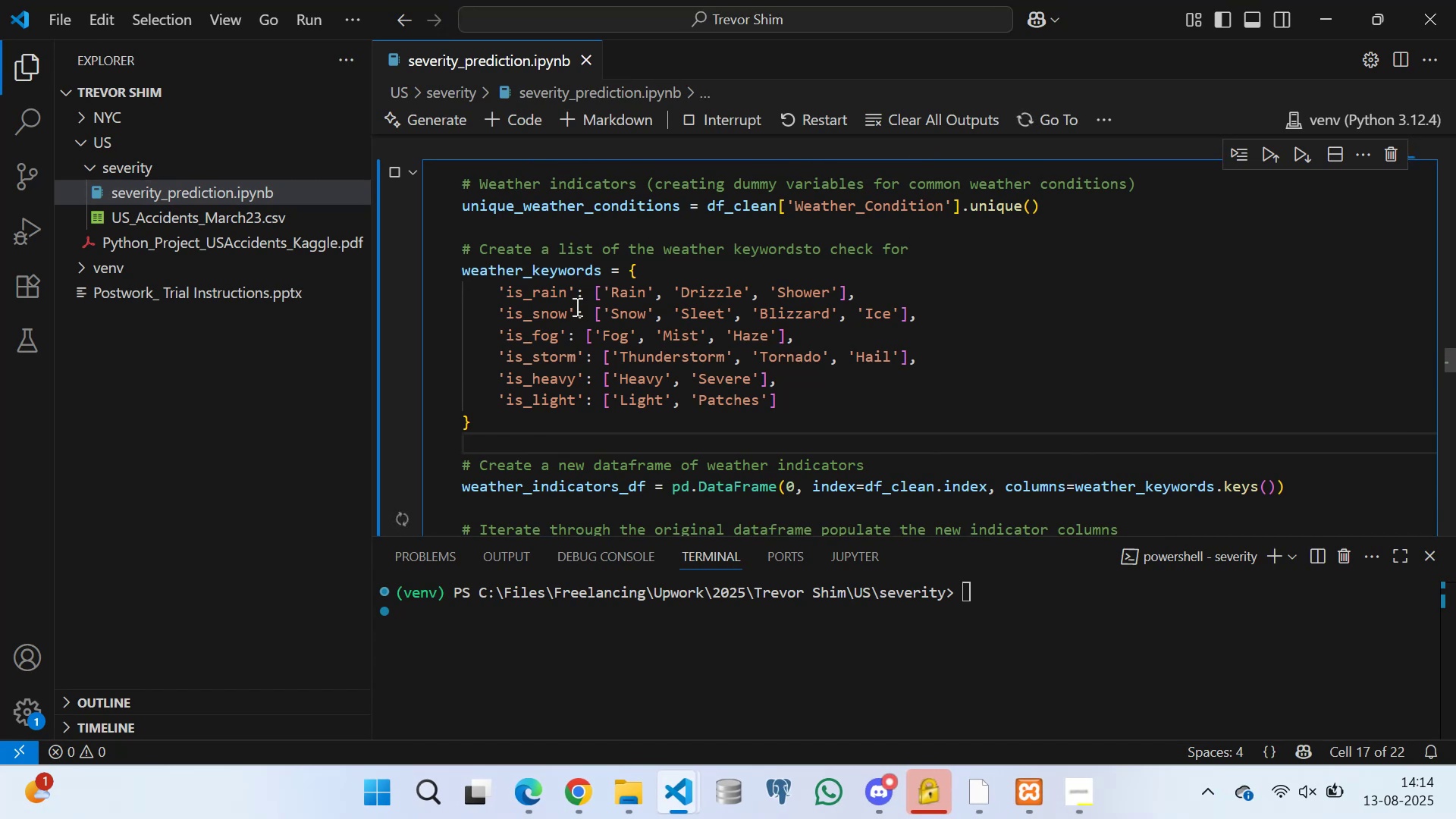 
wait(28.76)
 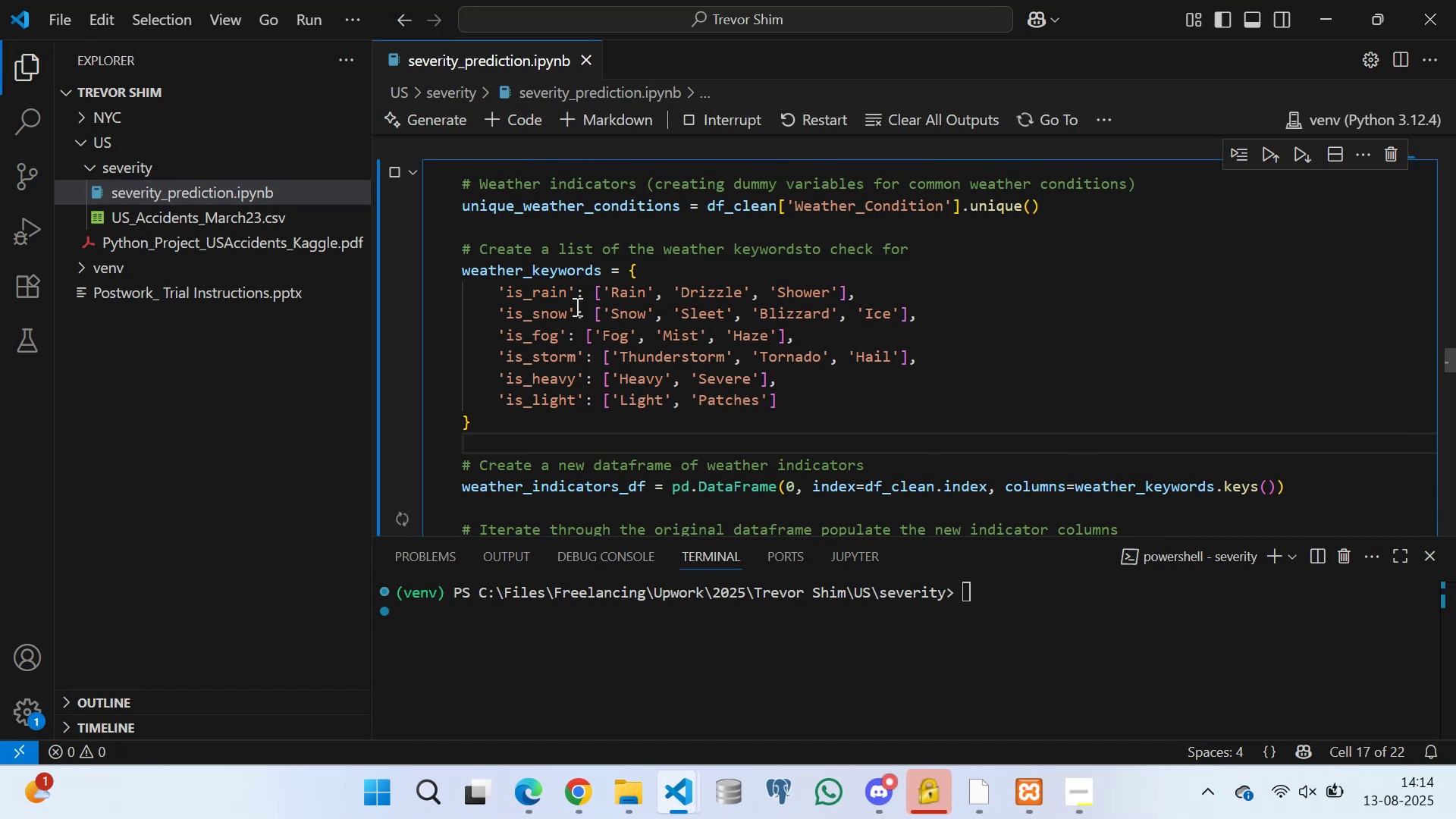 
scroll: coordinate [561, 340], scroll_direction: down, amount: 8.0
 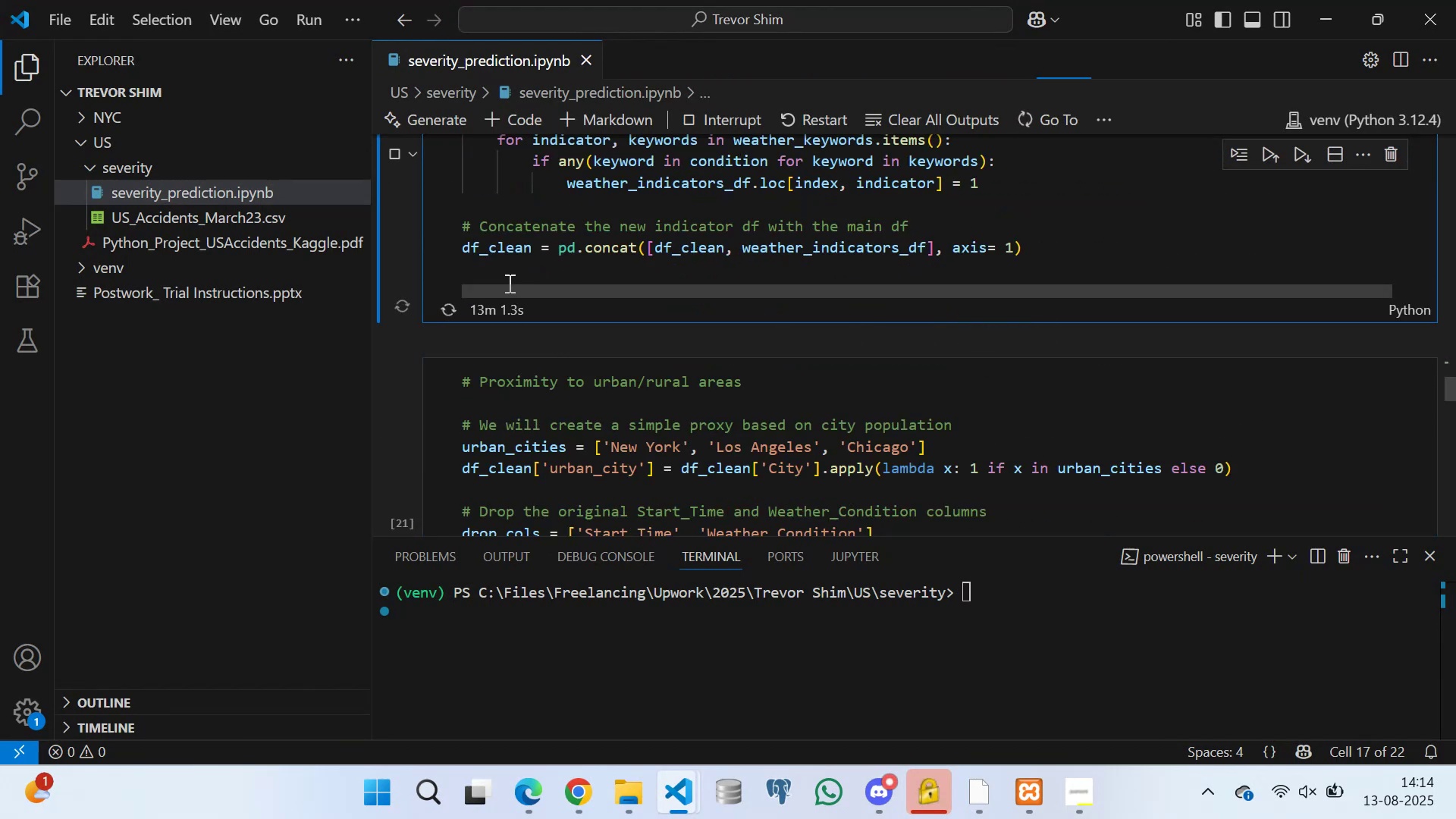 
left_click([500, 271])
 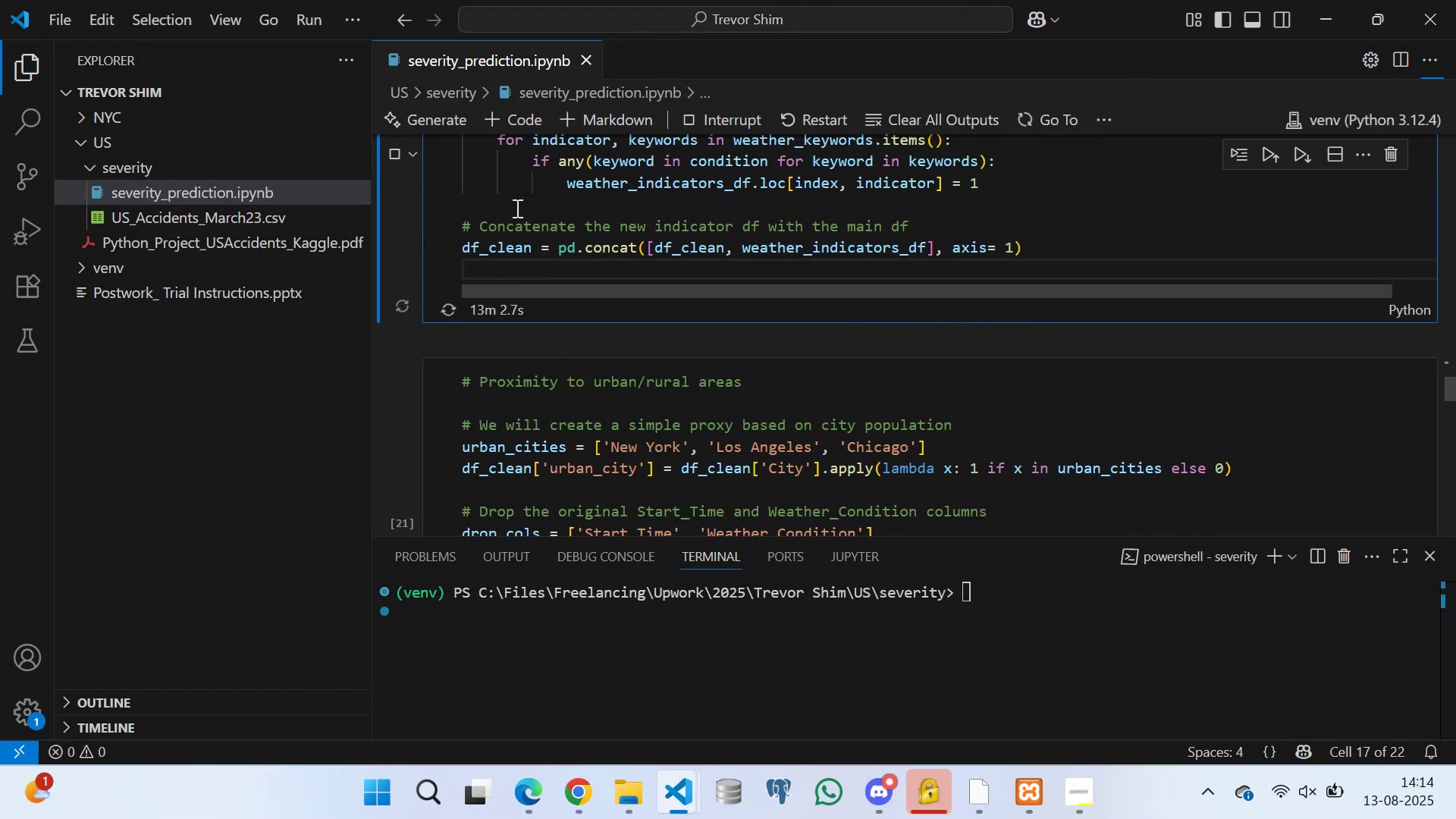 
left_click([505, 193])
 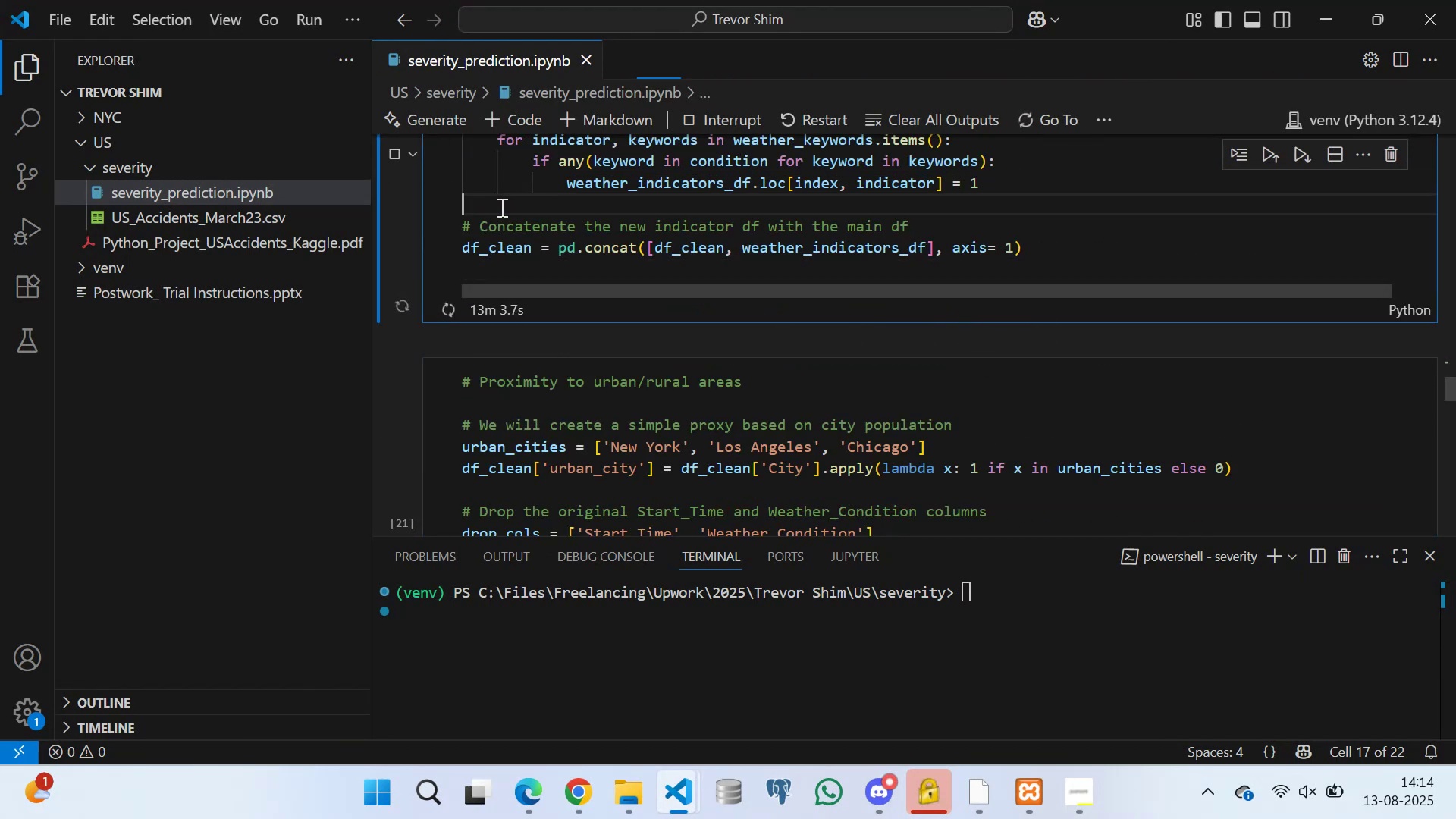 
double_click([549, 213])
 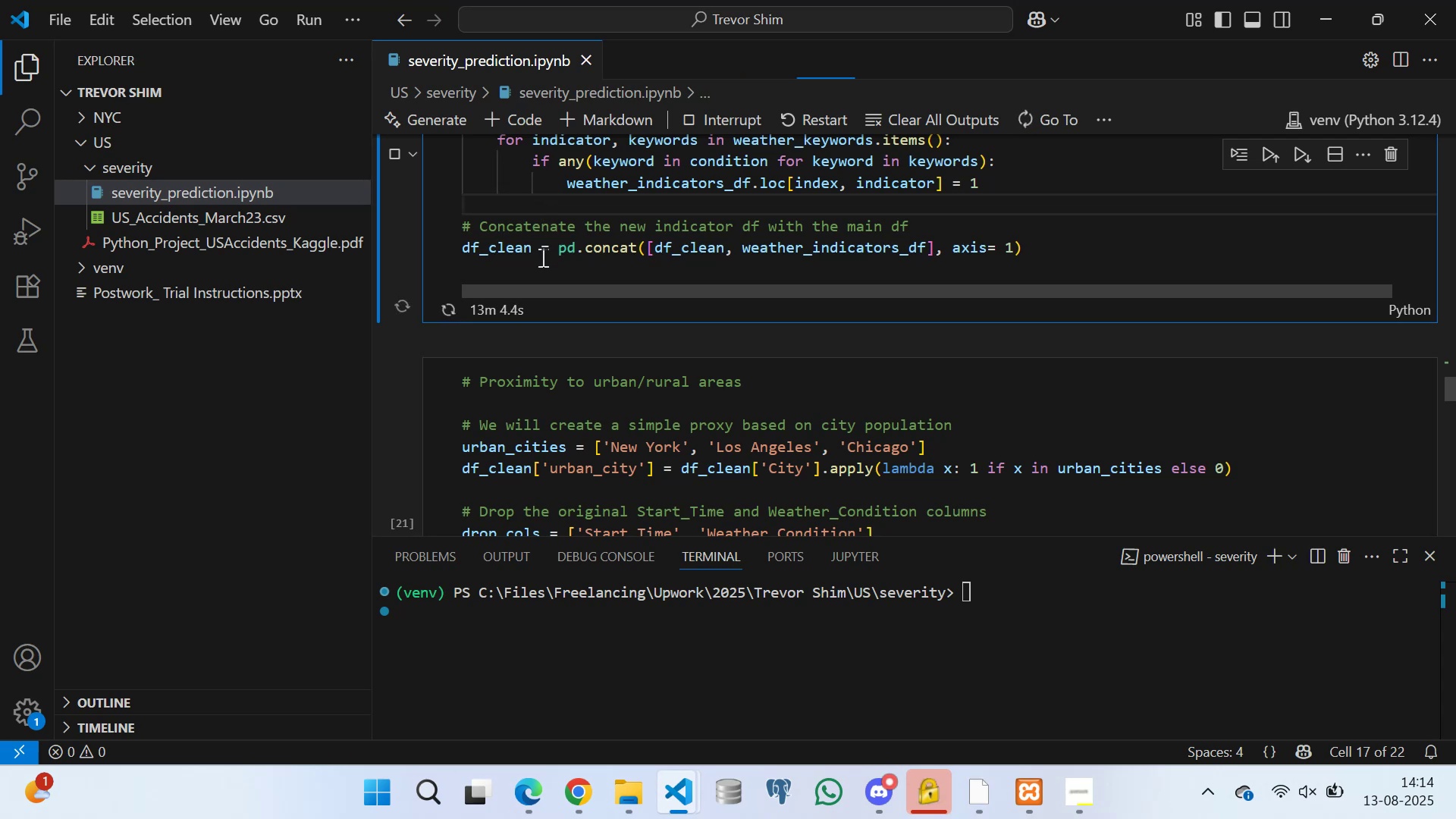 
left_click([541, 257])
 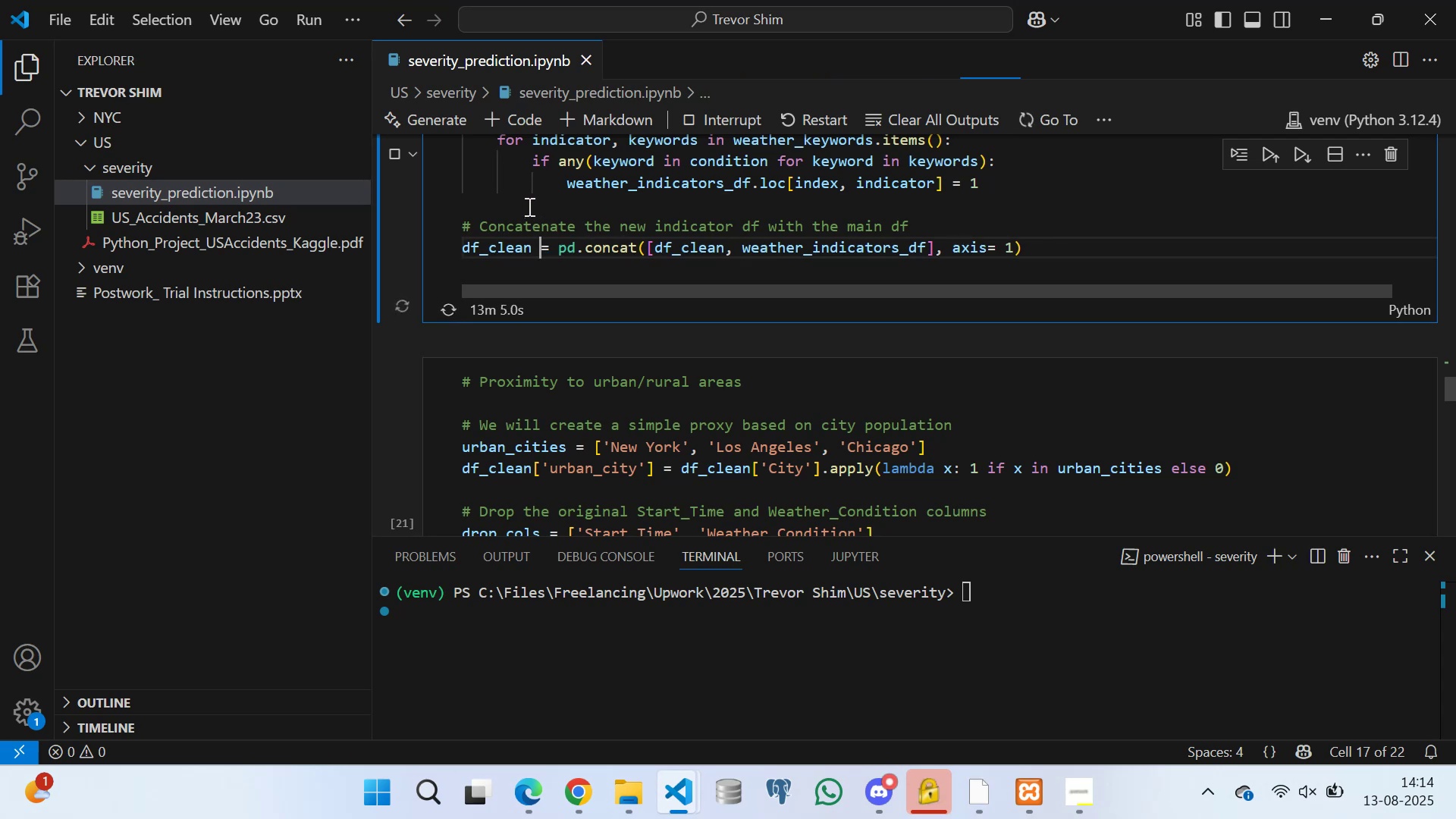 
left_click([526, 202])
 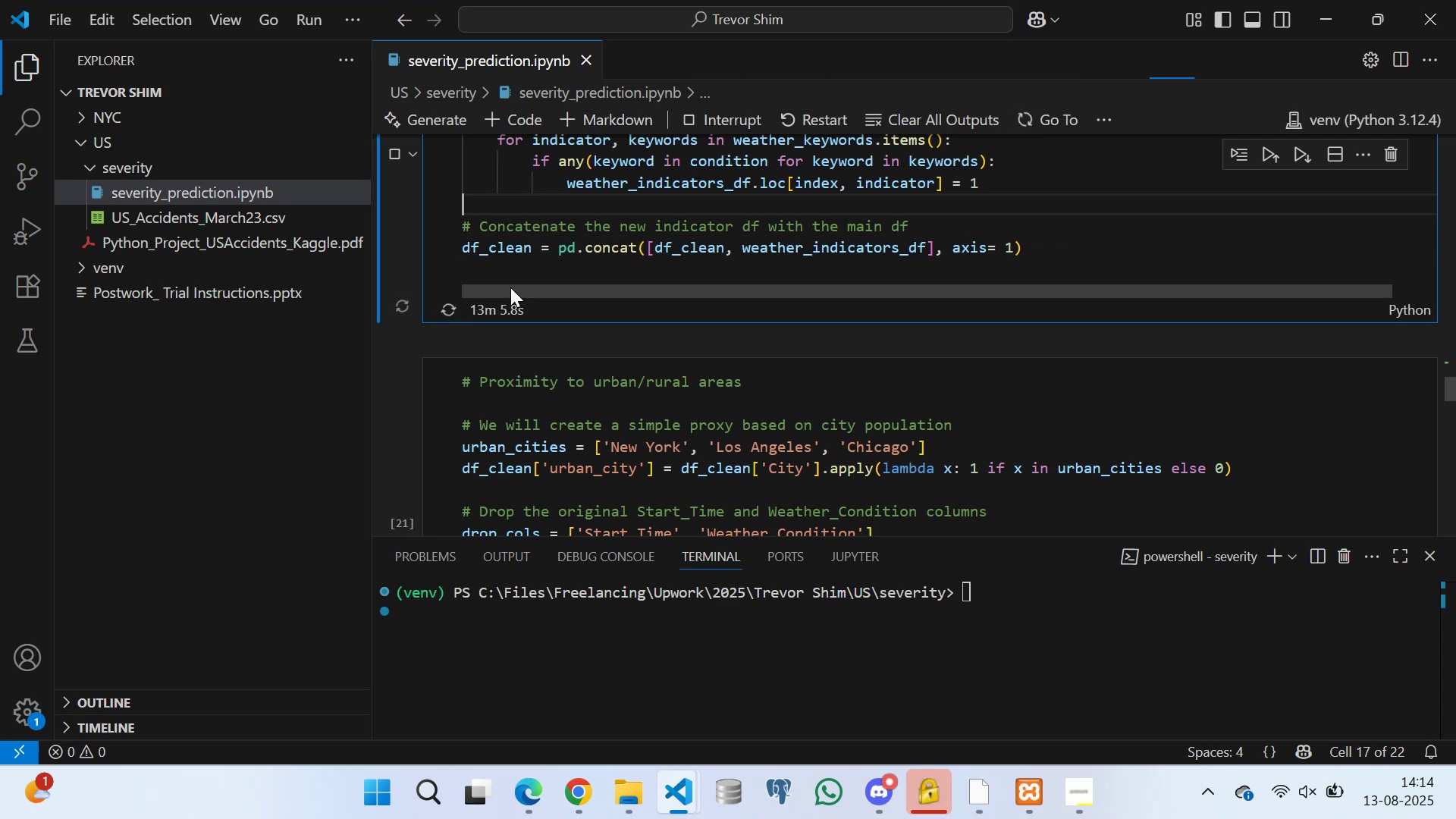 
scroll: coordinate [526, 259], scroll_direction: down, amount: 5.0
 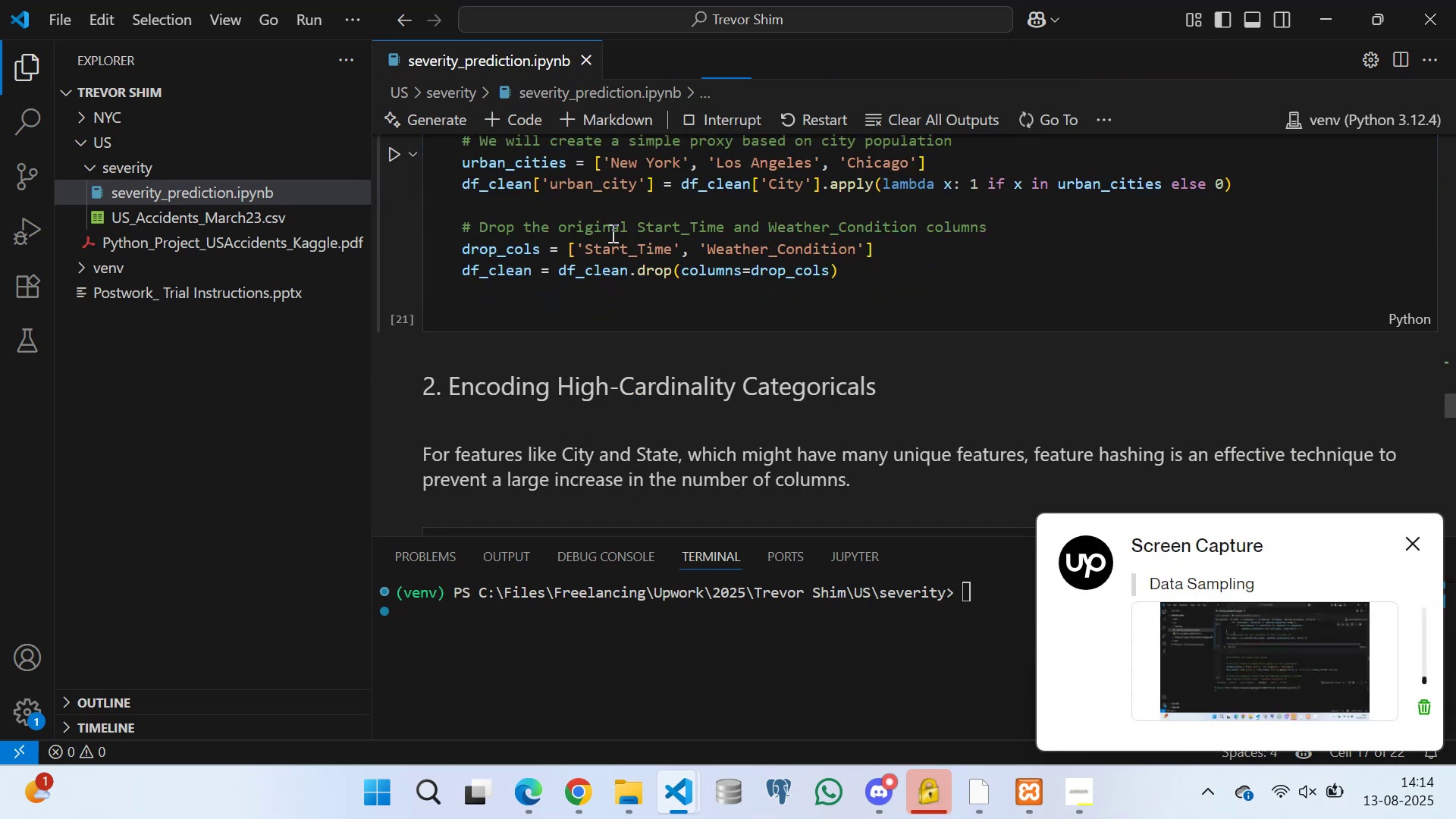 
double_click([555, 271])
 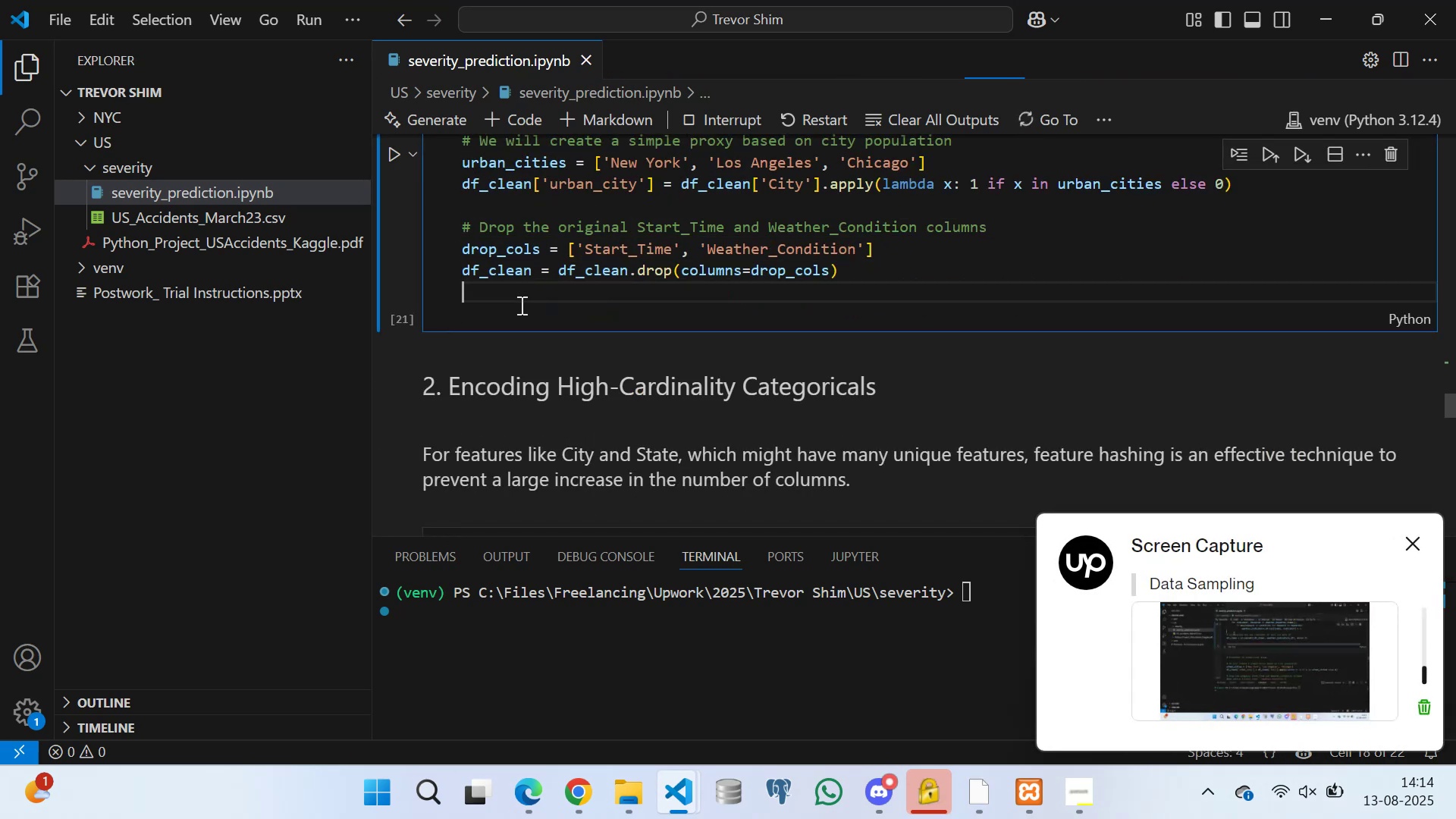 
triple_click([518, 306])
 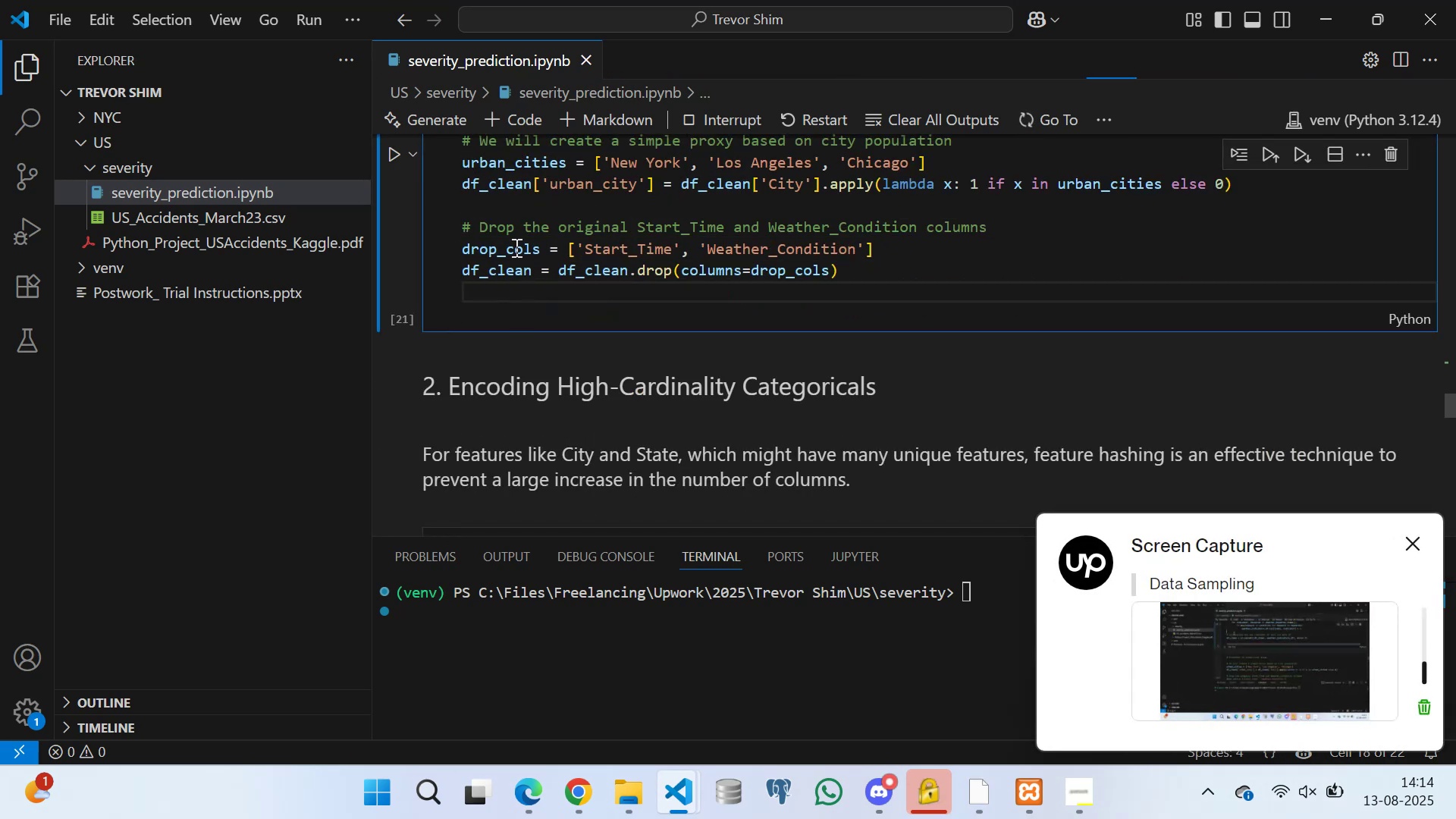 
triple_click([515, 238])
 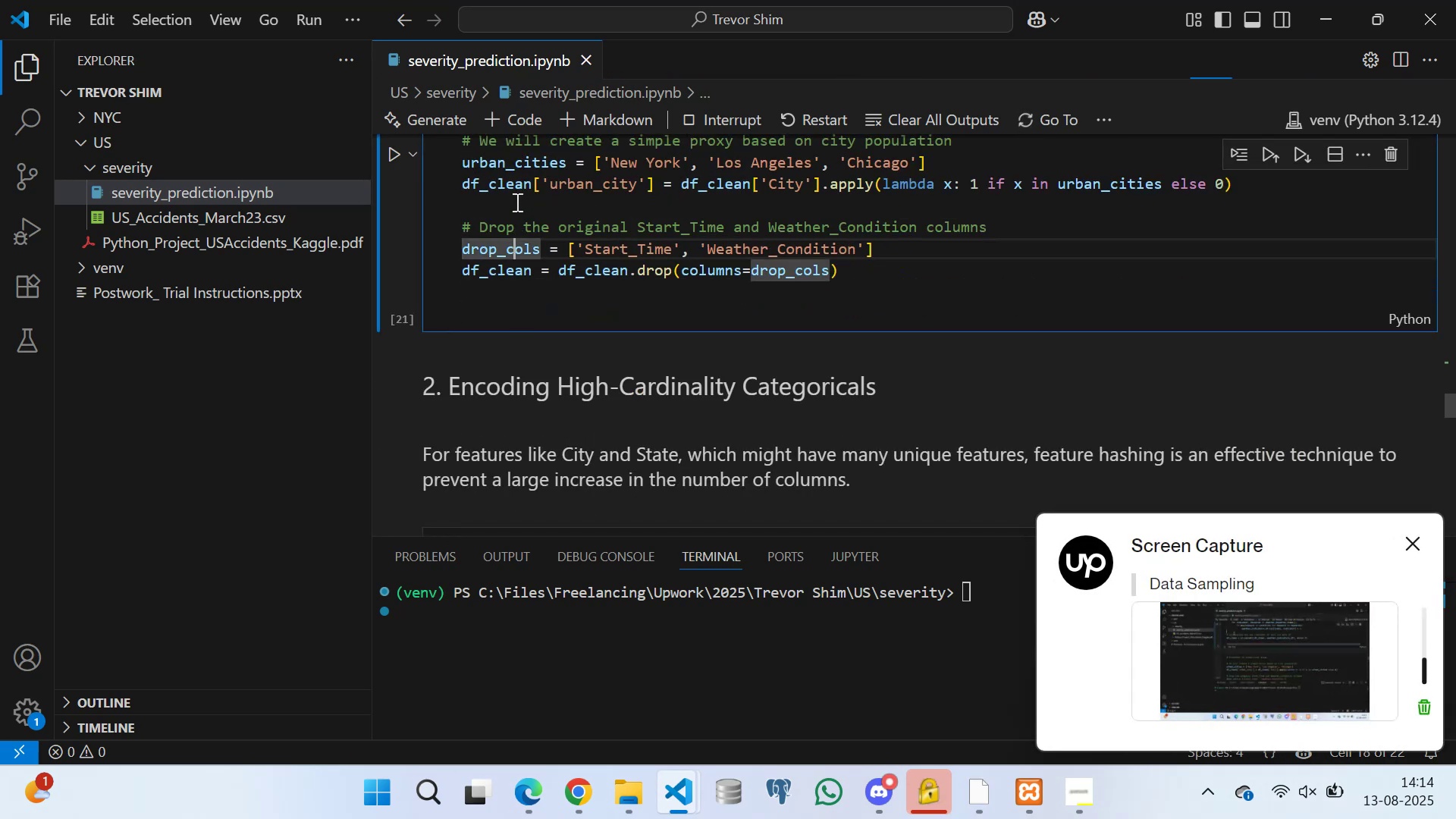 
triple_click([516, 202])
 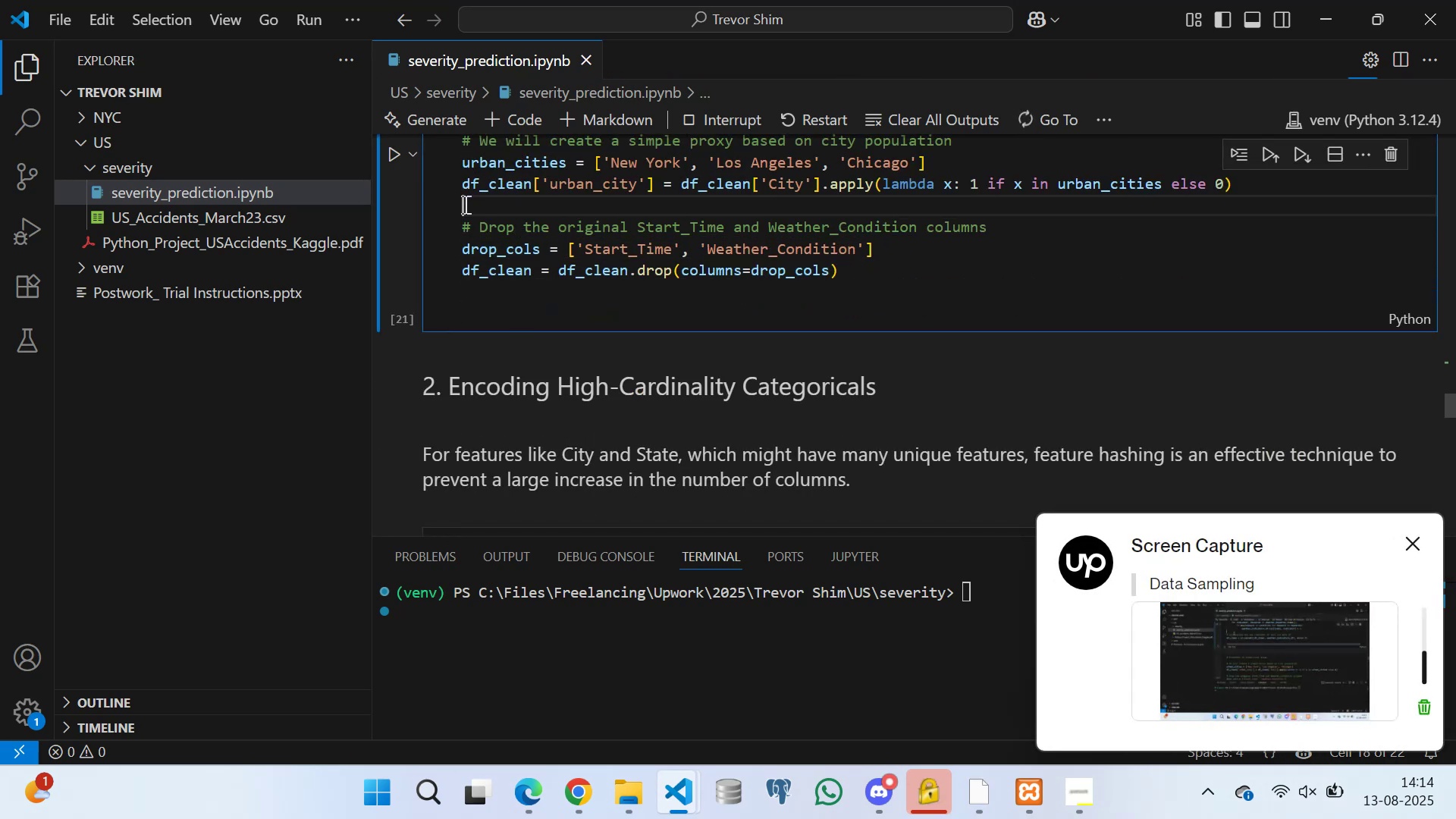 
triple_click([555, 214])
 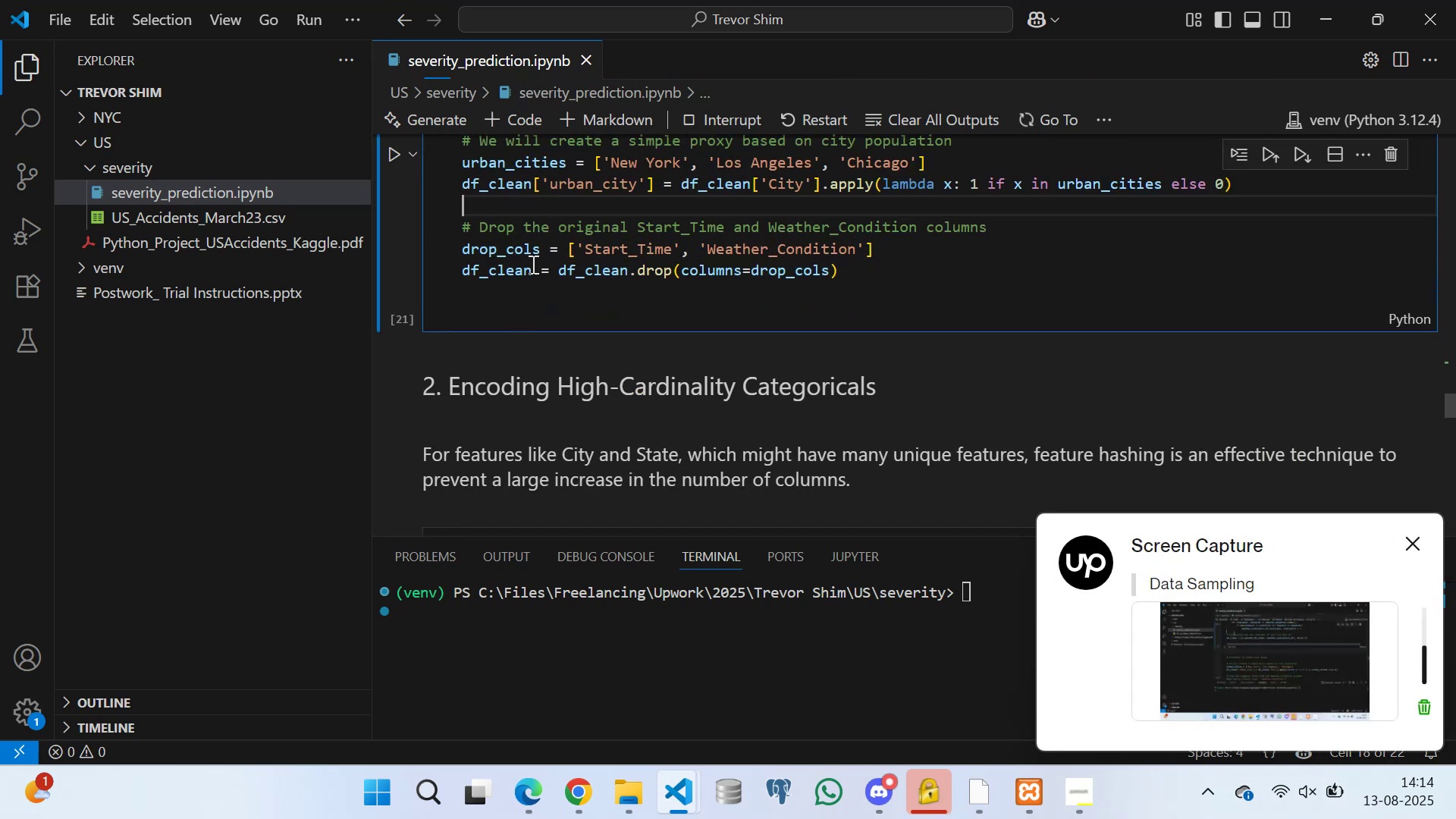 
triple_click([532, 264])
 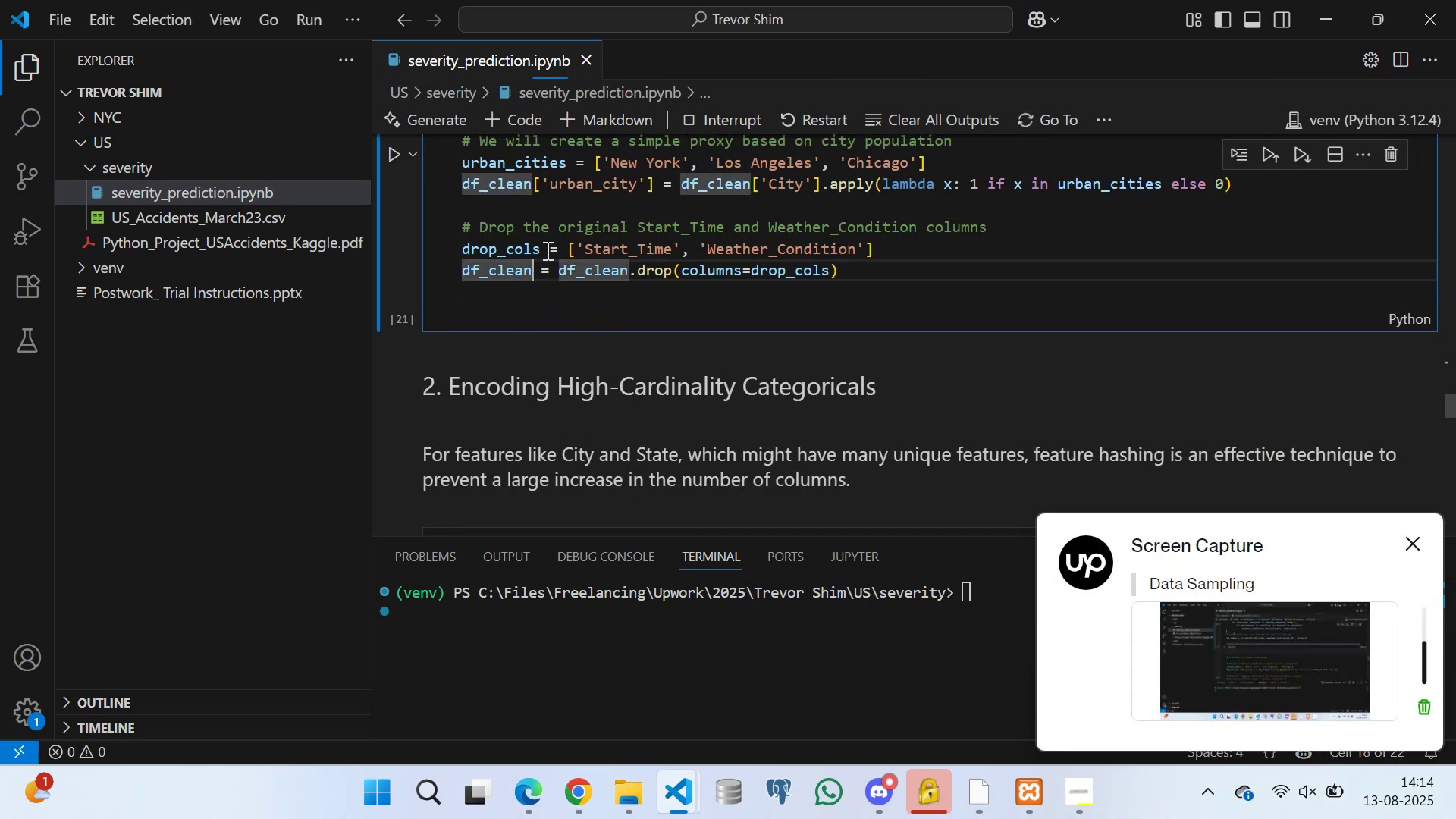 
triple_click([546, 250])
 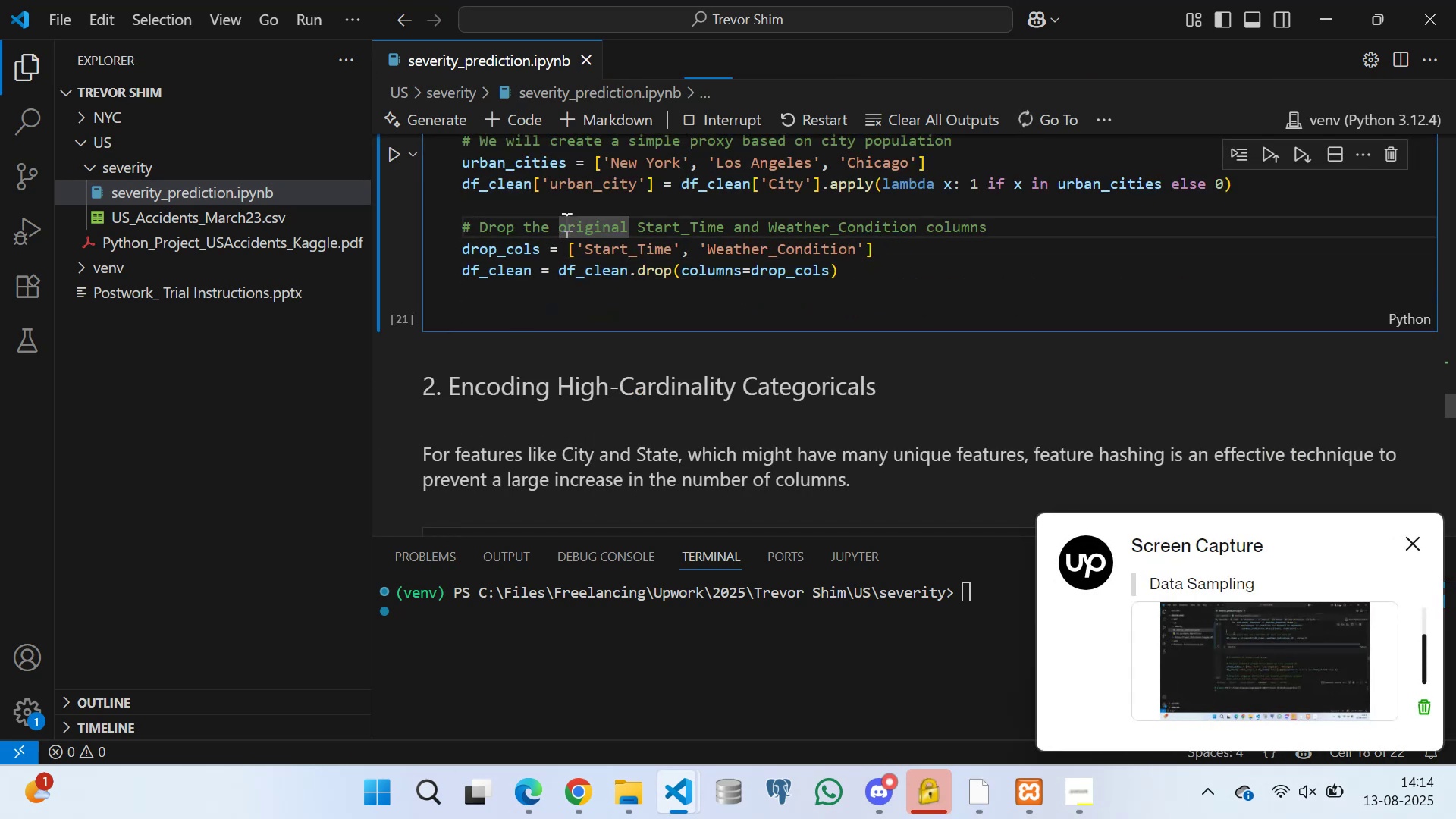 
triple_click([559, 202])
 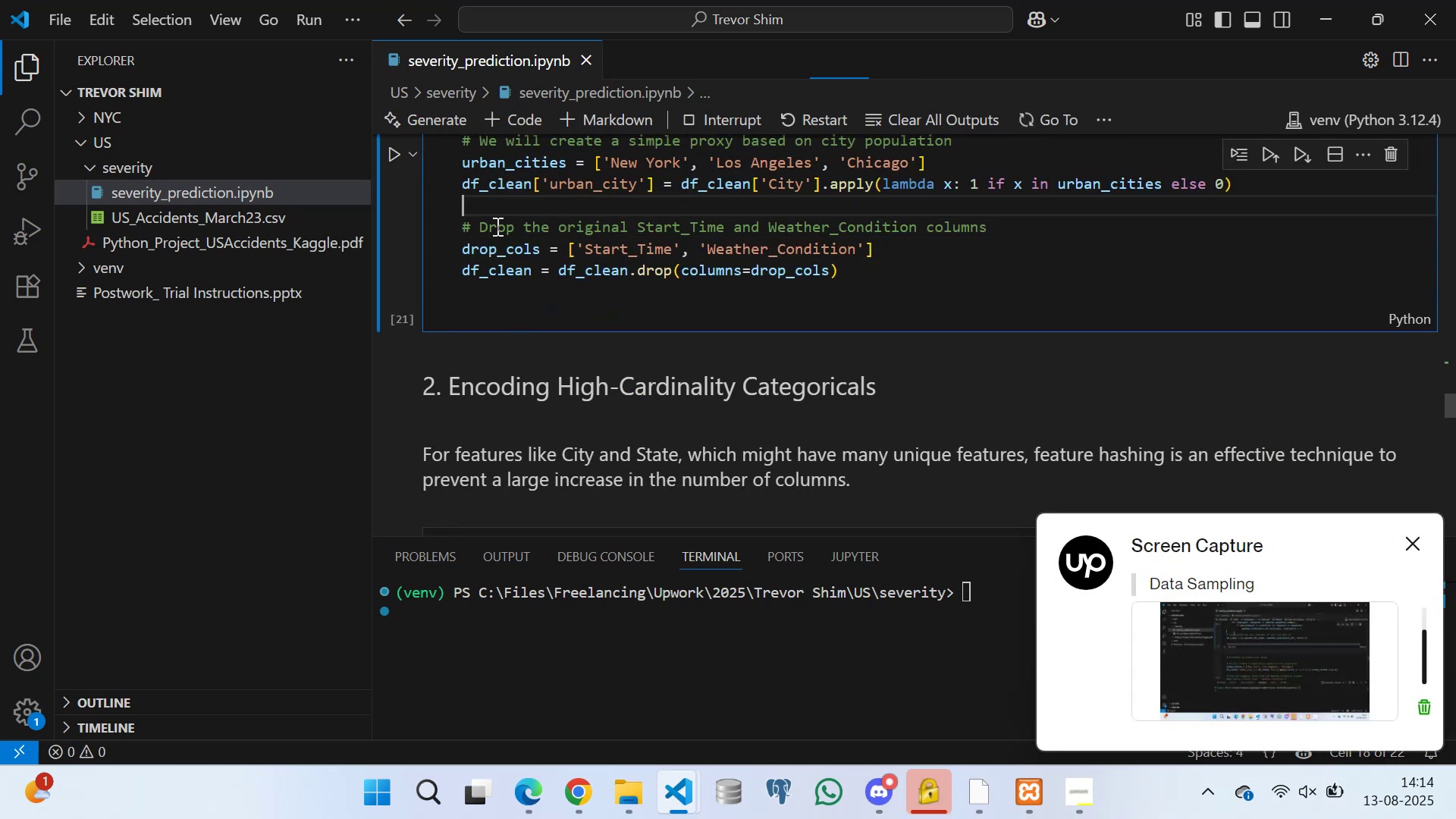 
triple_click([496, 226])
 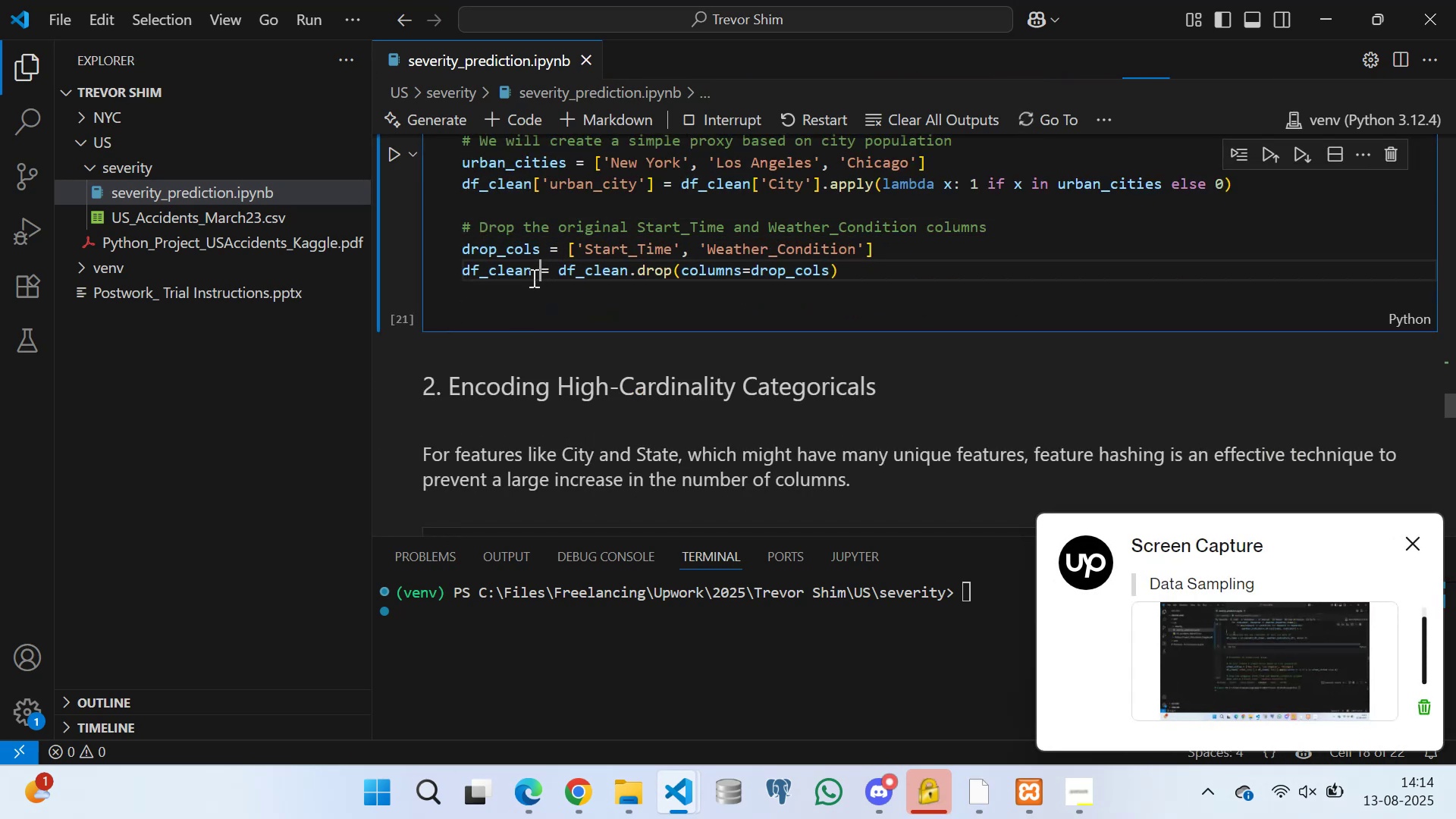 
triple_click([493, 293])
 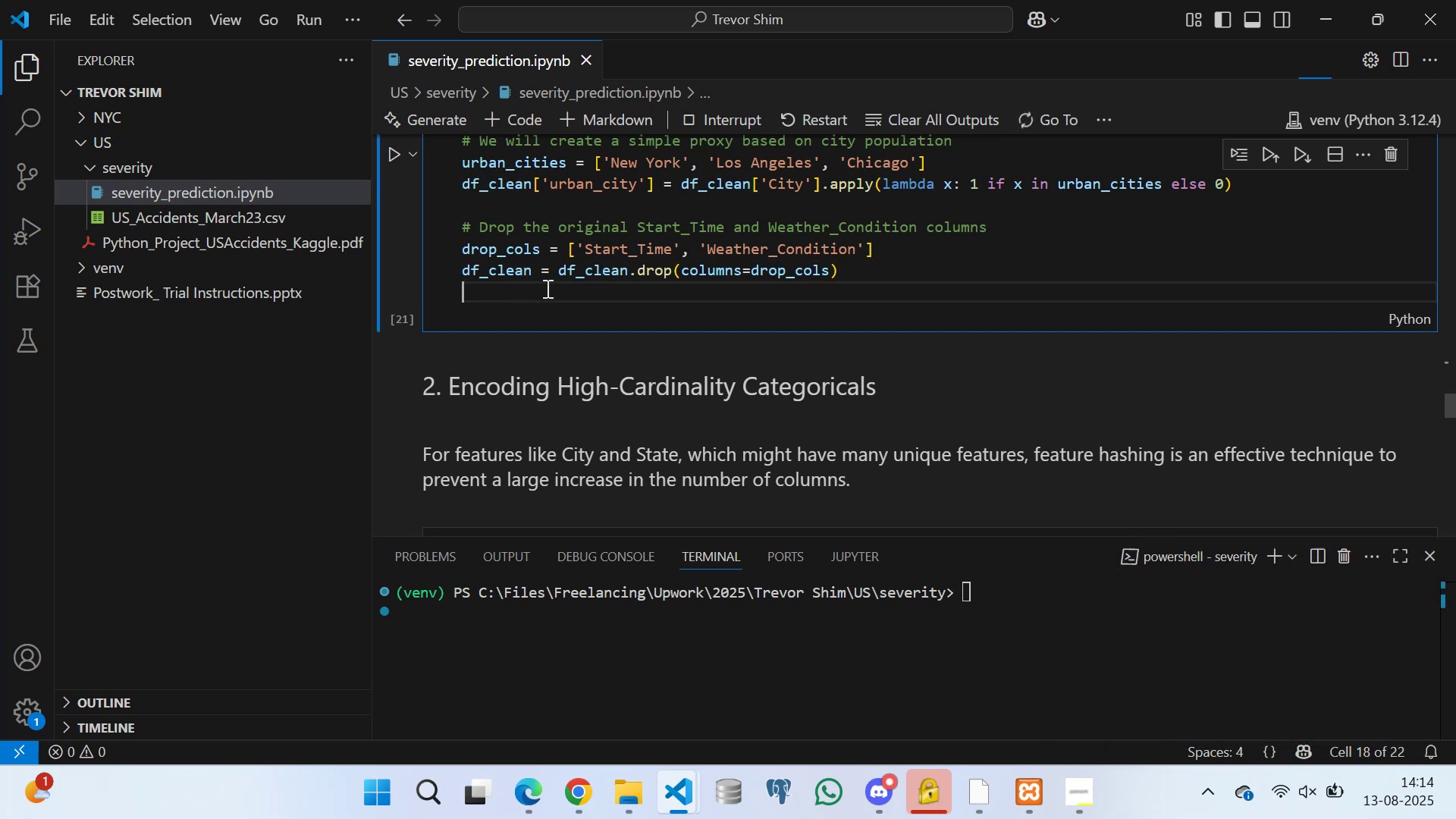 
triple_click([548, 288])
 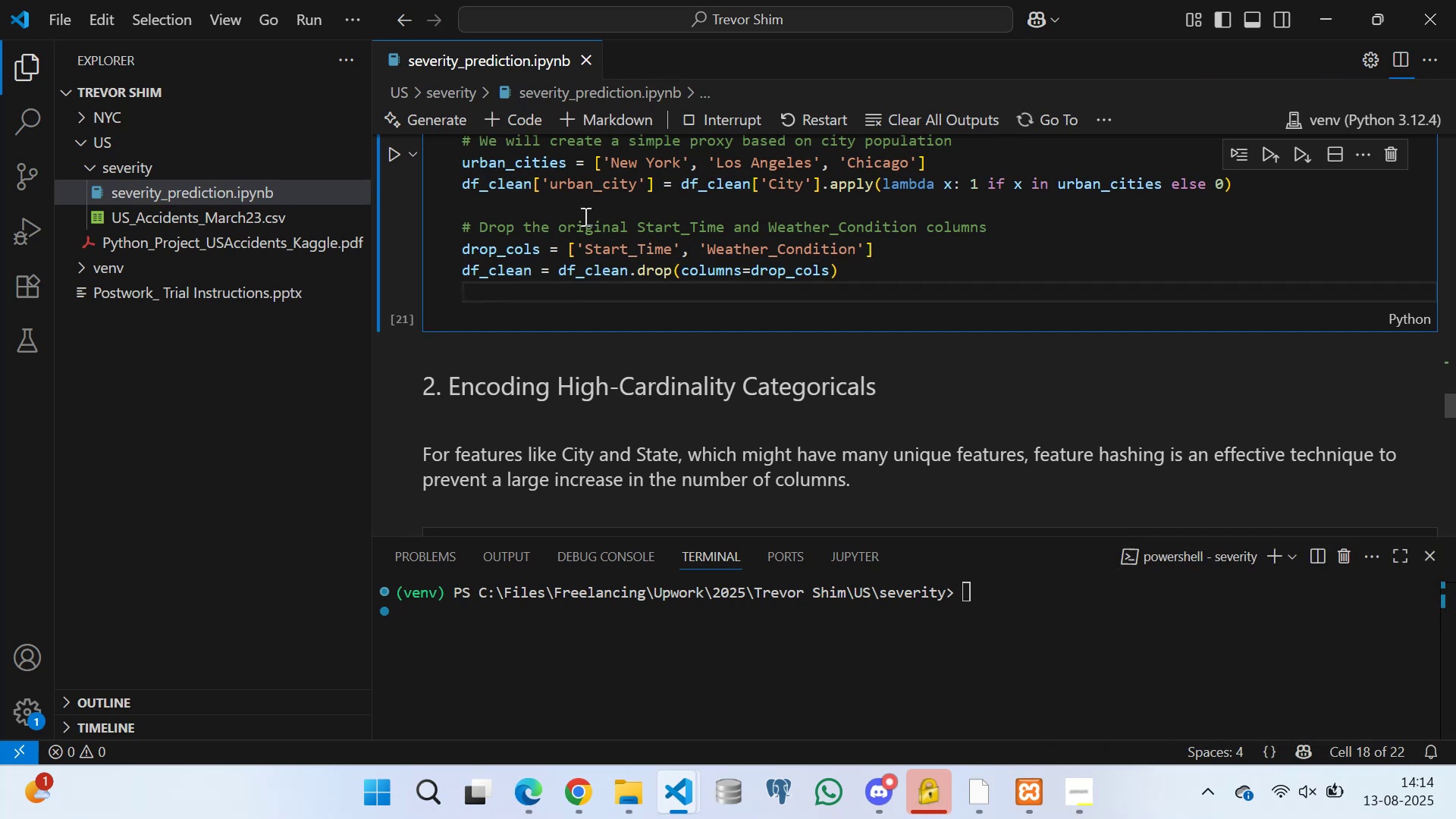 
triple_click([584, 214])
 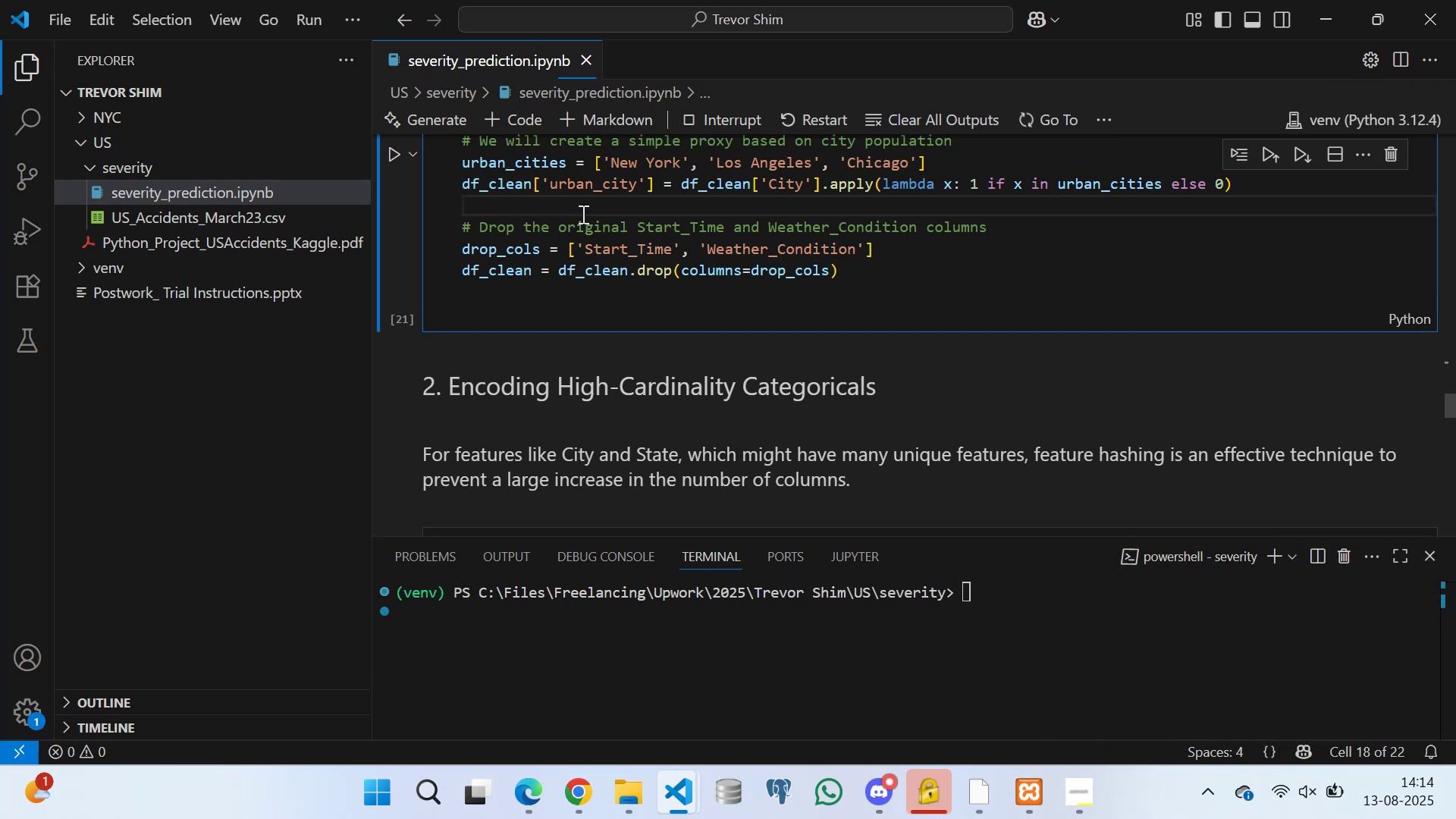 
key(Space)
 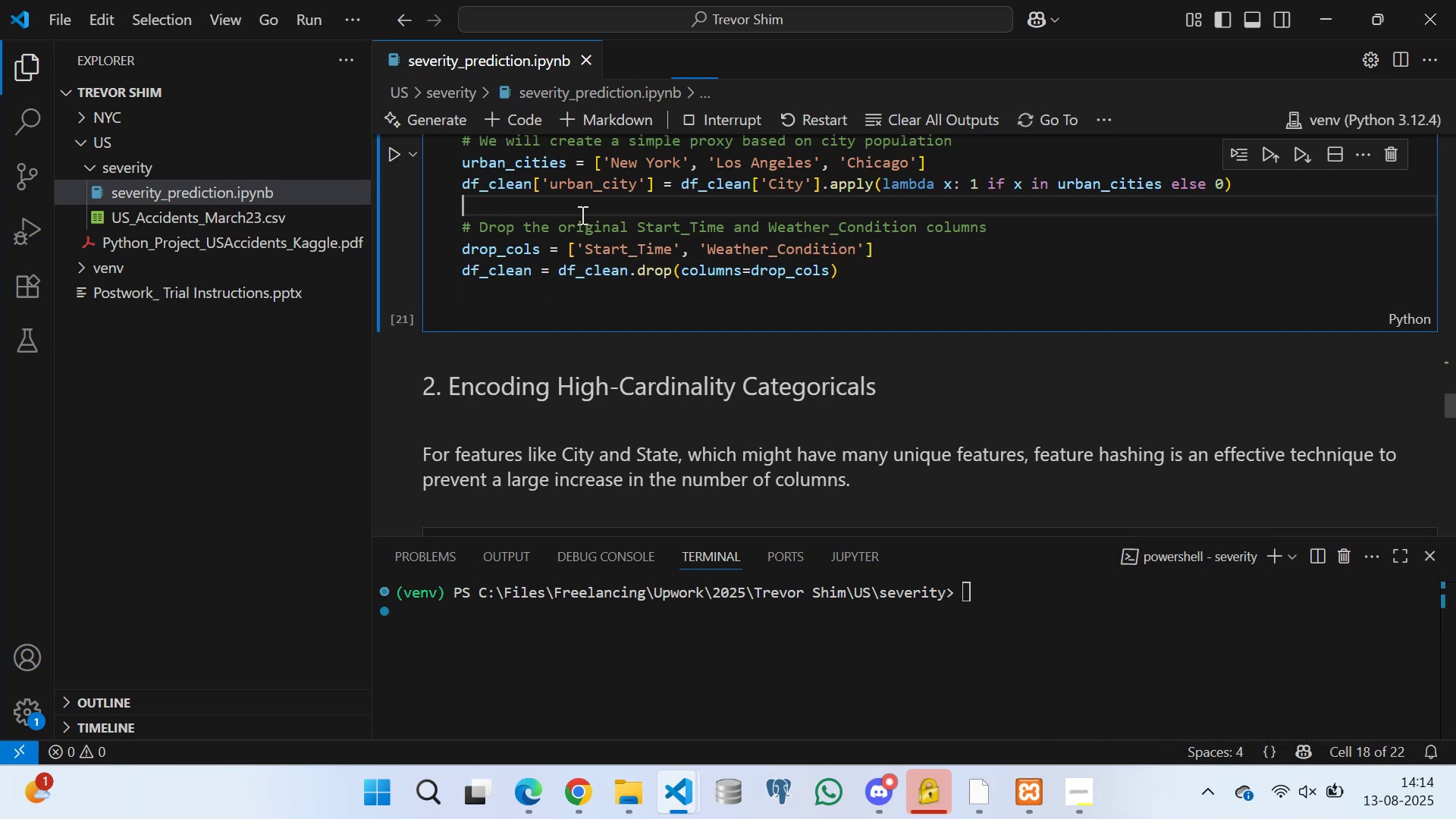 
key(Space)
 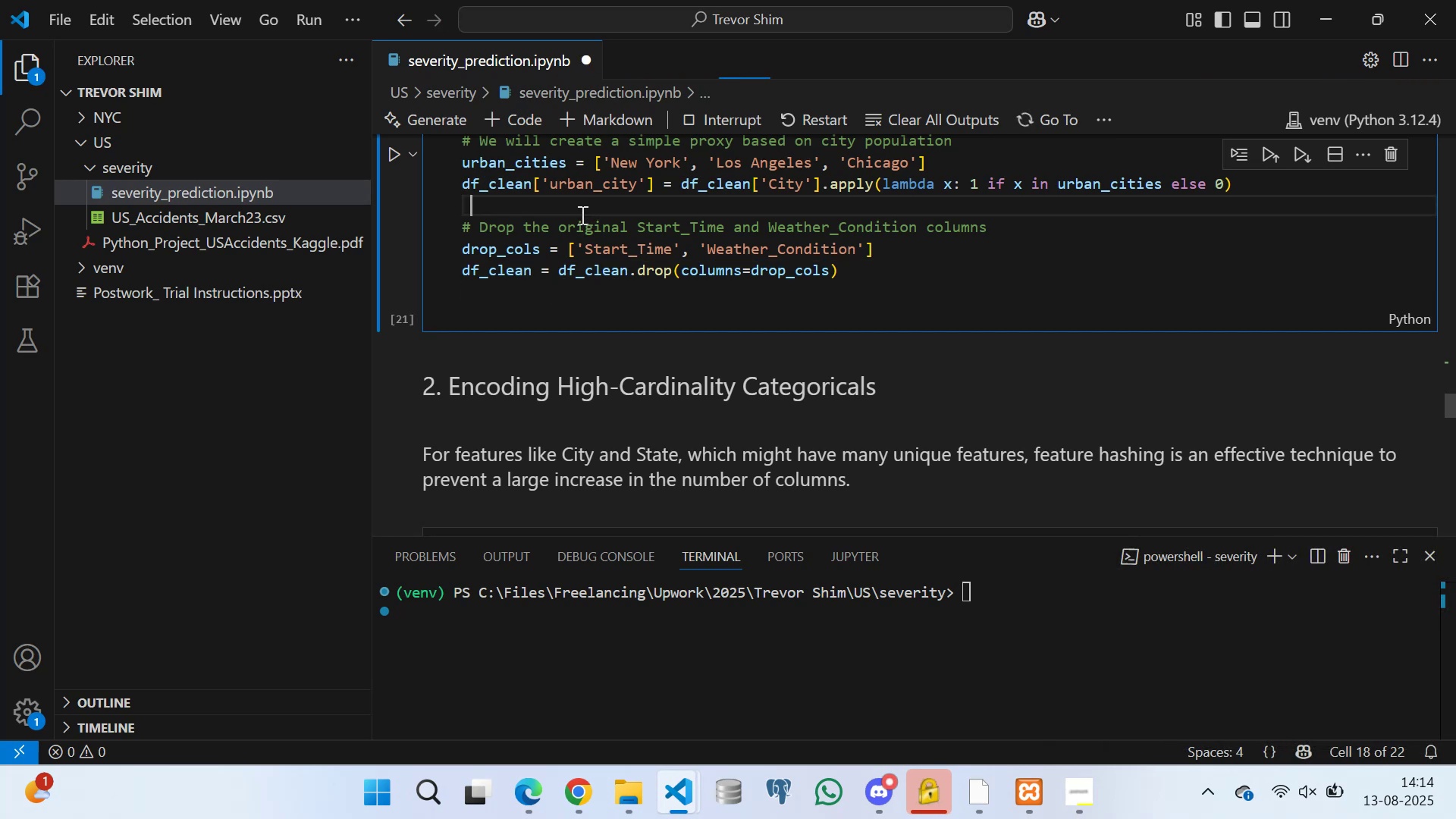 
key(Space)
 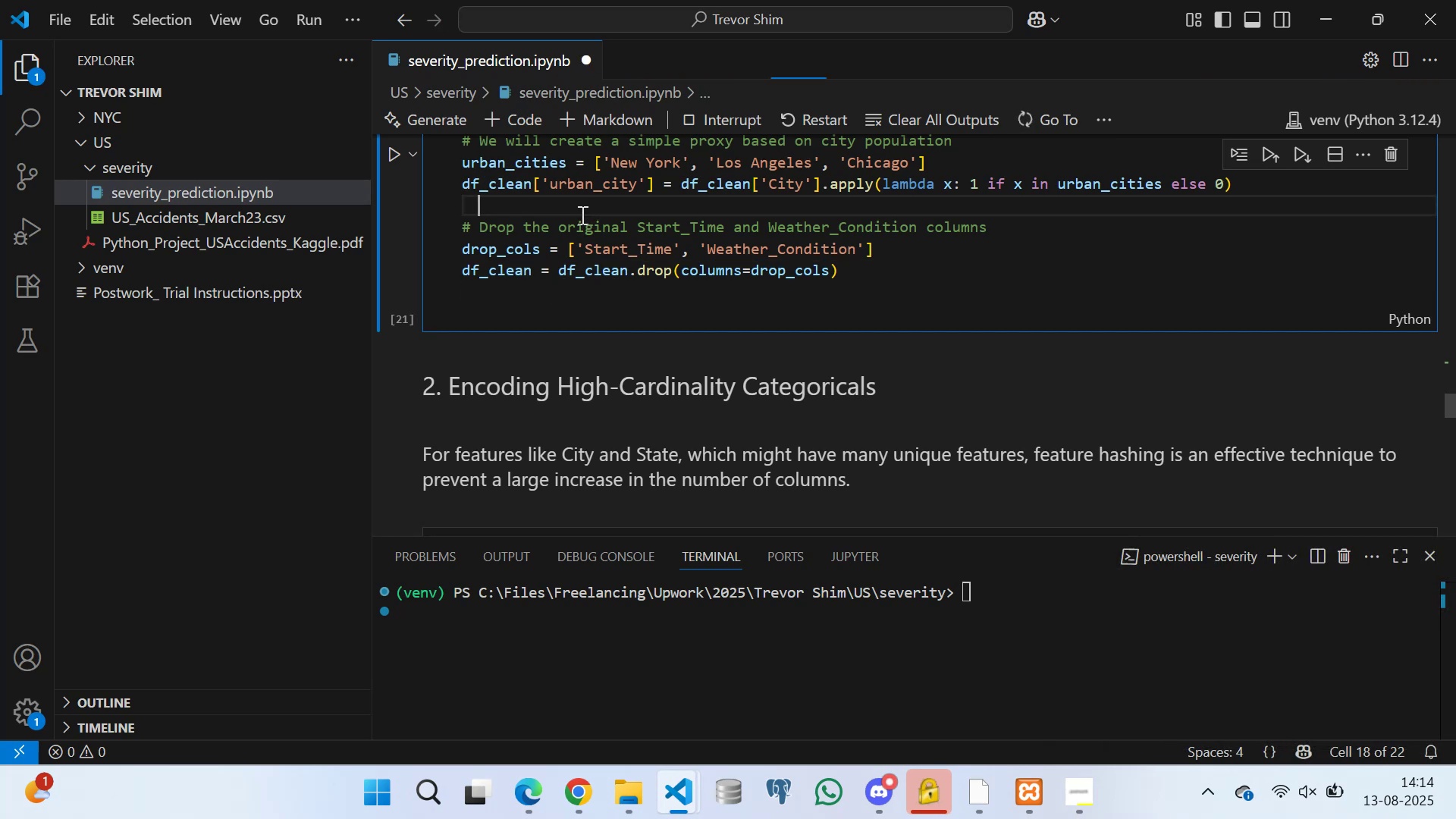 
key(Space)
 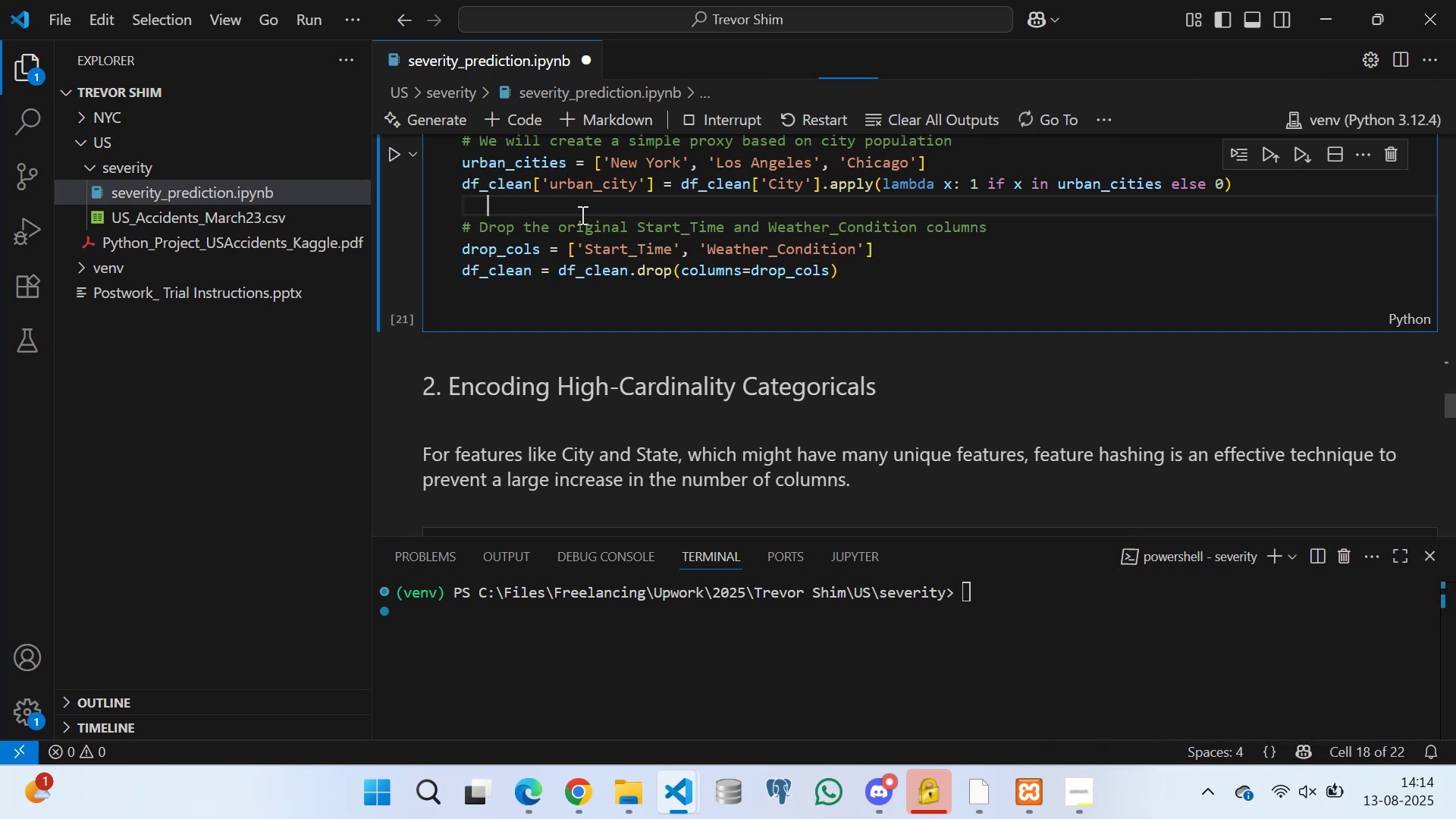 
key(Space)
 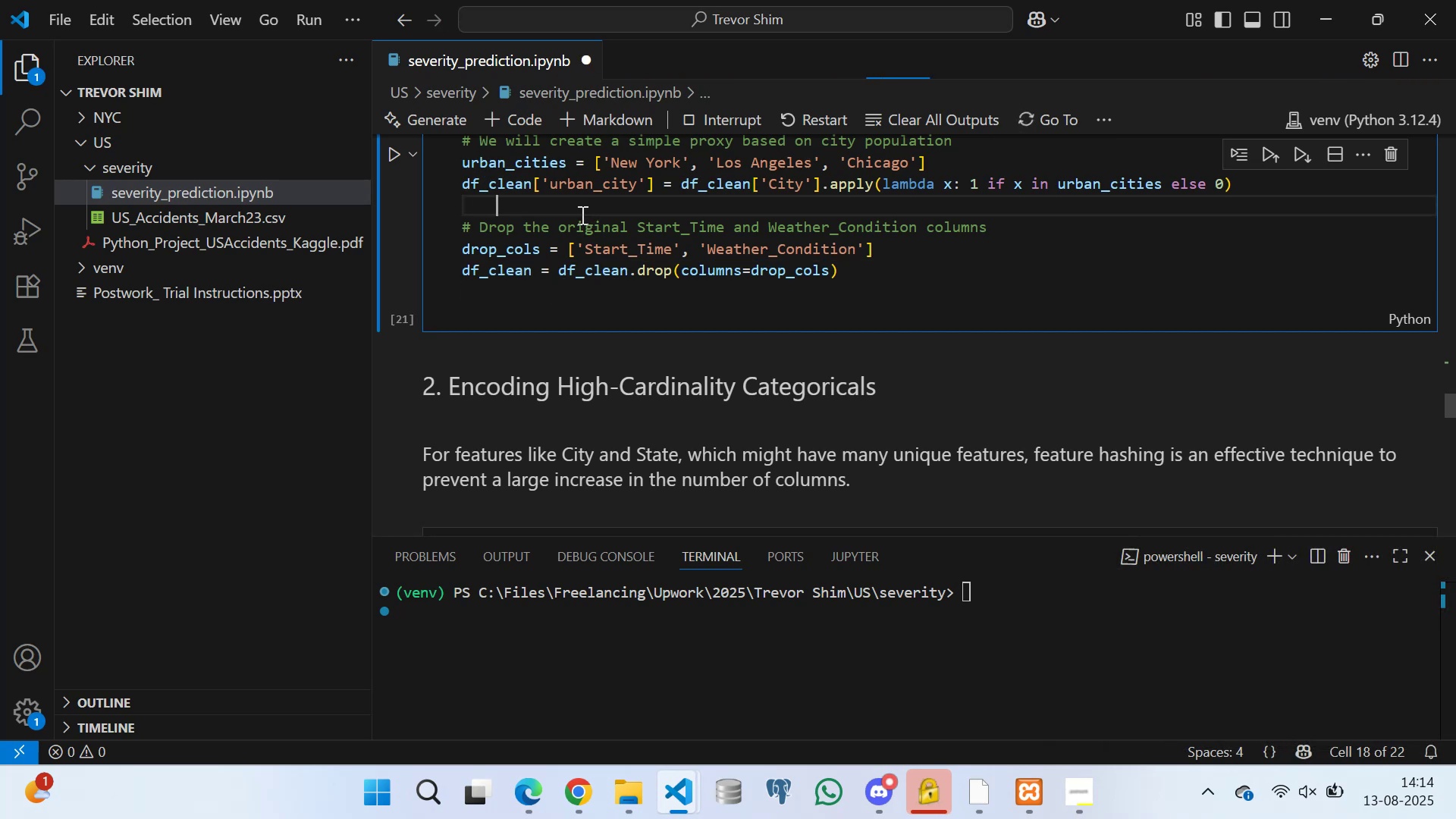 
key(Space)
 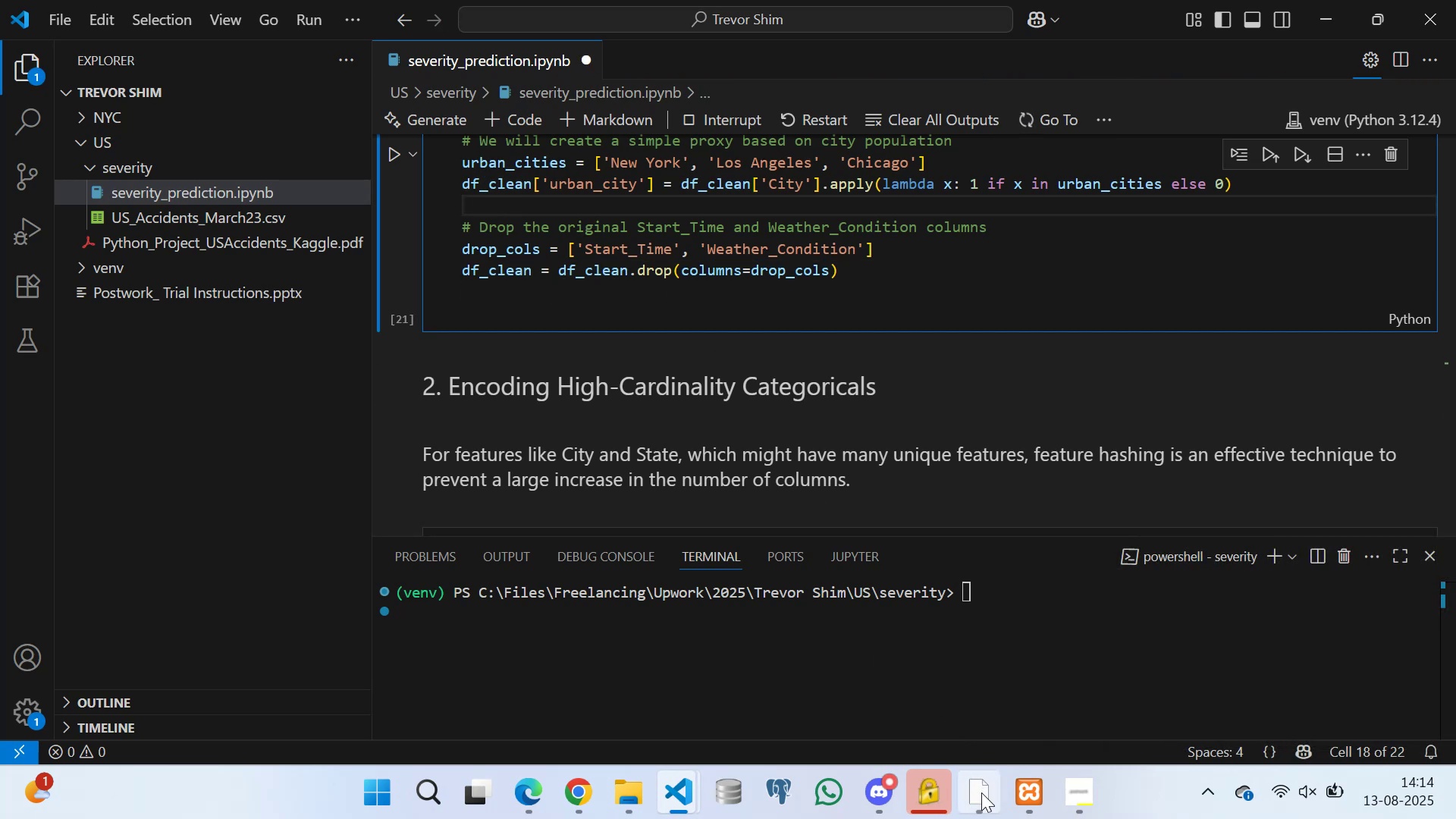 
left_click([981, 792])
 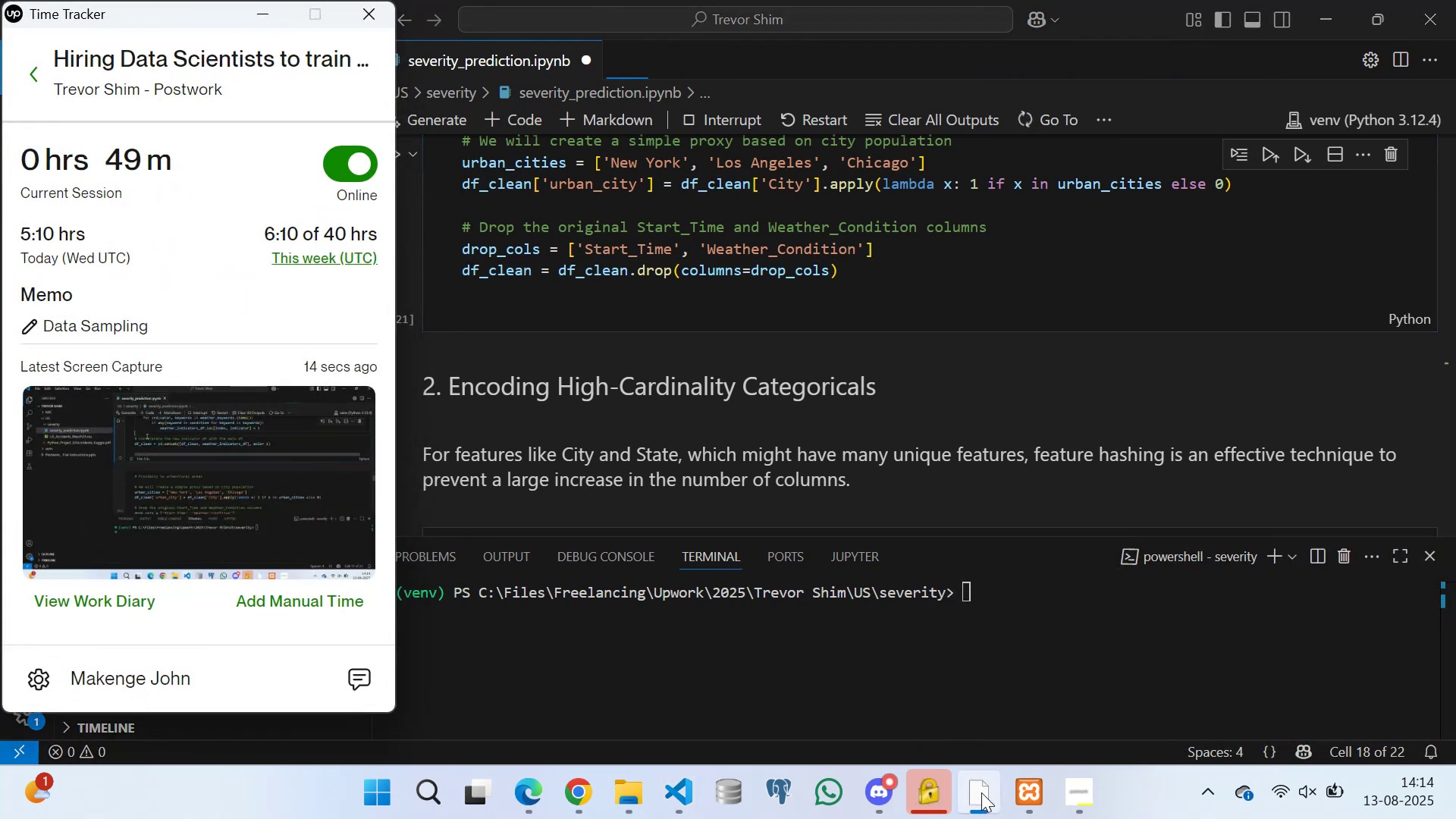 
left_click([981, 792])
 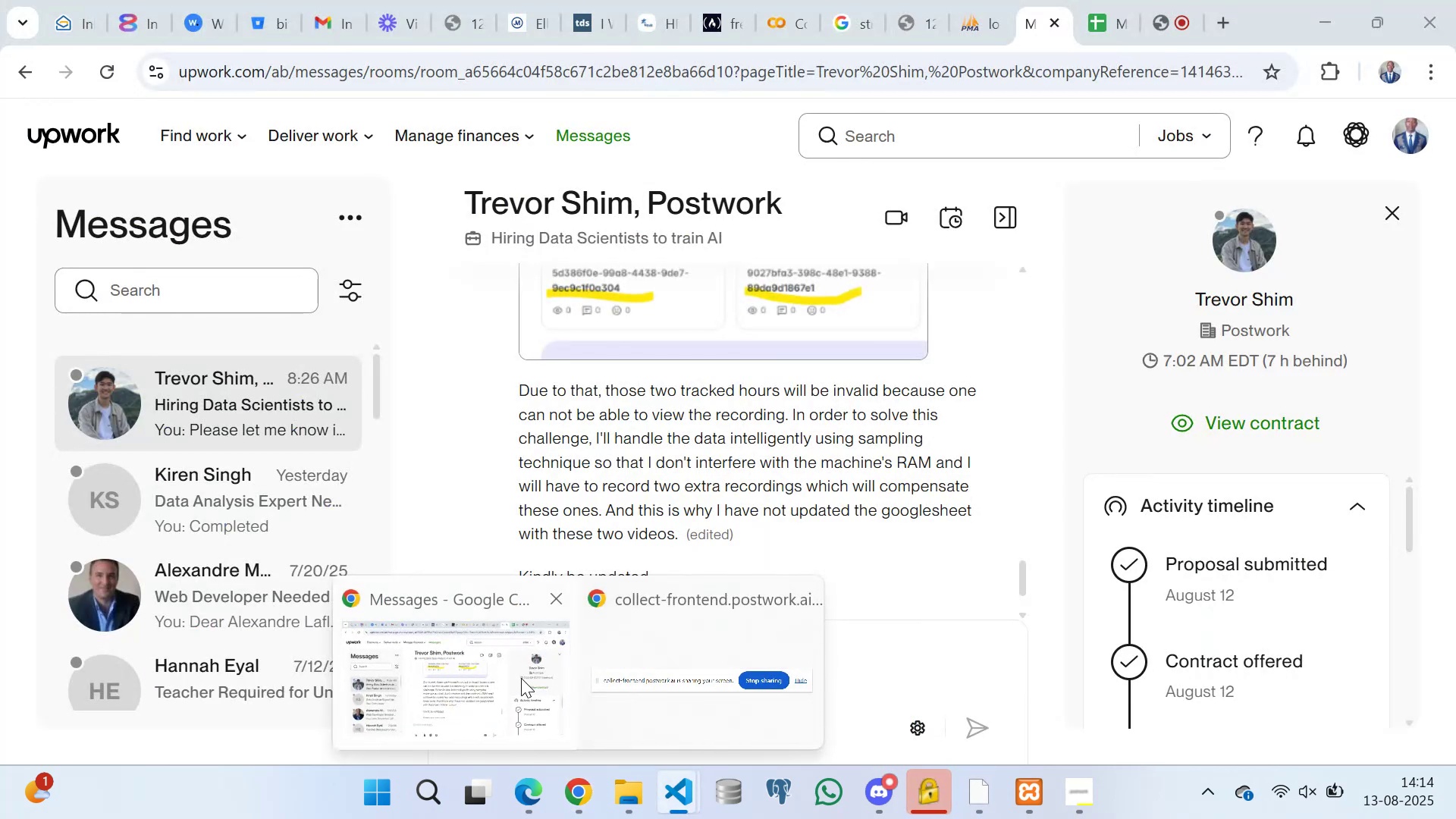 
left_click([521, 678])
 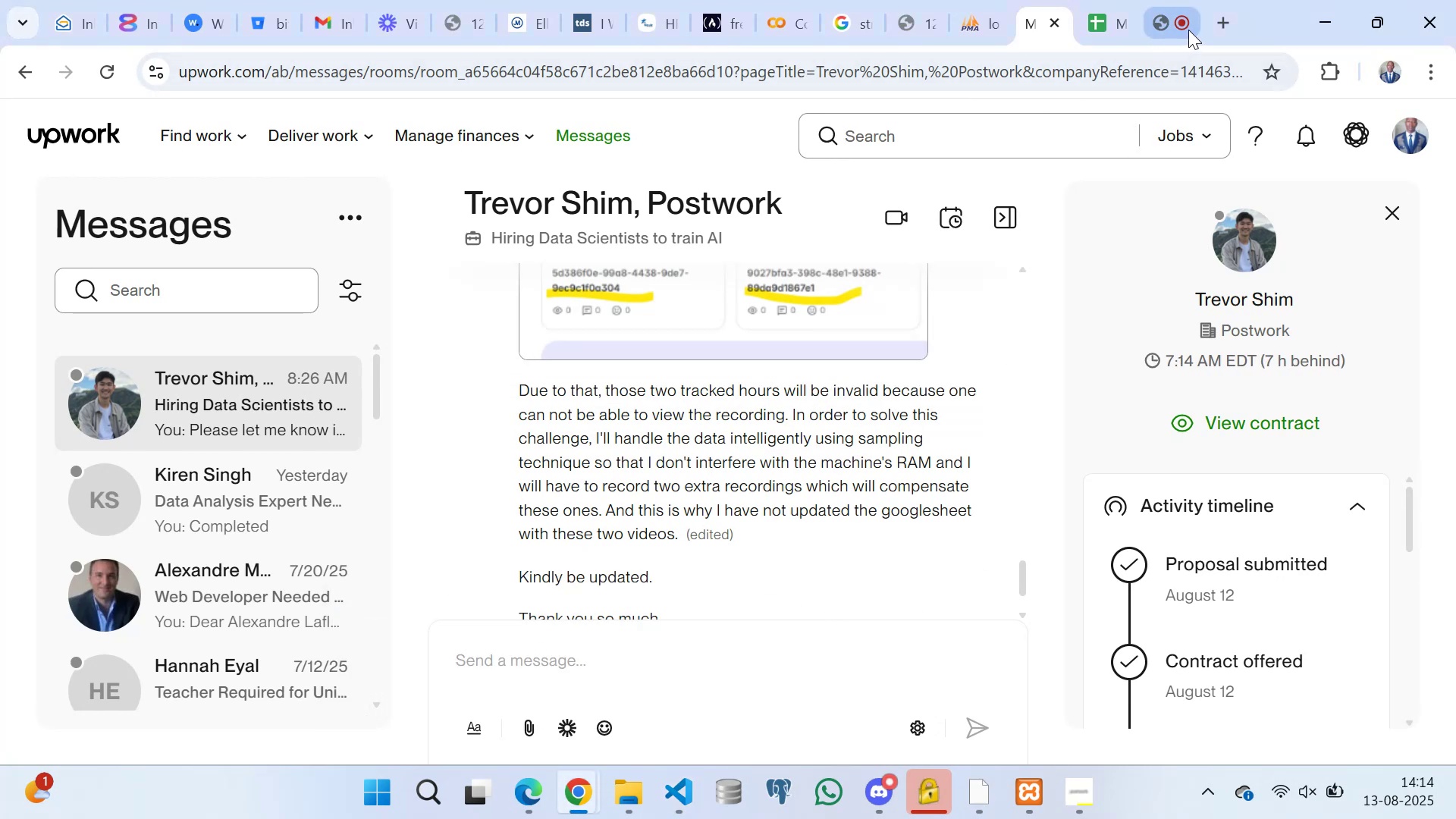 
left_click([1178, 22])
 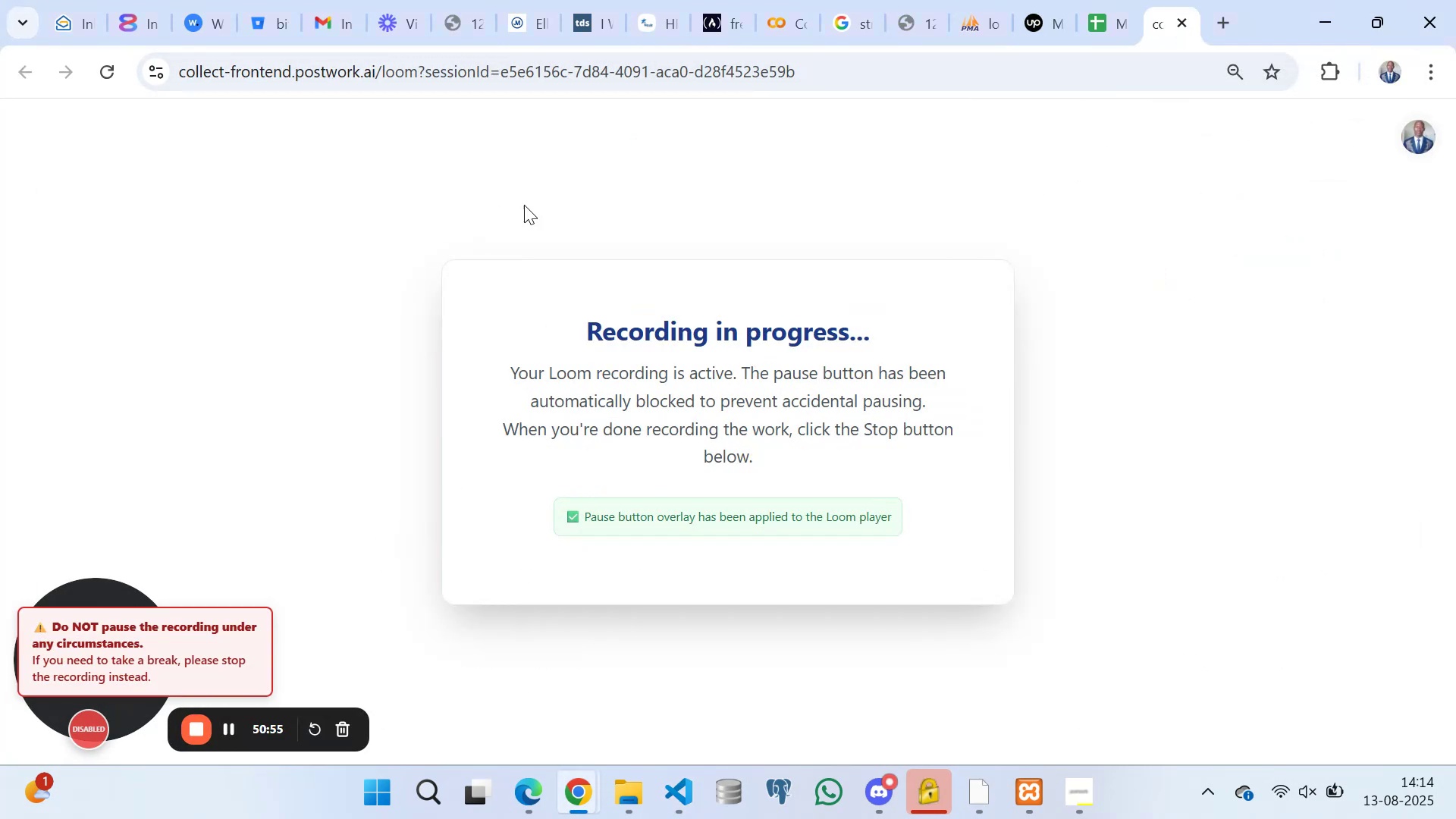 
wait(8.56)
 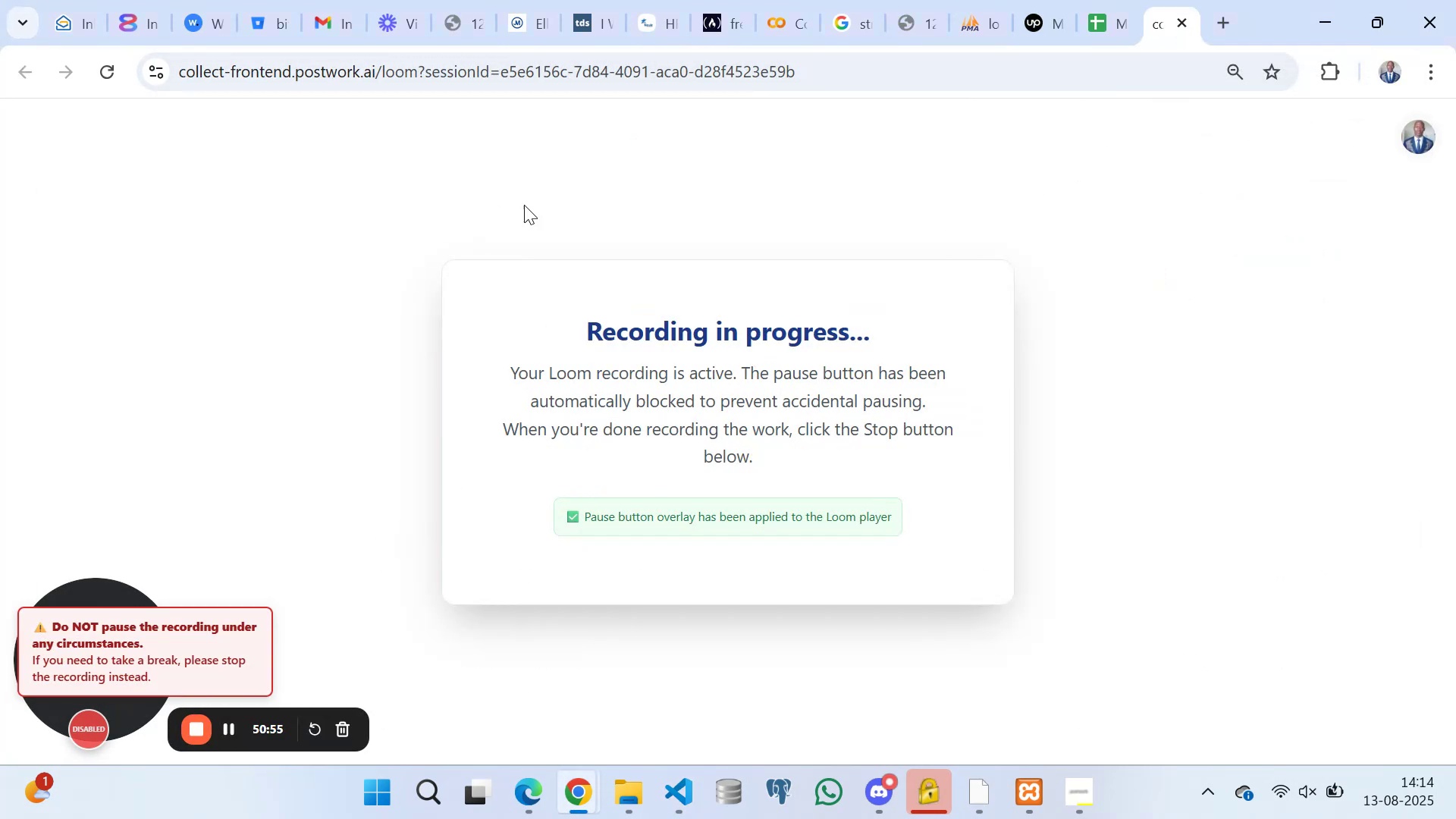 
left_click([820, 638])
 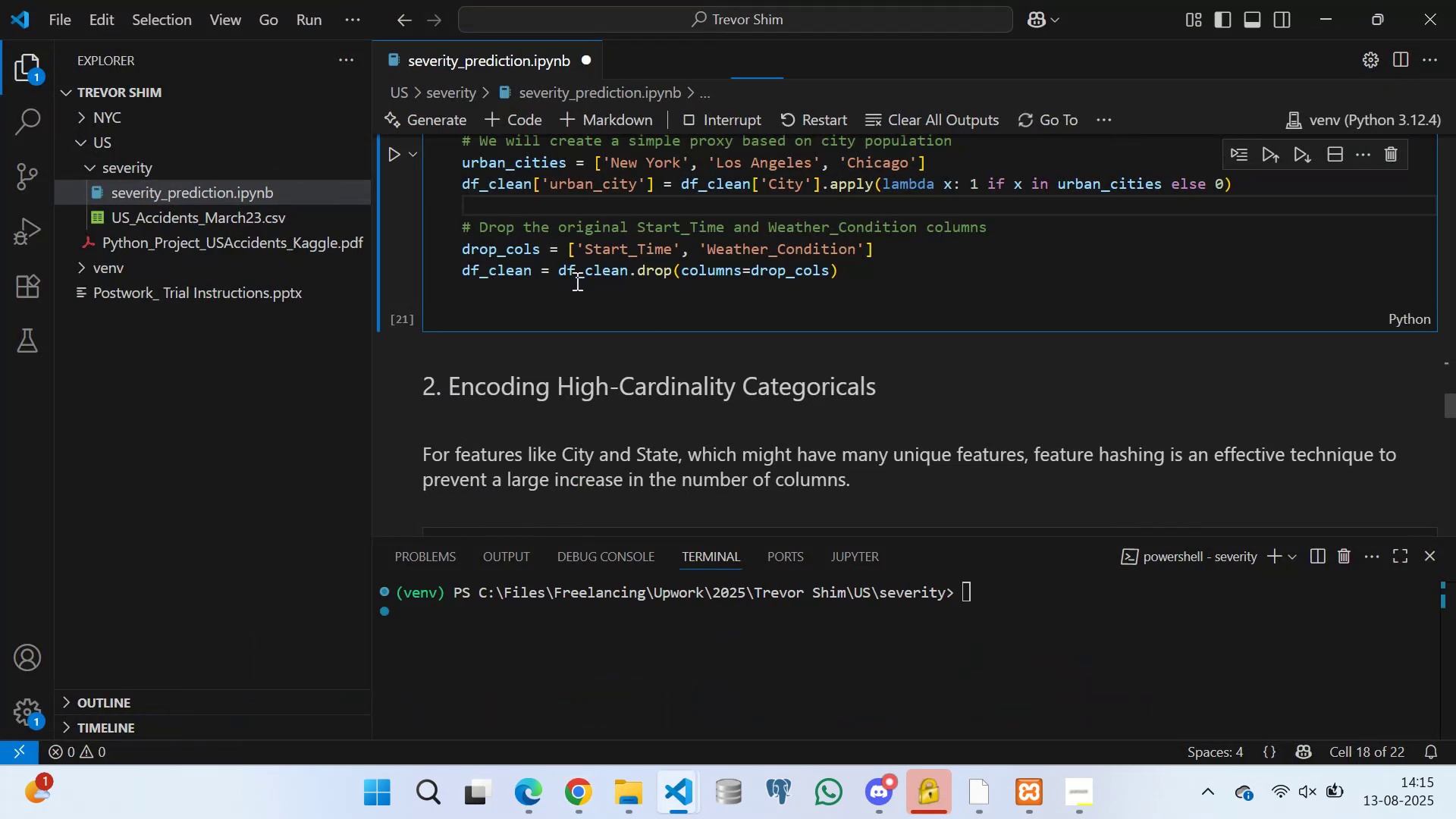 
left_click([572, 295])
 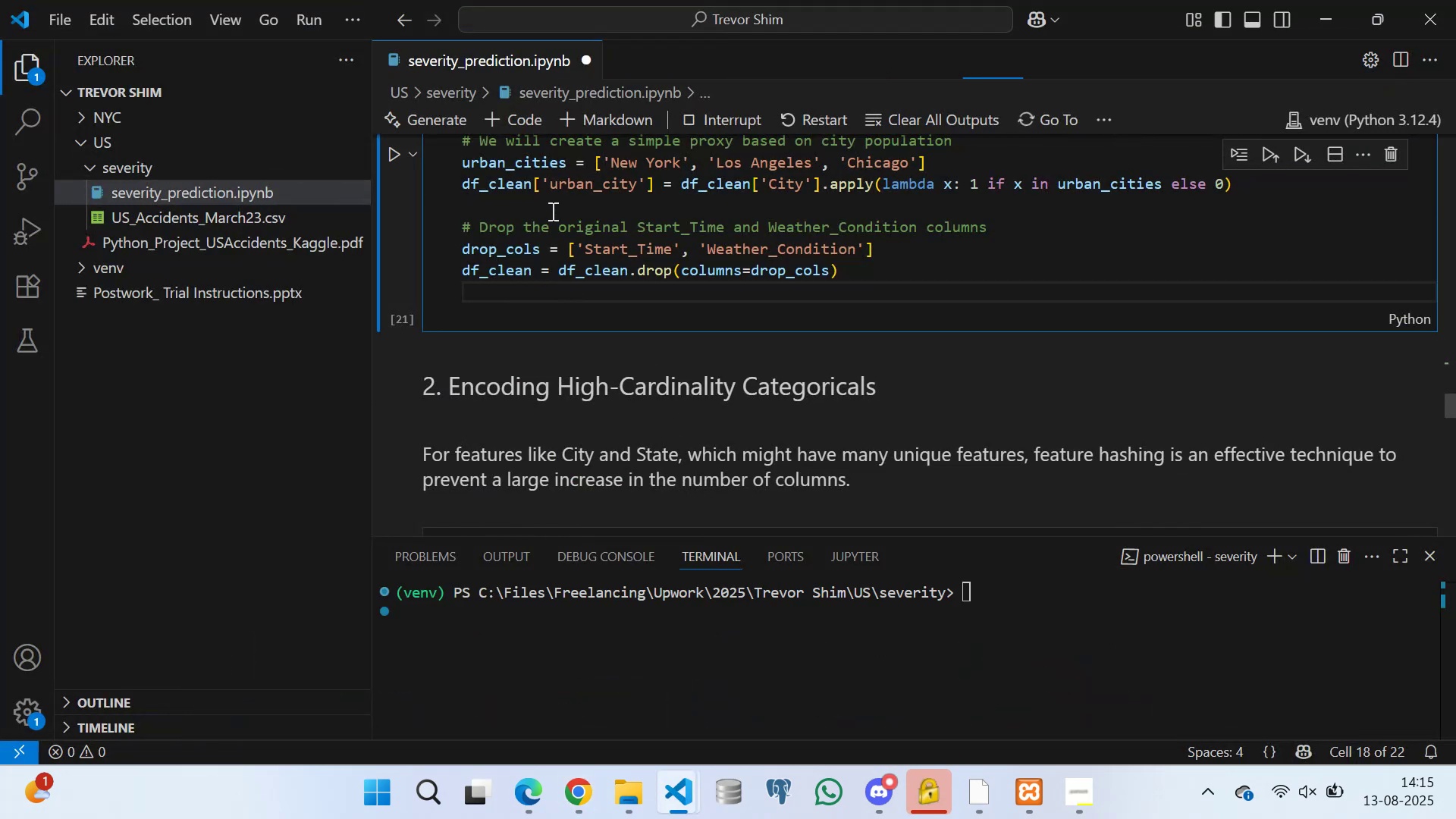 
left_click([551, 209])
 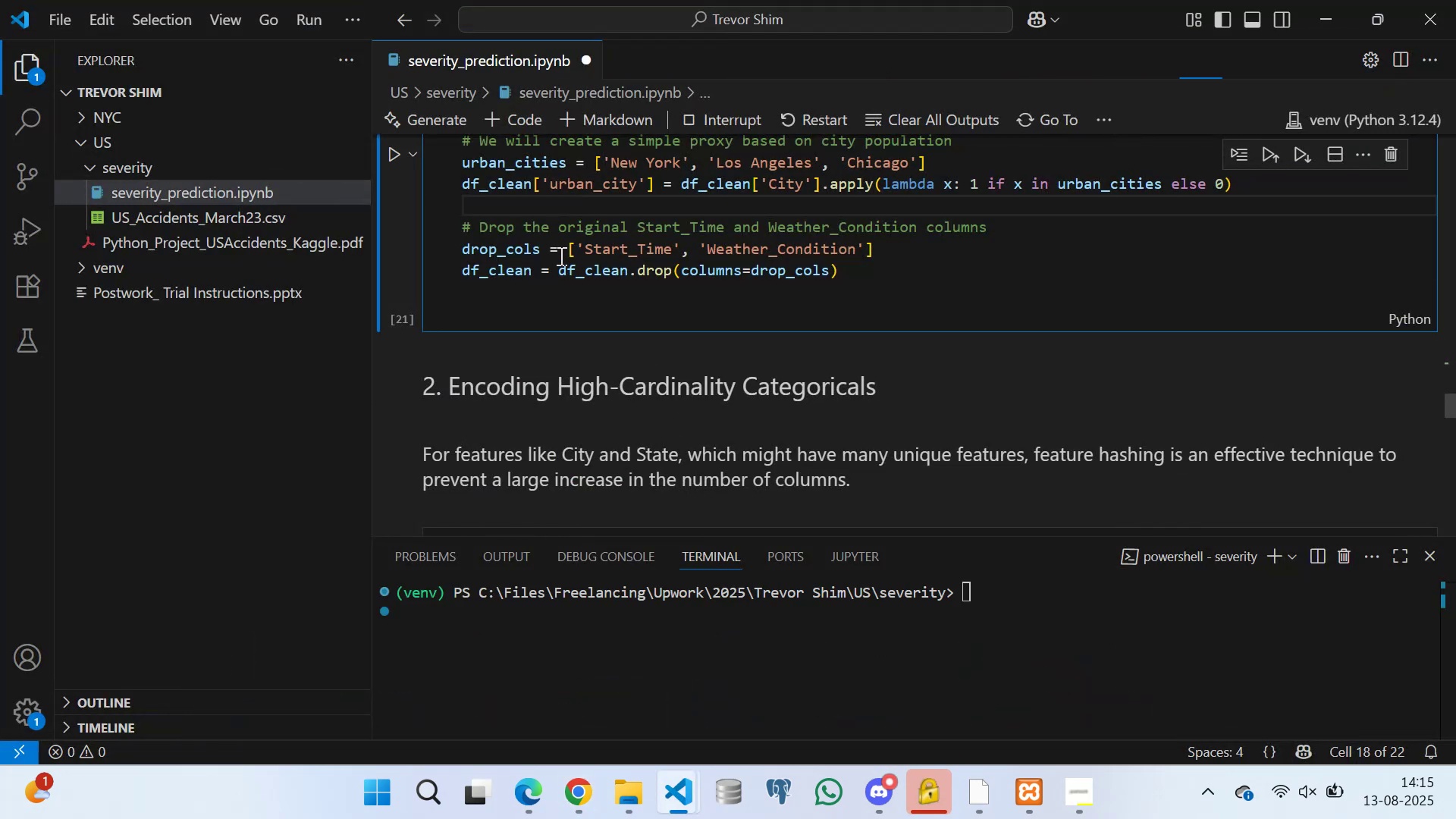 
left_click([560, 249])
 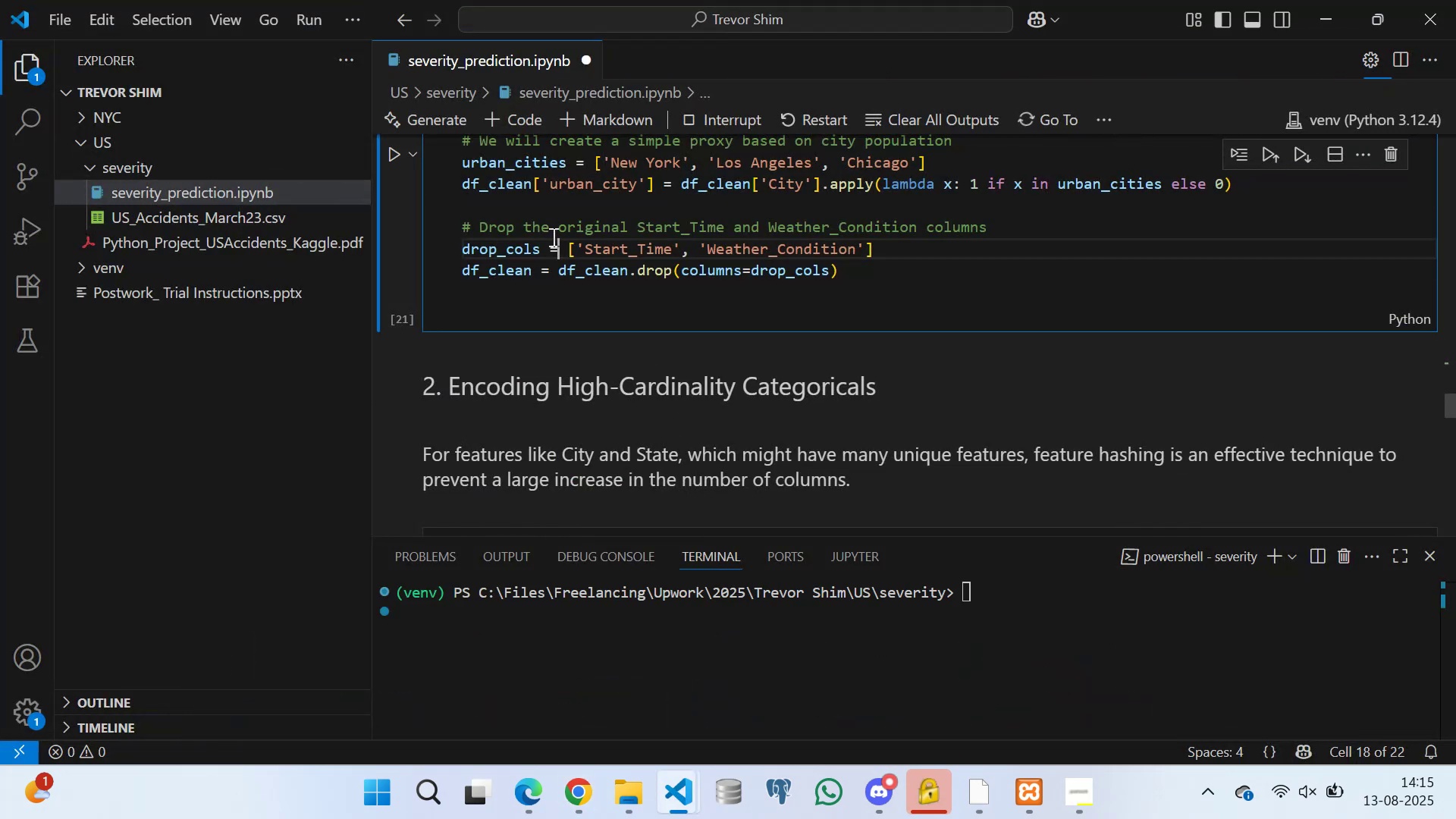 
left_click([552, 235])
 